 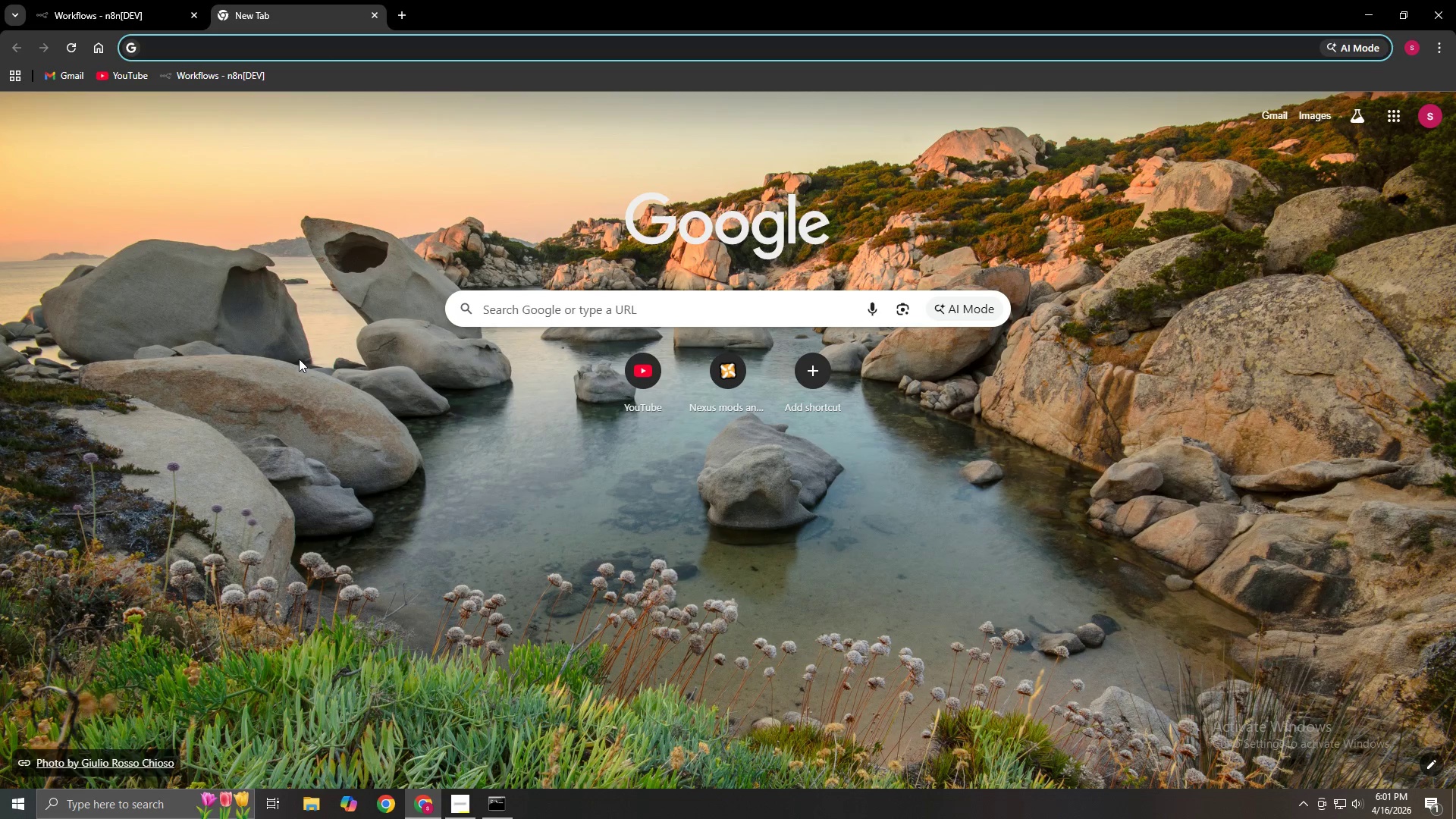 
left_click([260, 52])
 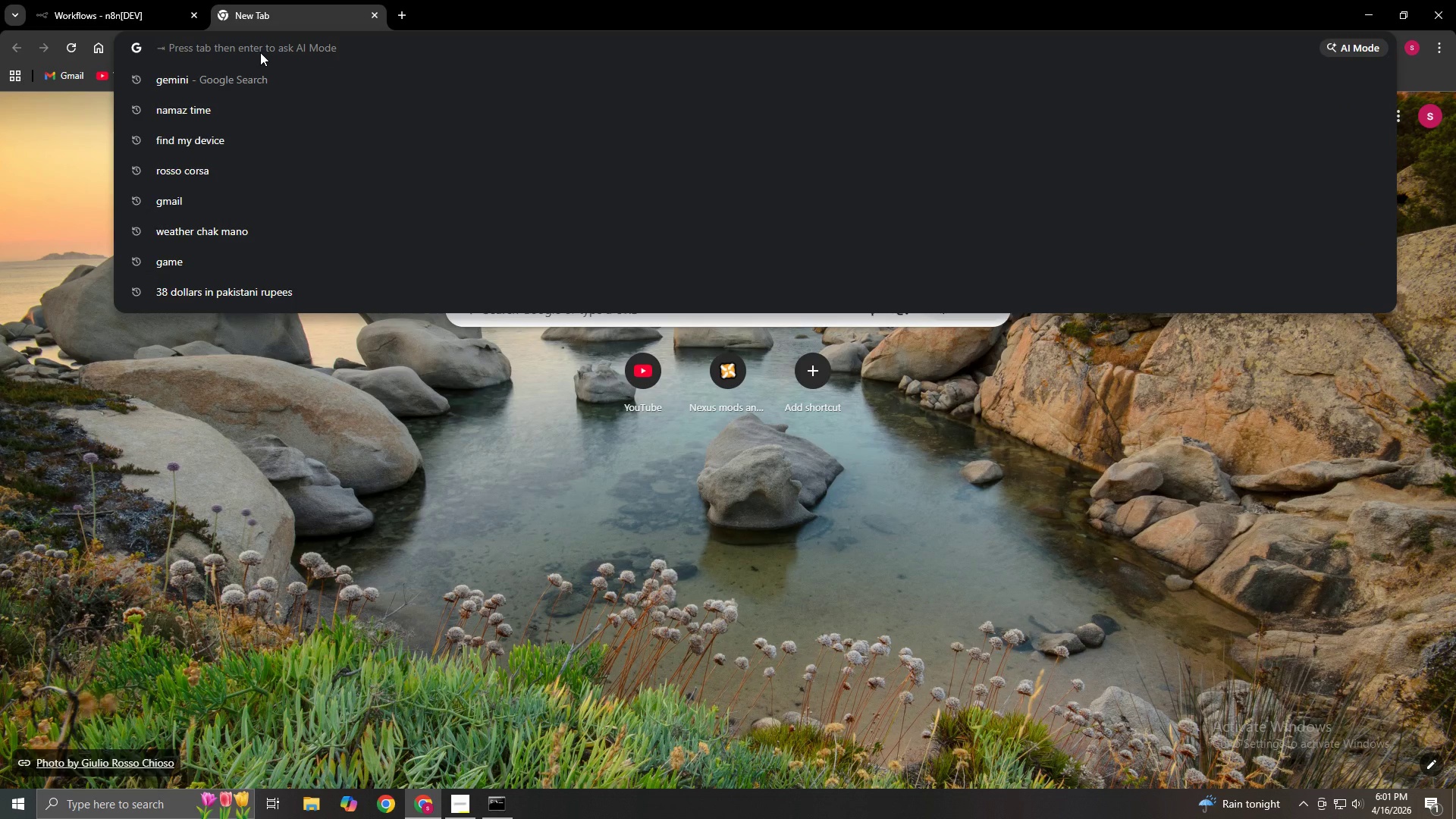 
type(docs.google.com/spreadsheets)
 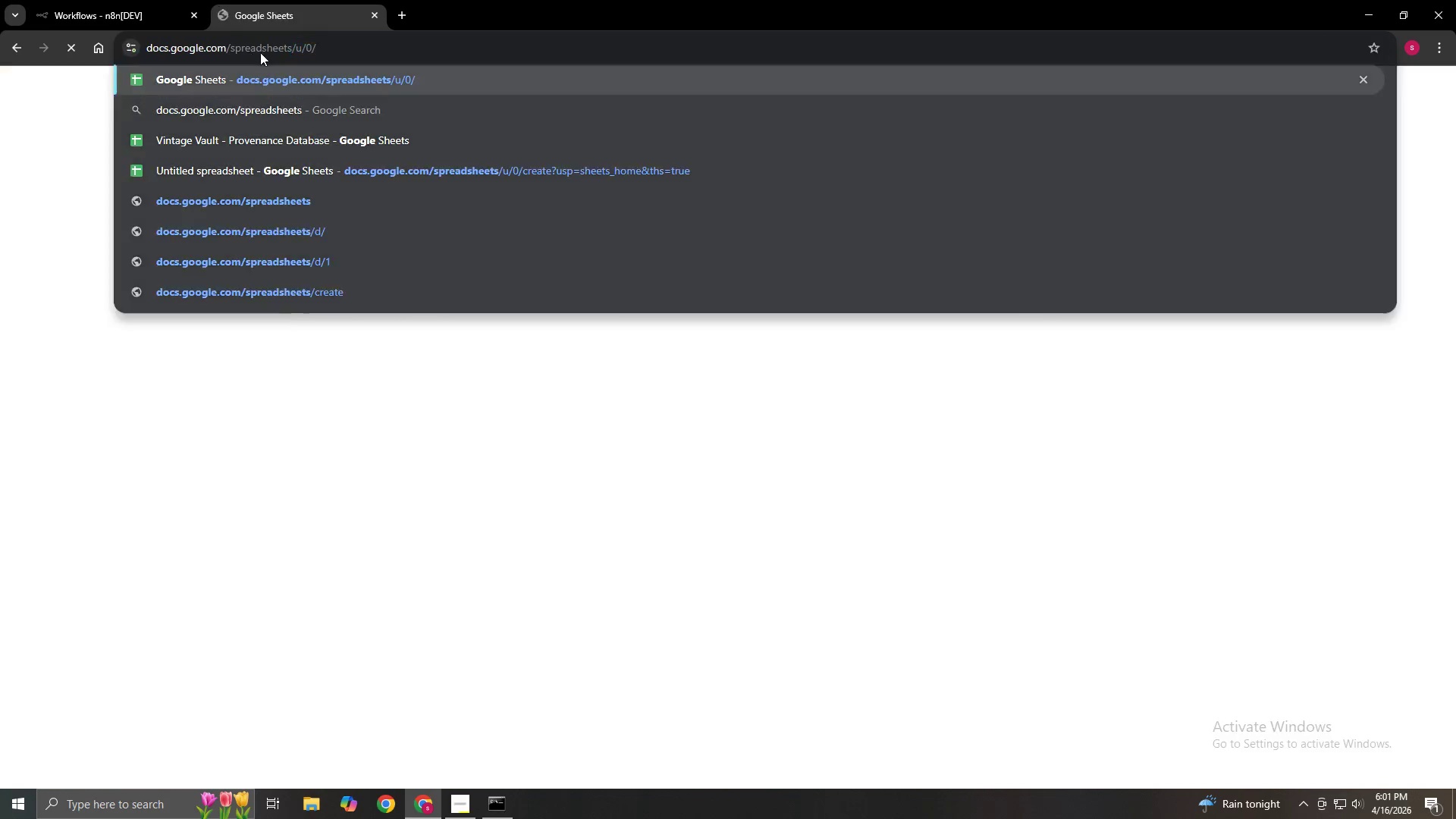 
key(Enter)
 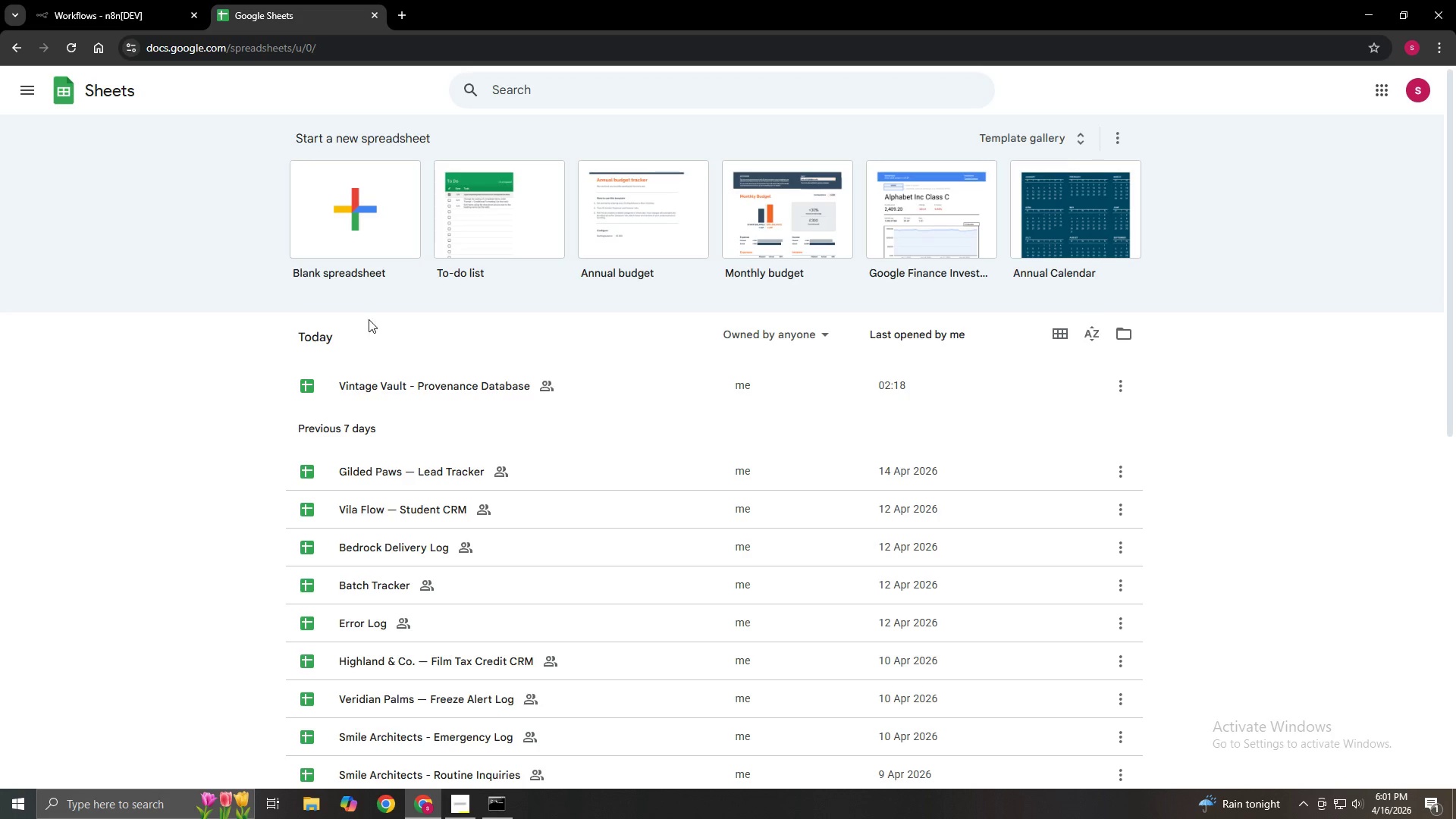 
left_click([332, 209])
 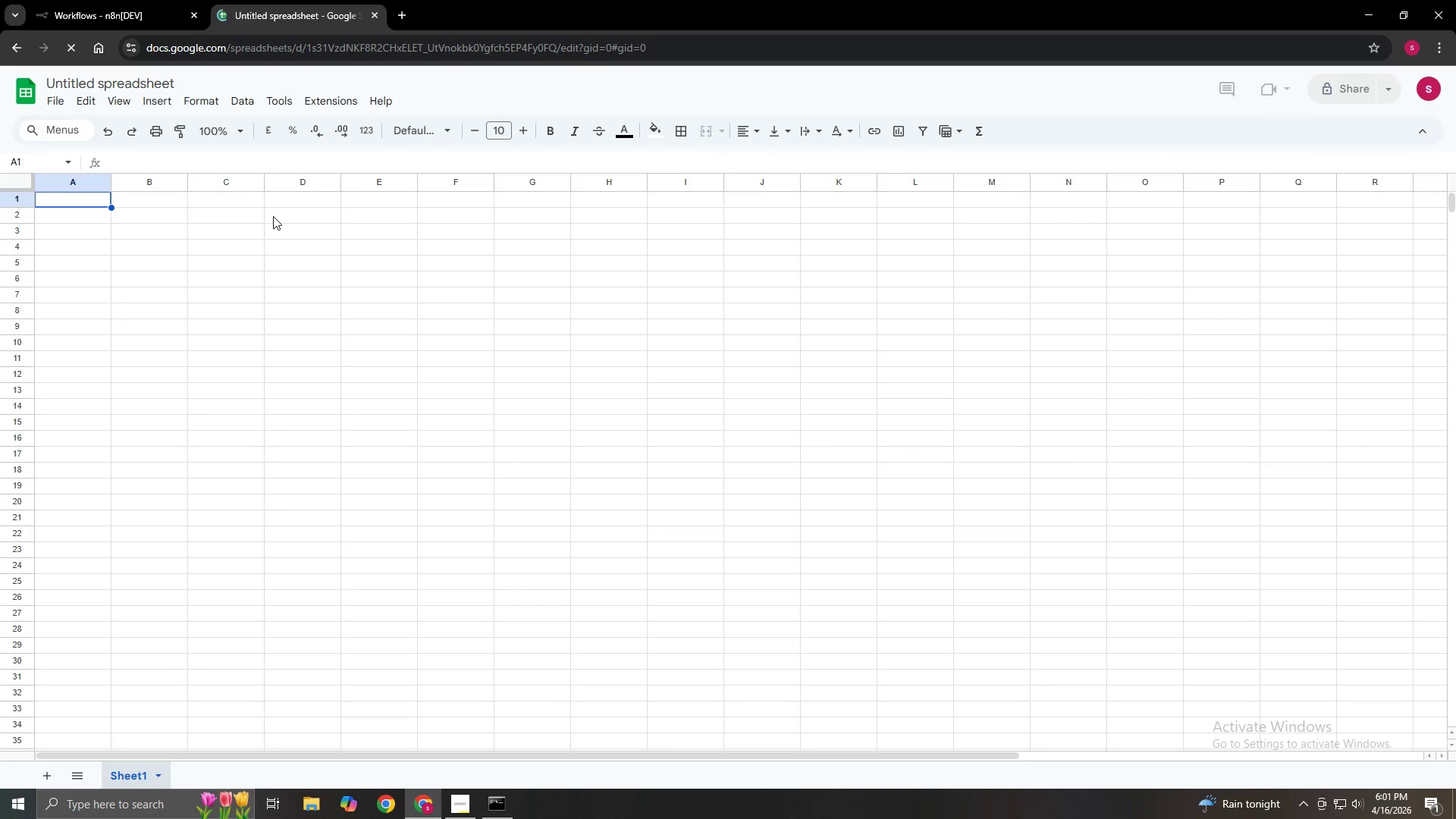 
left_click([172, 79])
 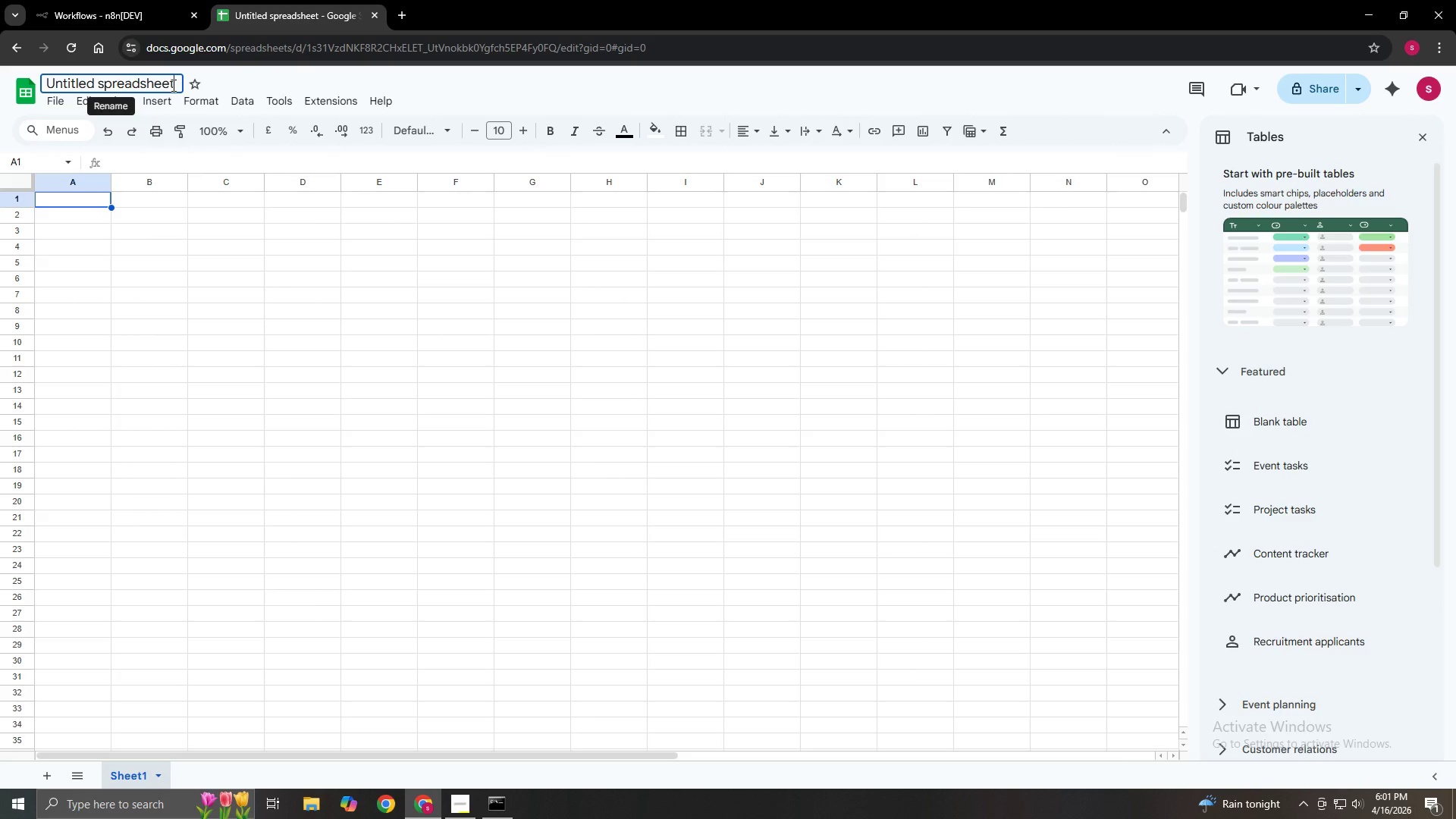 
wait(7.39)
 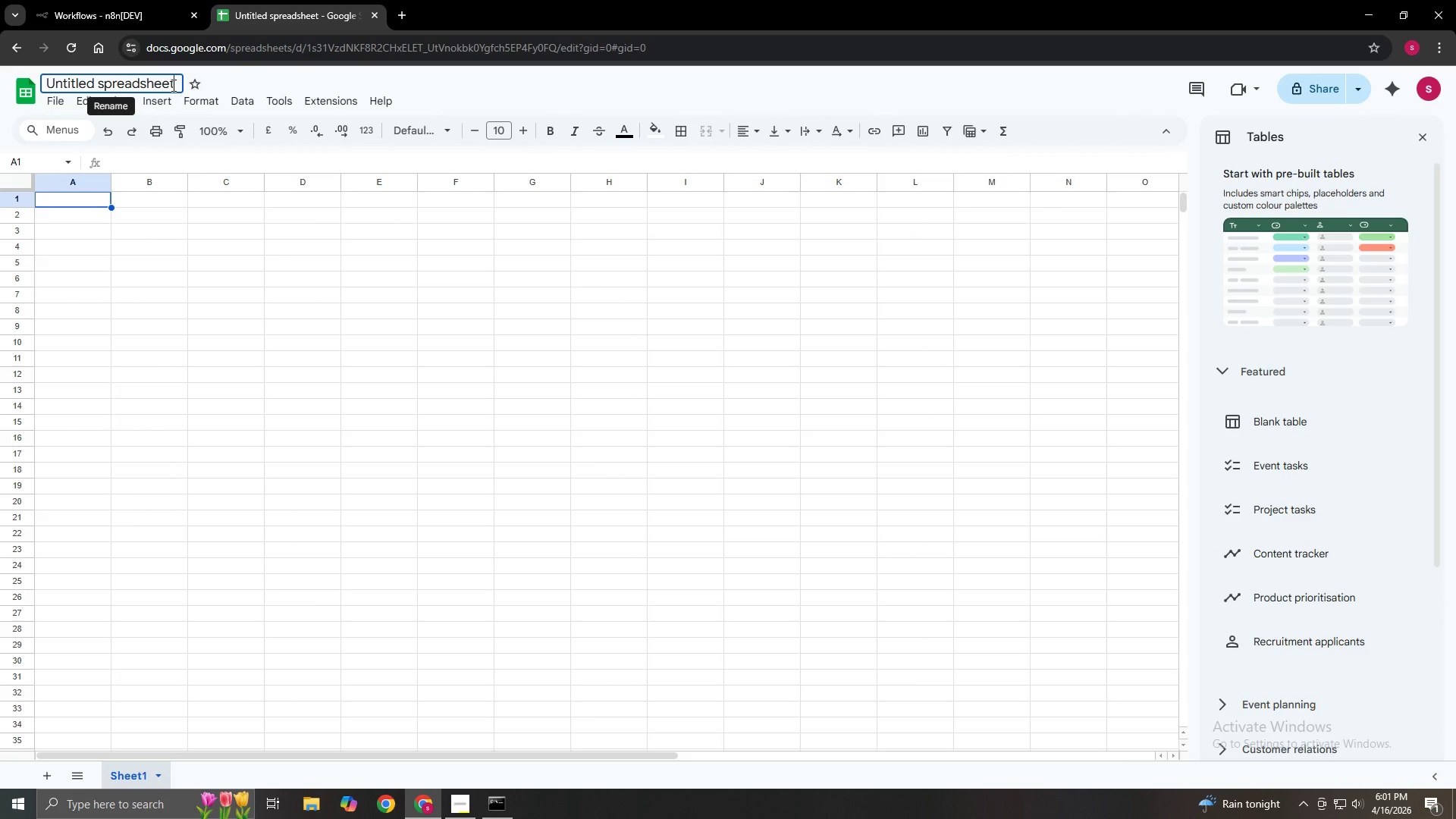 
key(Backspace)
key(Backspace)
key(Backspace)
key(Backspace)
key(Backspace)
key(Backspace)
key(Backspace)
key(Backspace)
key(Backspace)
key(Backspace)
key(Backspace)
key(Backspace)
key(Backspace)
key(Backspace)
key(Backspace)
key(Backspace)
key(Backspace)
key(Backspace)
key(Backspace)
key(Backspace)
type(Veridian & Vine - )
 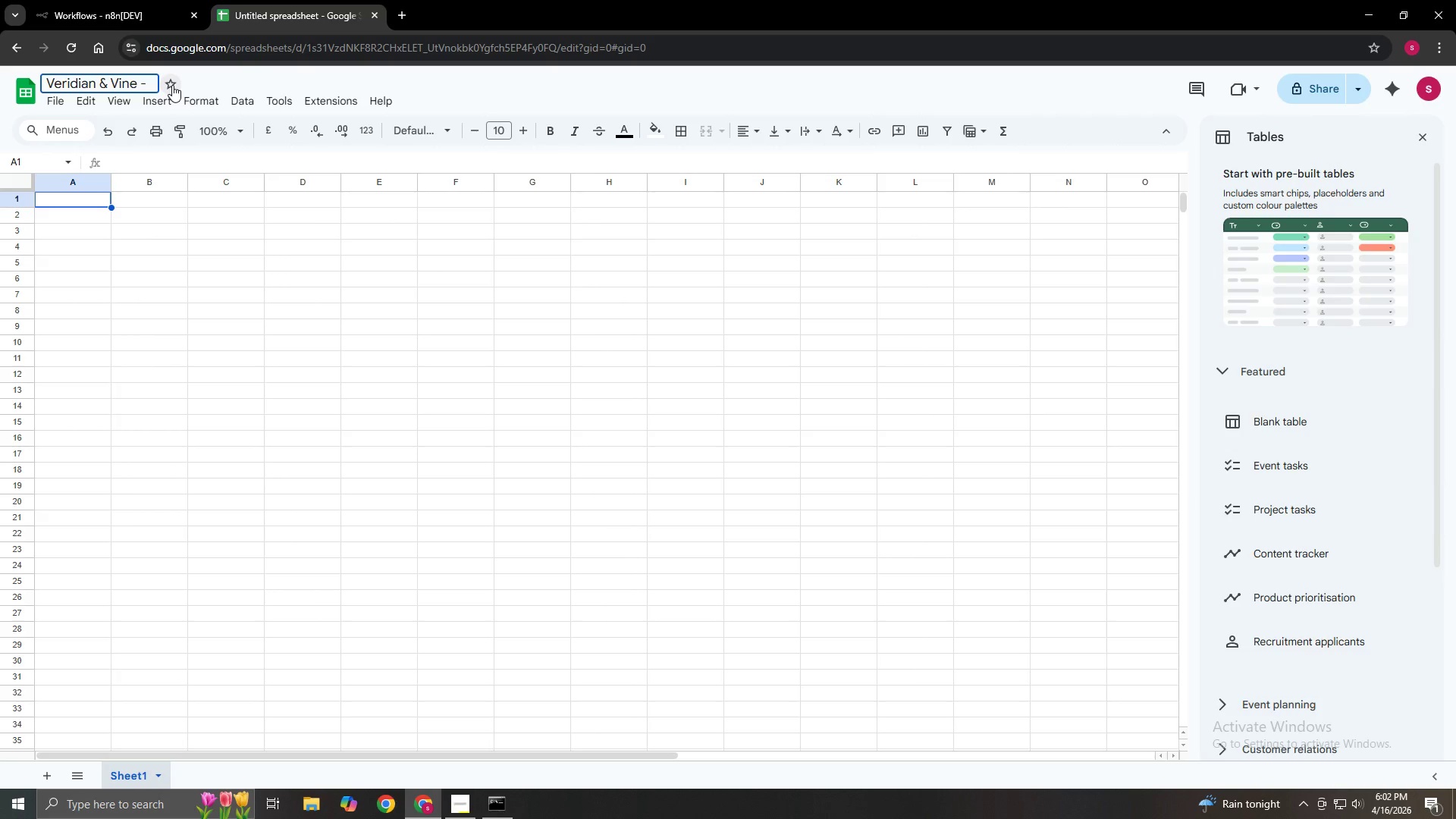 
 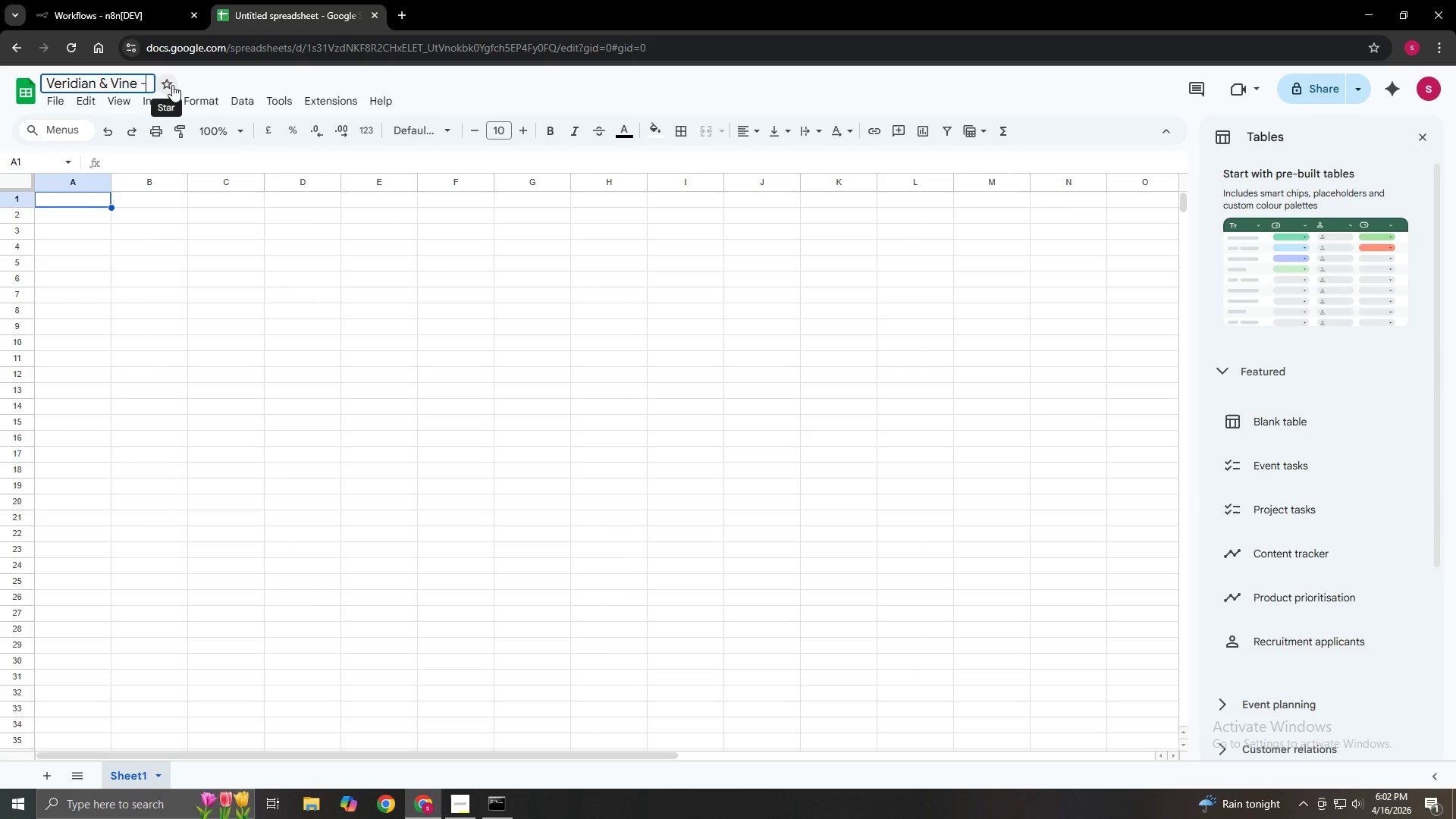 
hold_key(key=ShiftLeft, duration=1.47)
 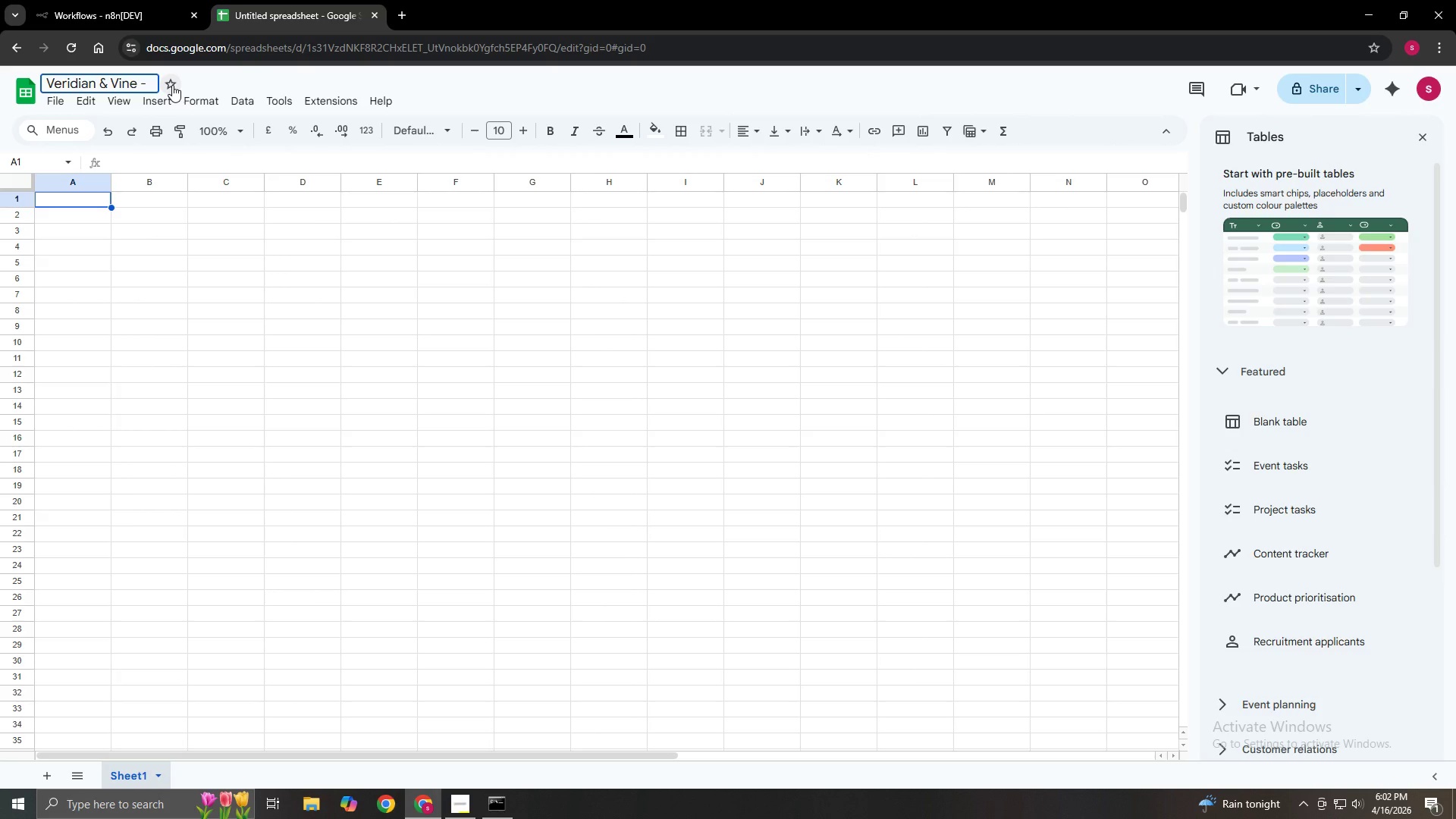 
type(ta)
key(Backspace)
key(Backspace)
type(Talent)
 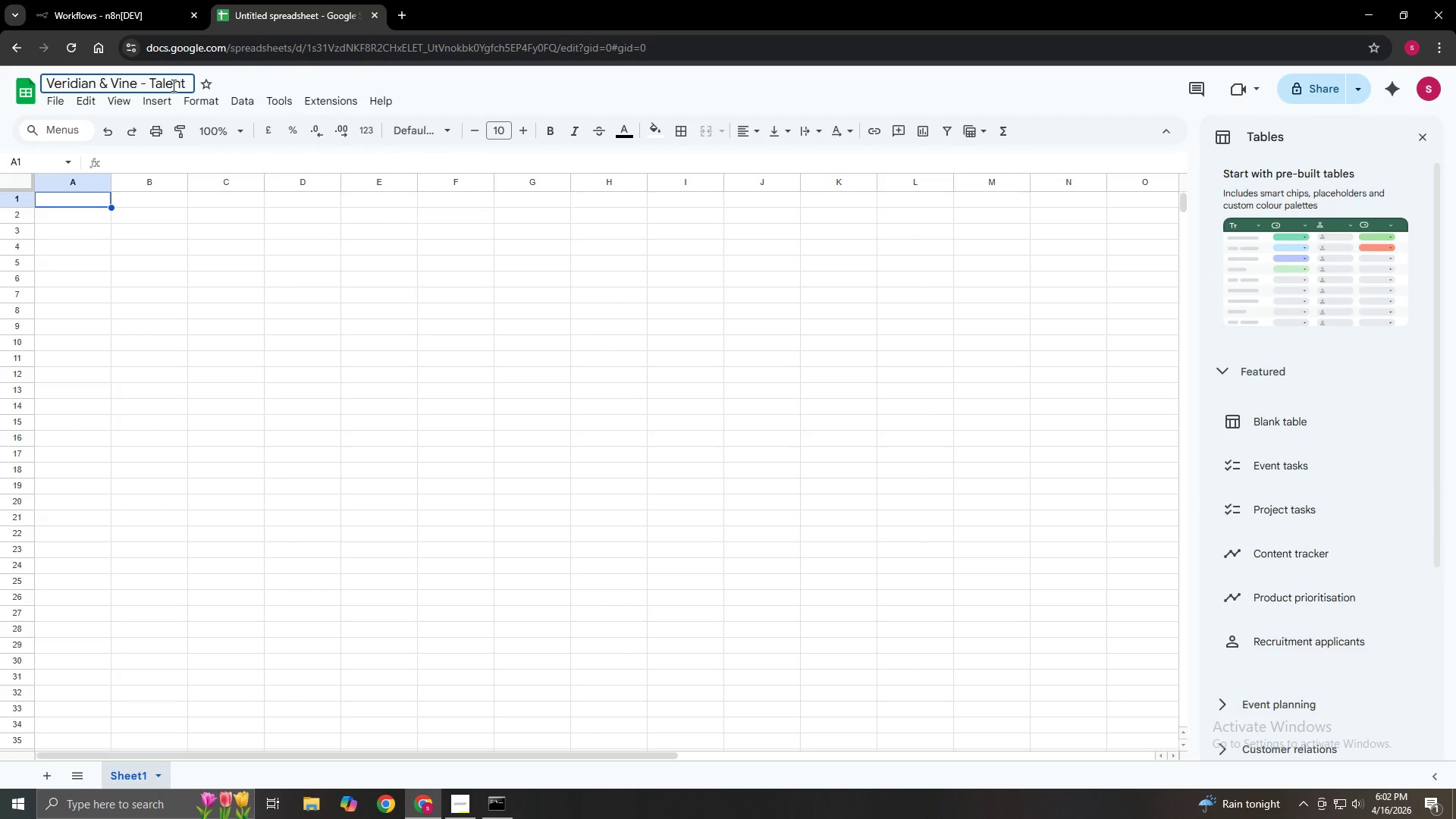 
type( System)
 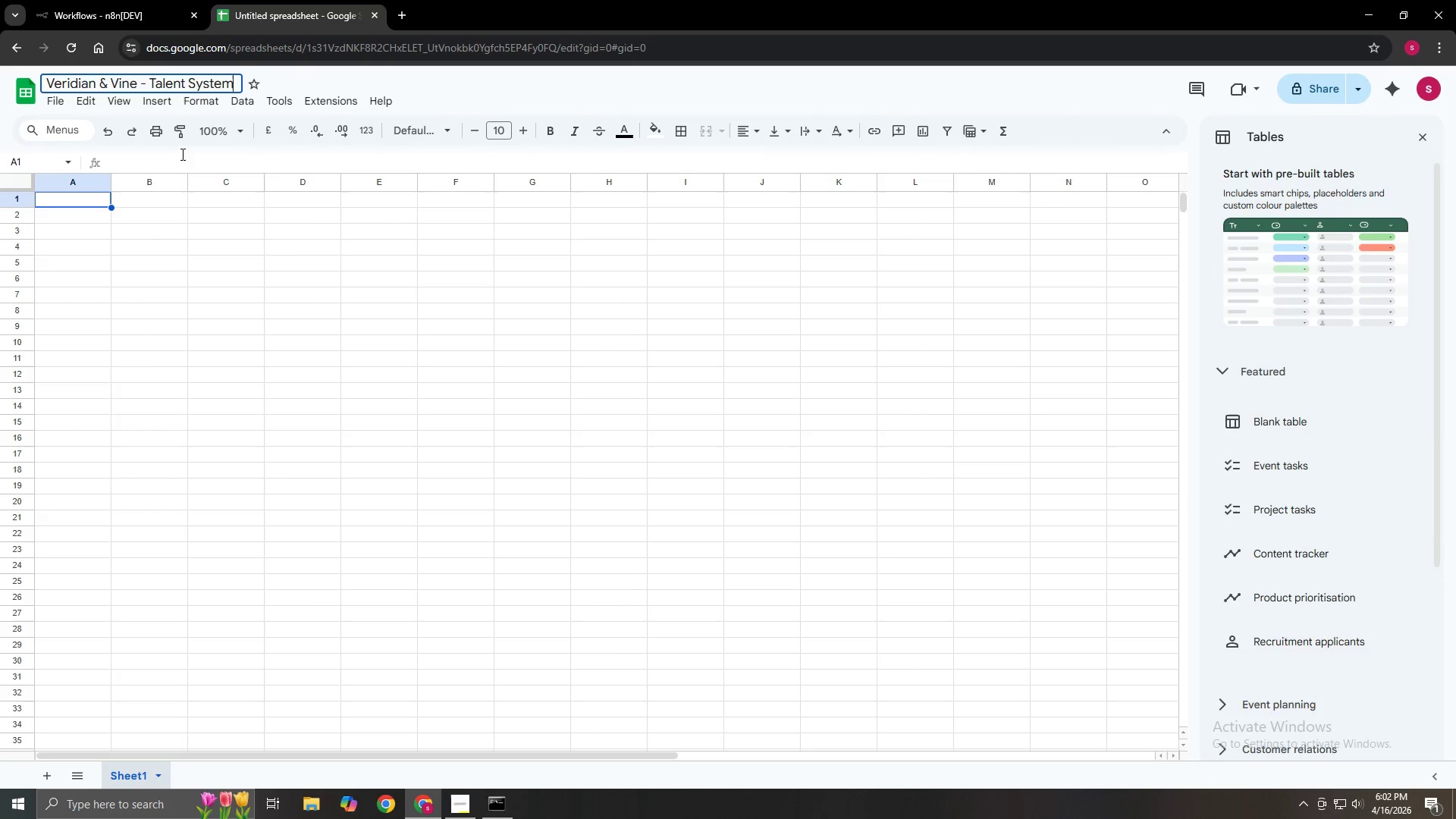 
left_click([174, 165])
 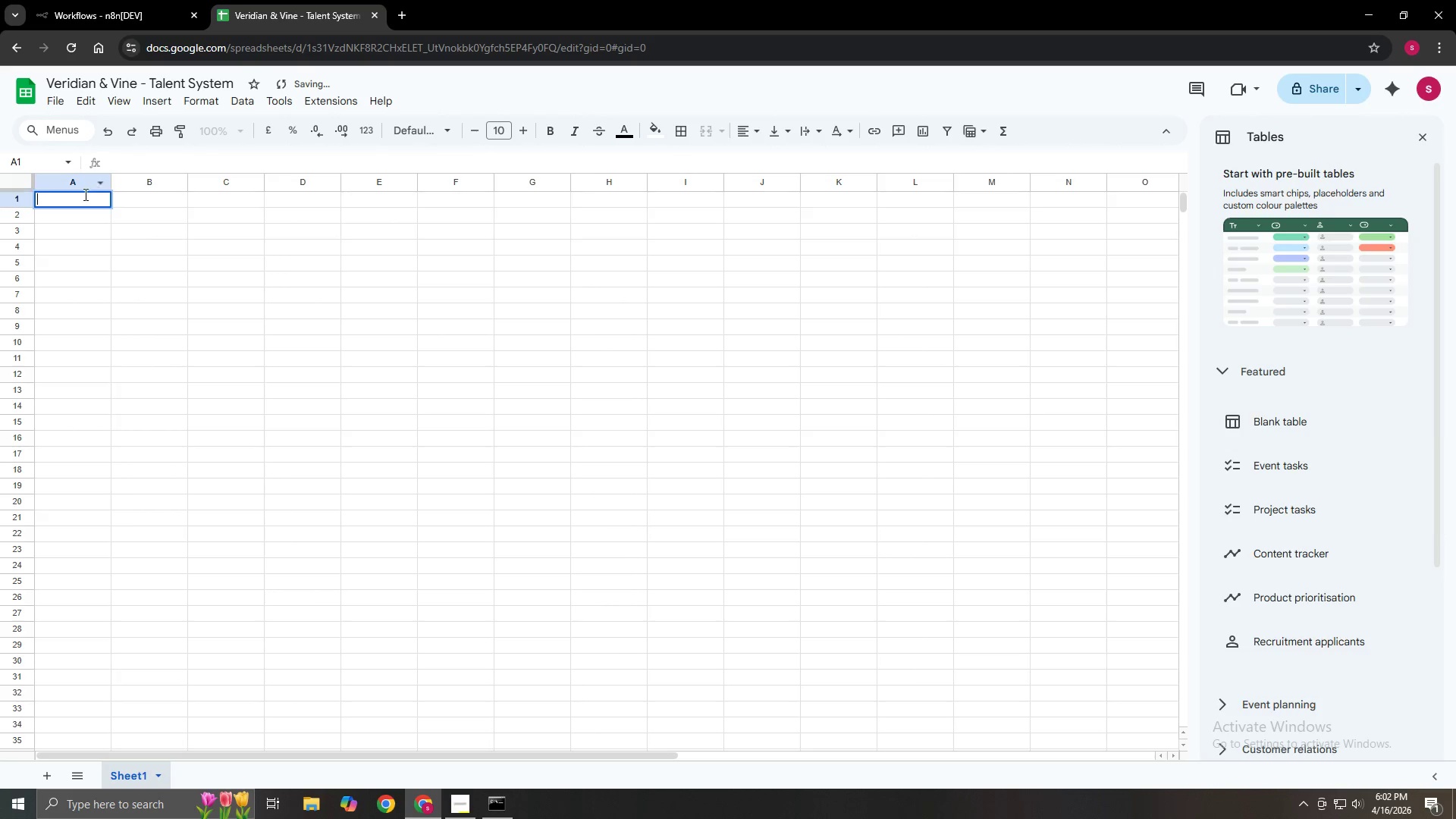 
left_click([71, 198])
 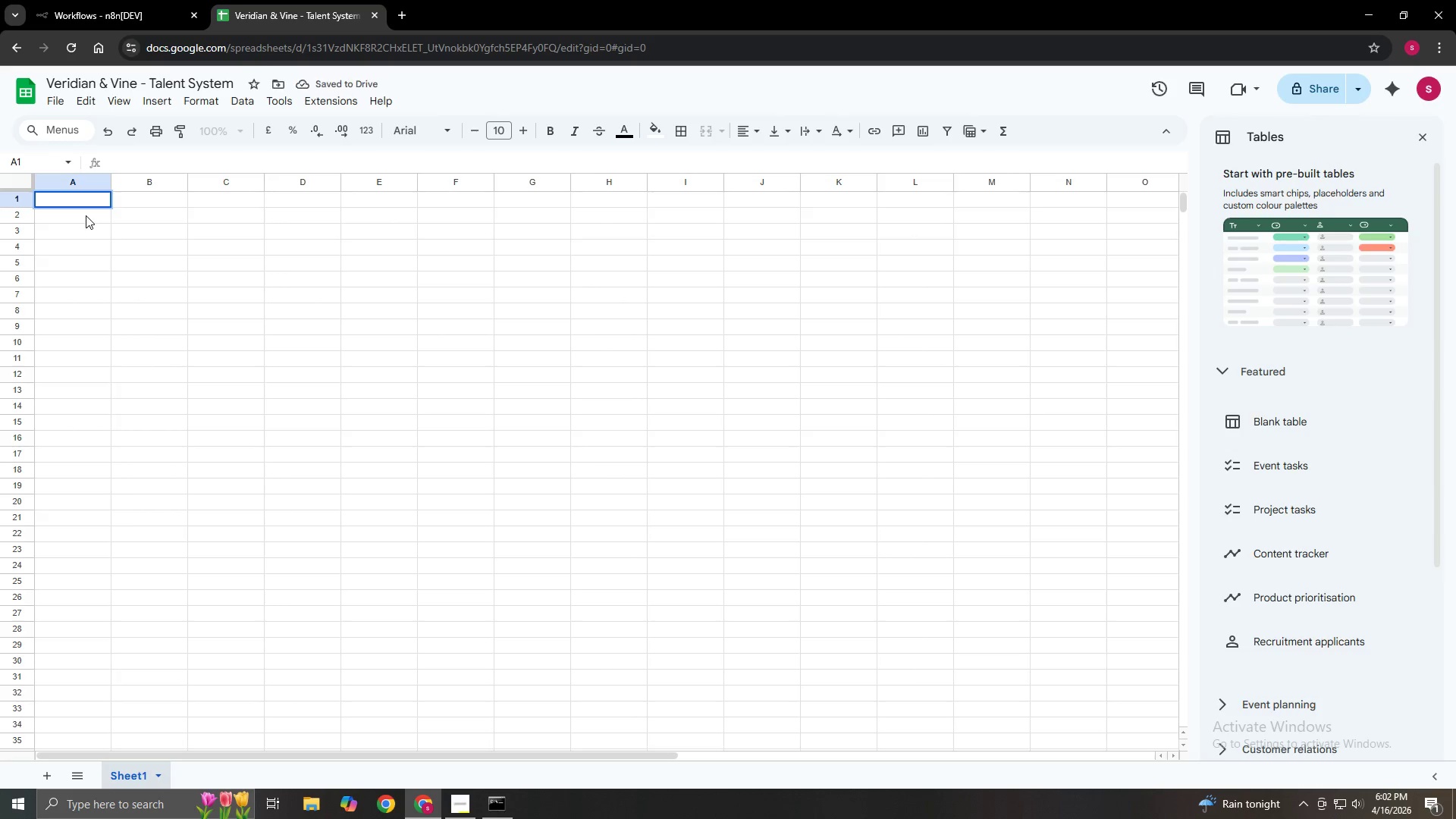 
type(Full )
 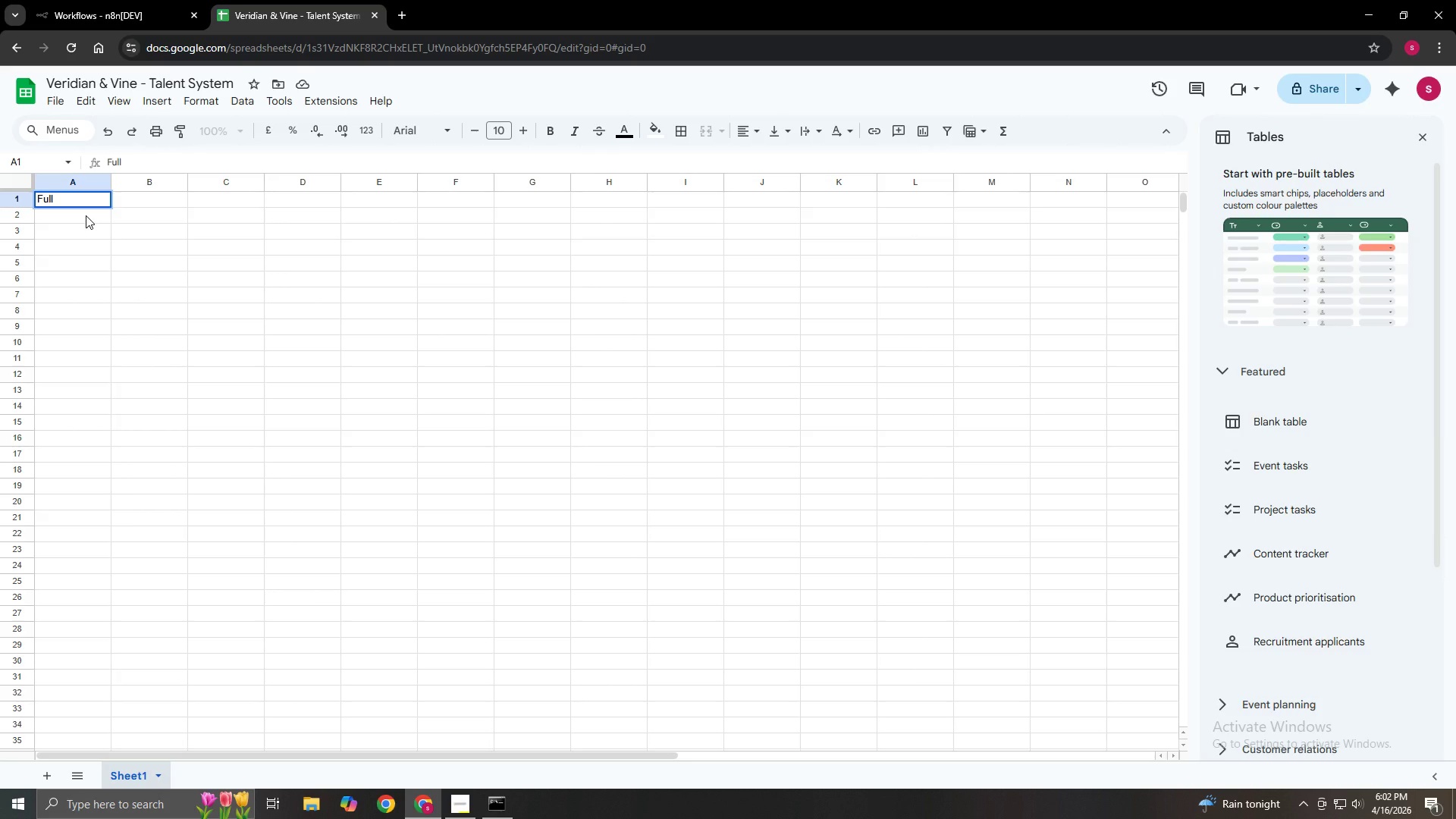 
wait(7.75)
 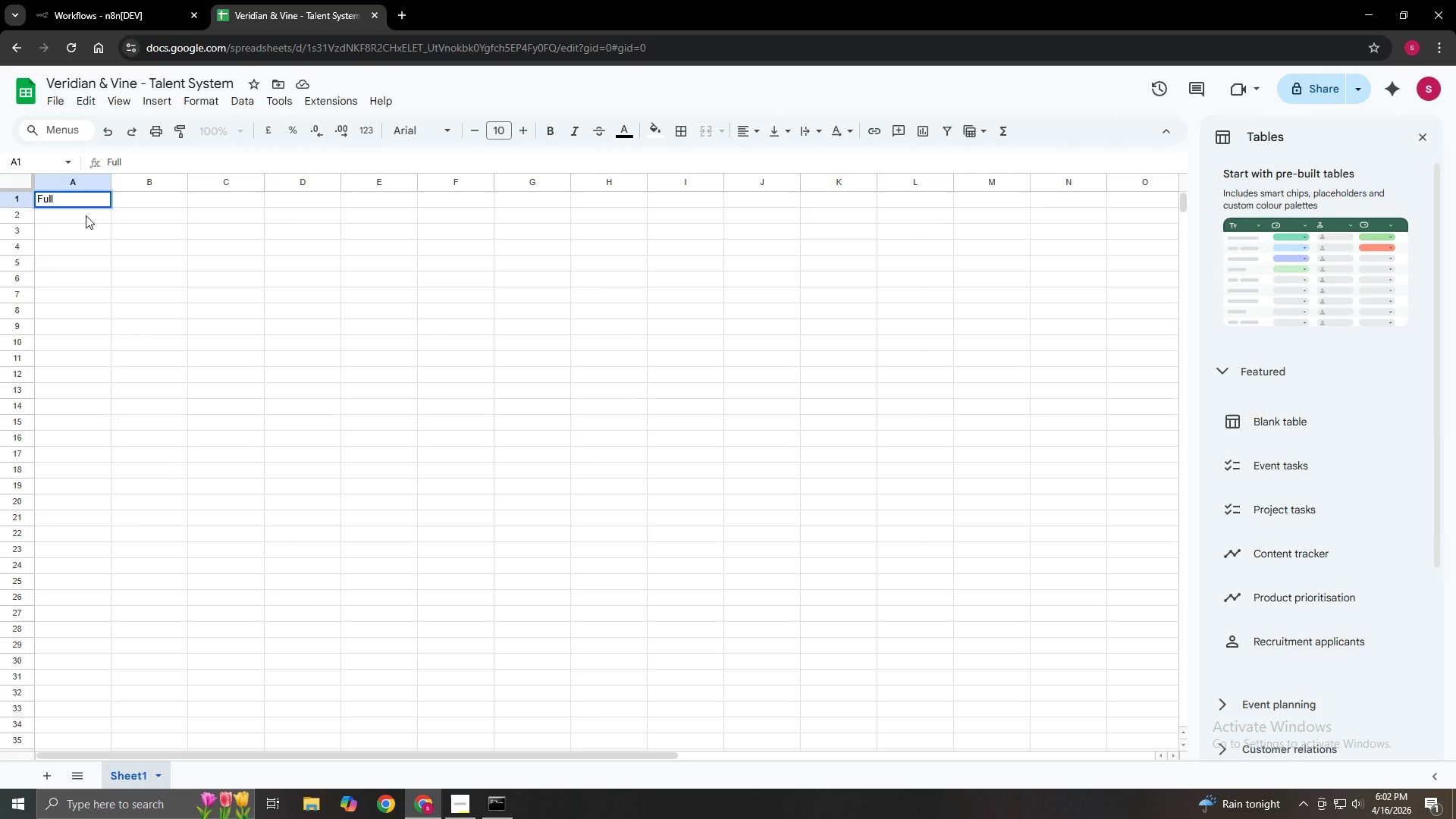 
type(Name)
 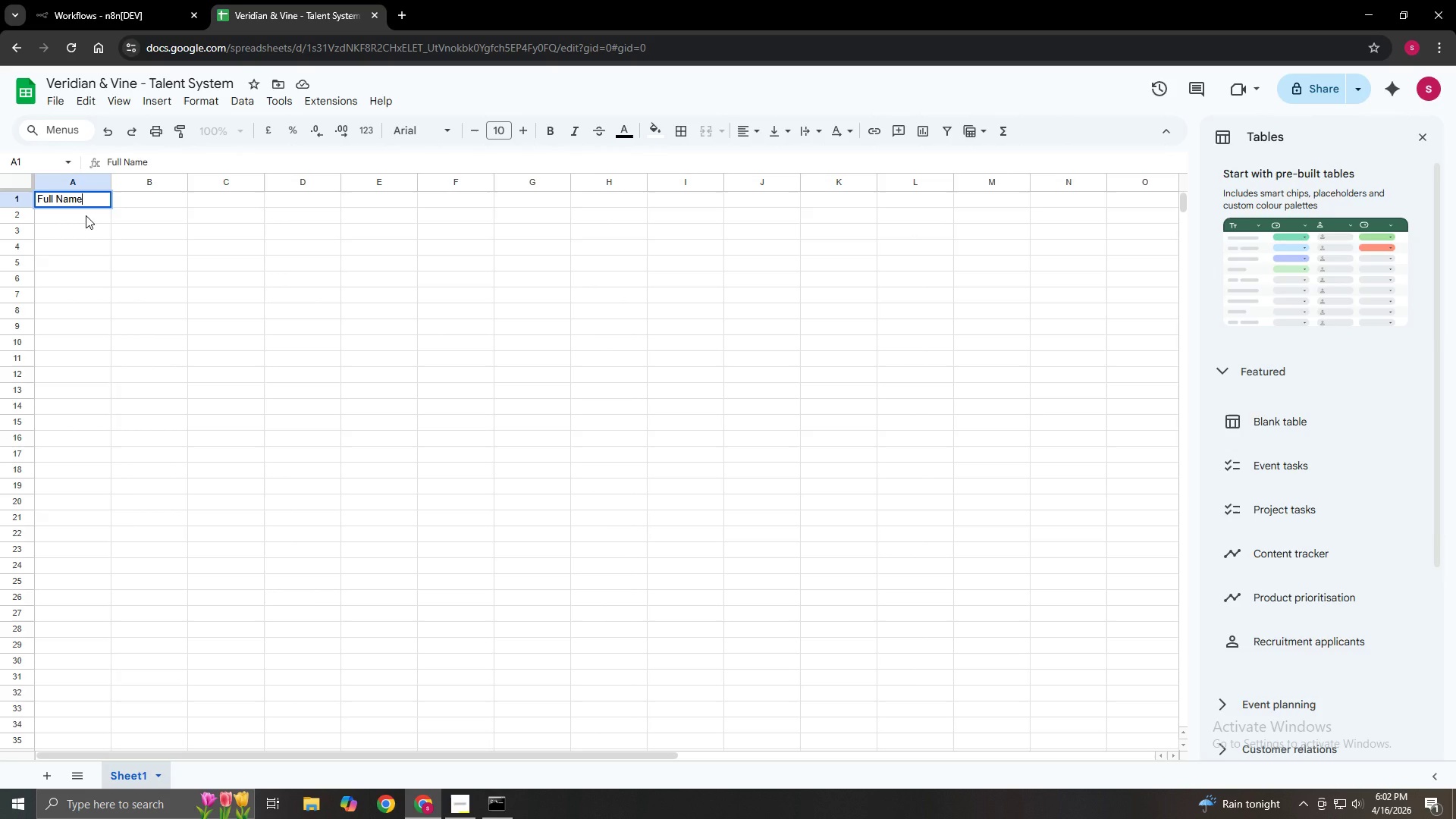 
wait(5.91)
 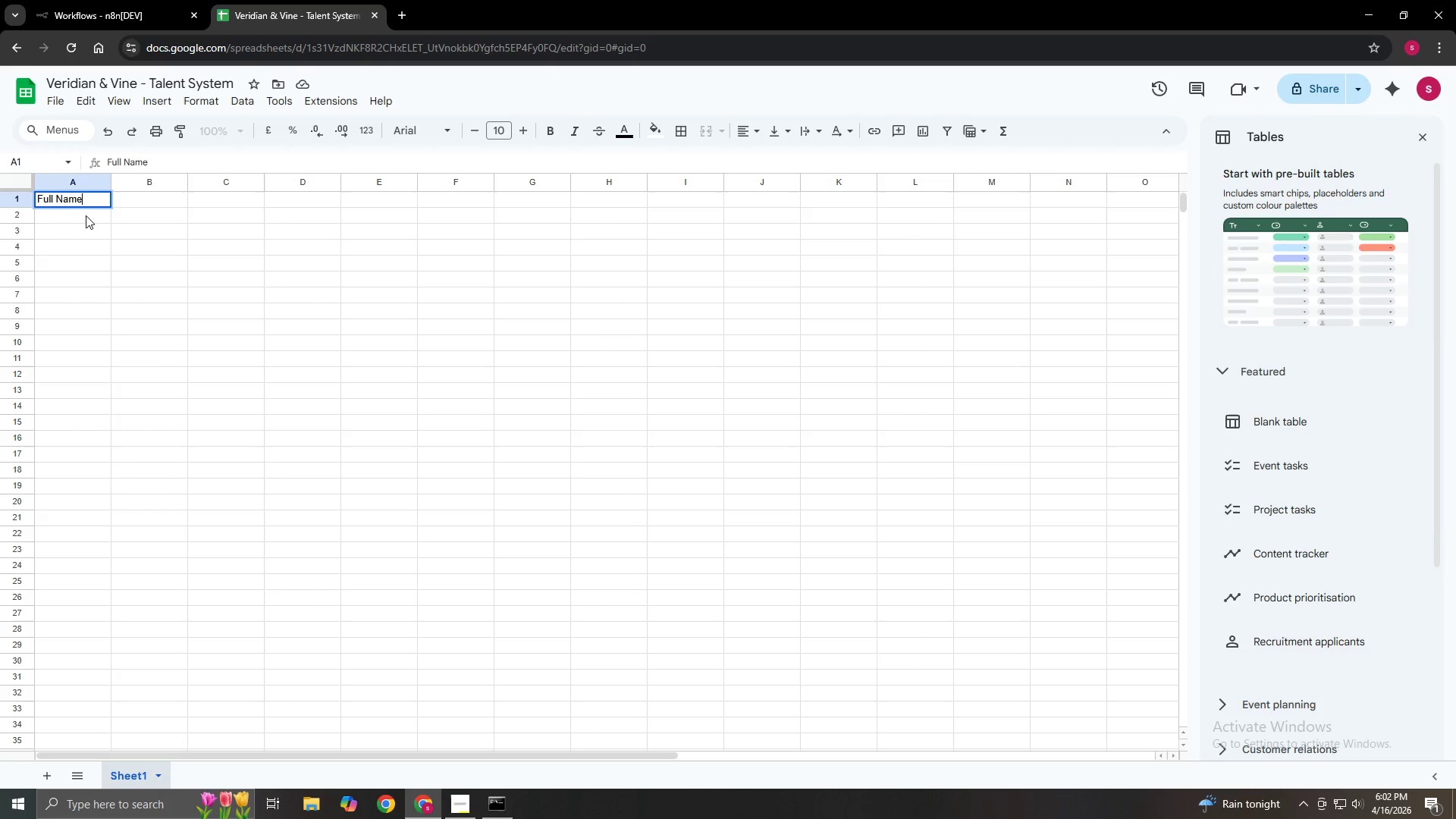 
key(Tab)
type(Email)
key(Tab)
type(Phone)
key(Tab)
type(Position)
key(Tab)
type(ContractT)
key(Backspace)
type( Type)
key(Tab)
type(Contract End Date)
 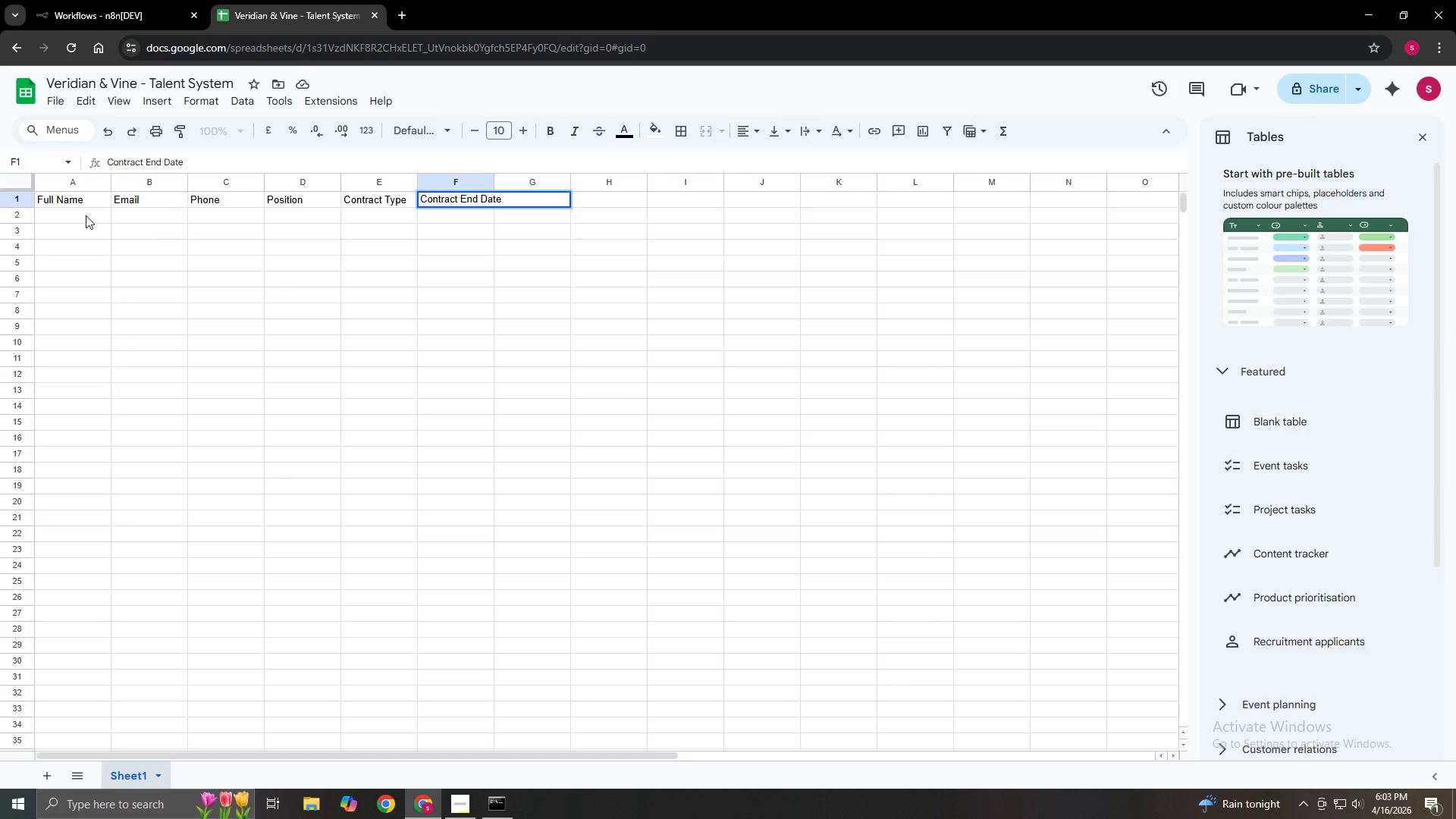 
left_click_drag(start_coordinate=[495, 177], to_coordinate=[517, 177])
 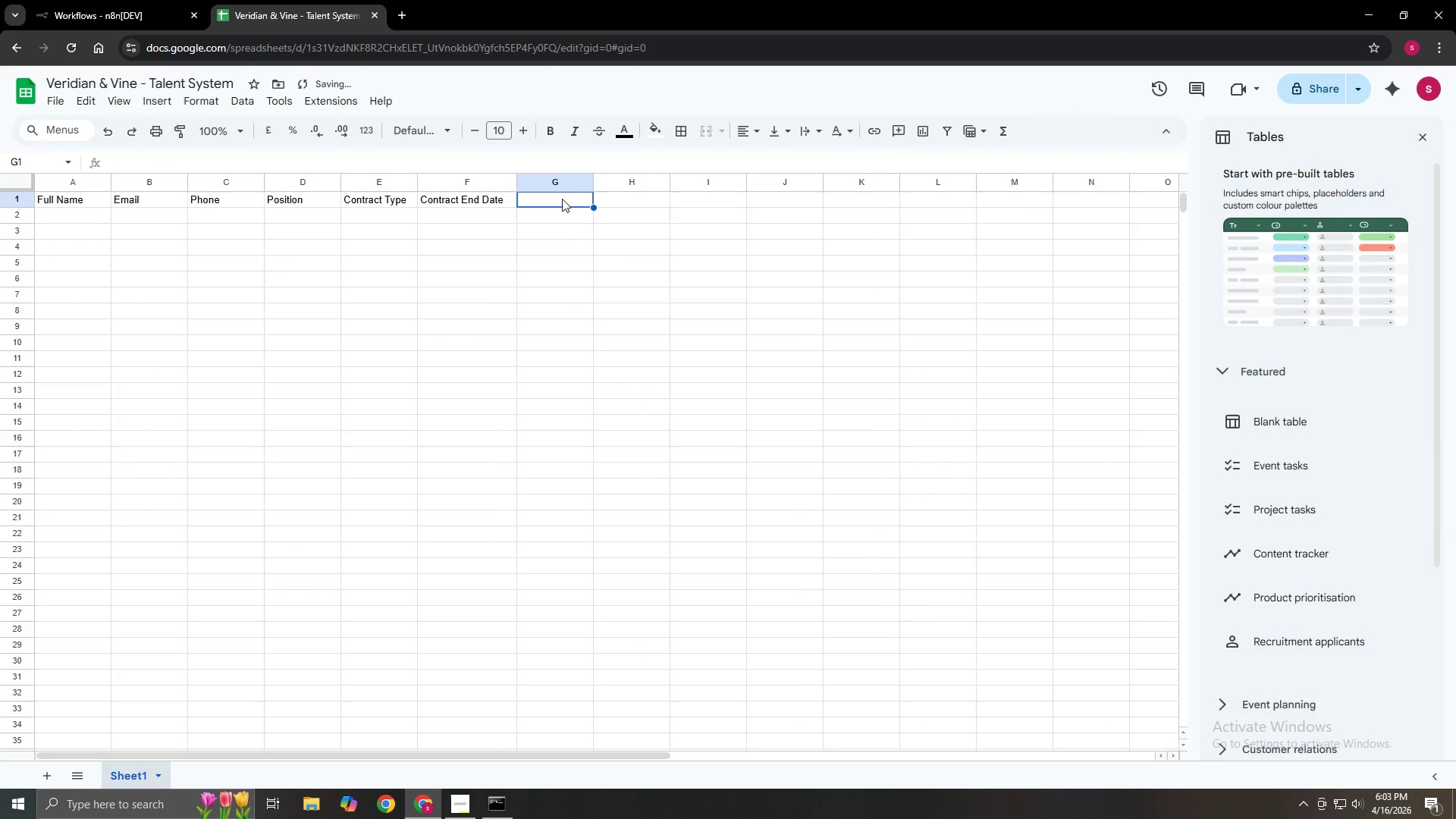 
double_click([562, 199])
 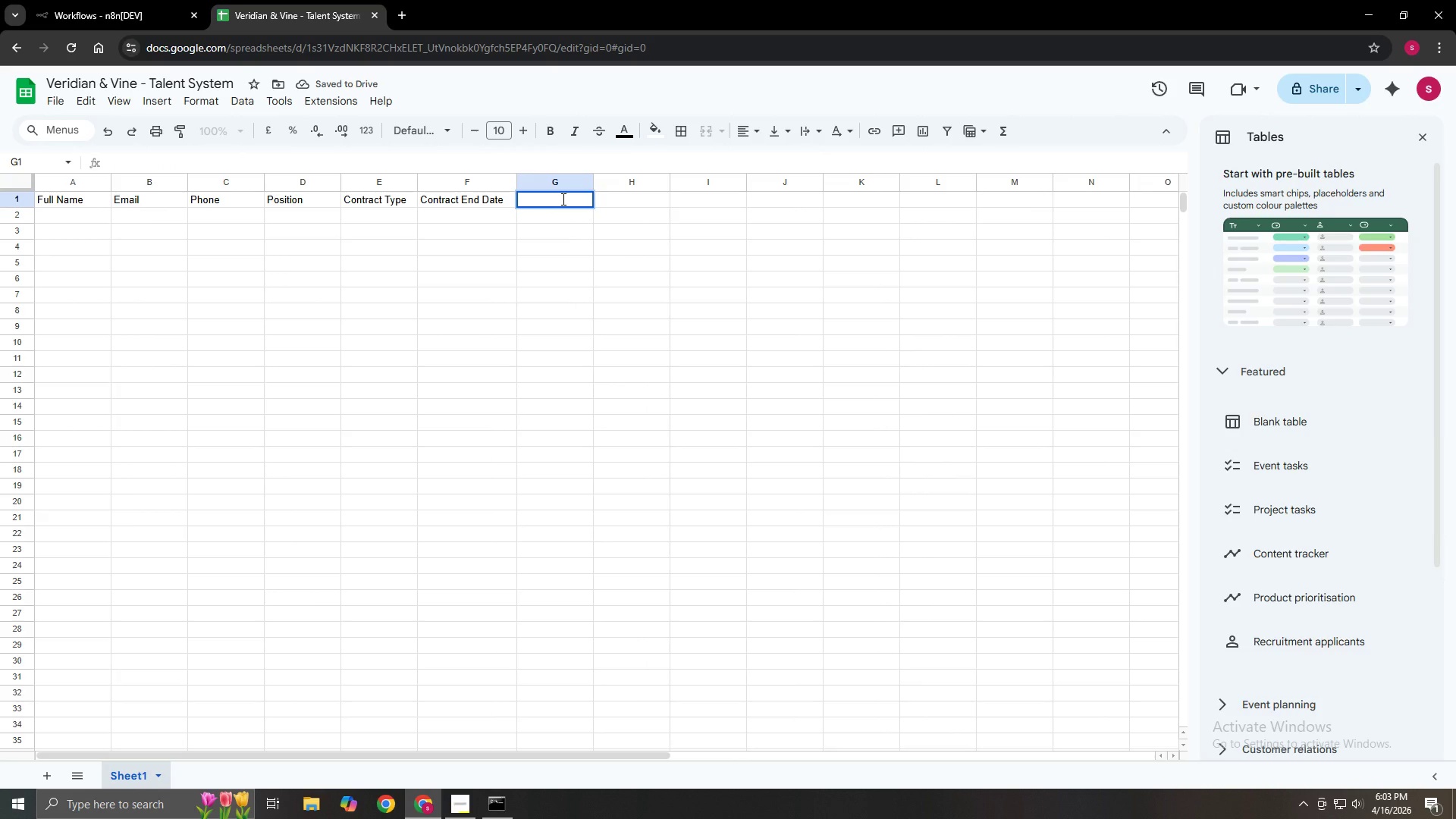 
type(Start Daet)
key(Backspace)
key(Backspace)
type(te)
 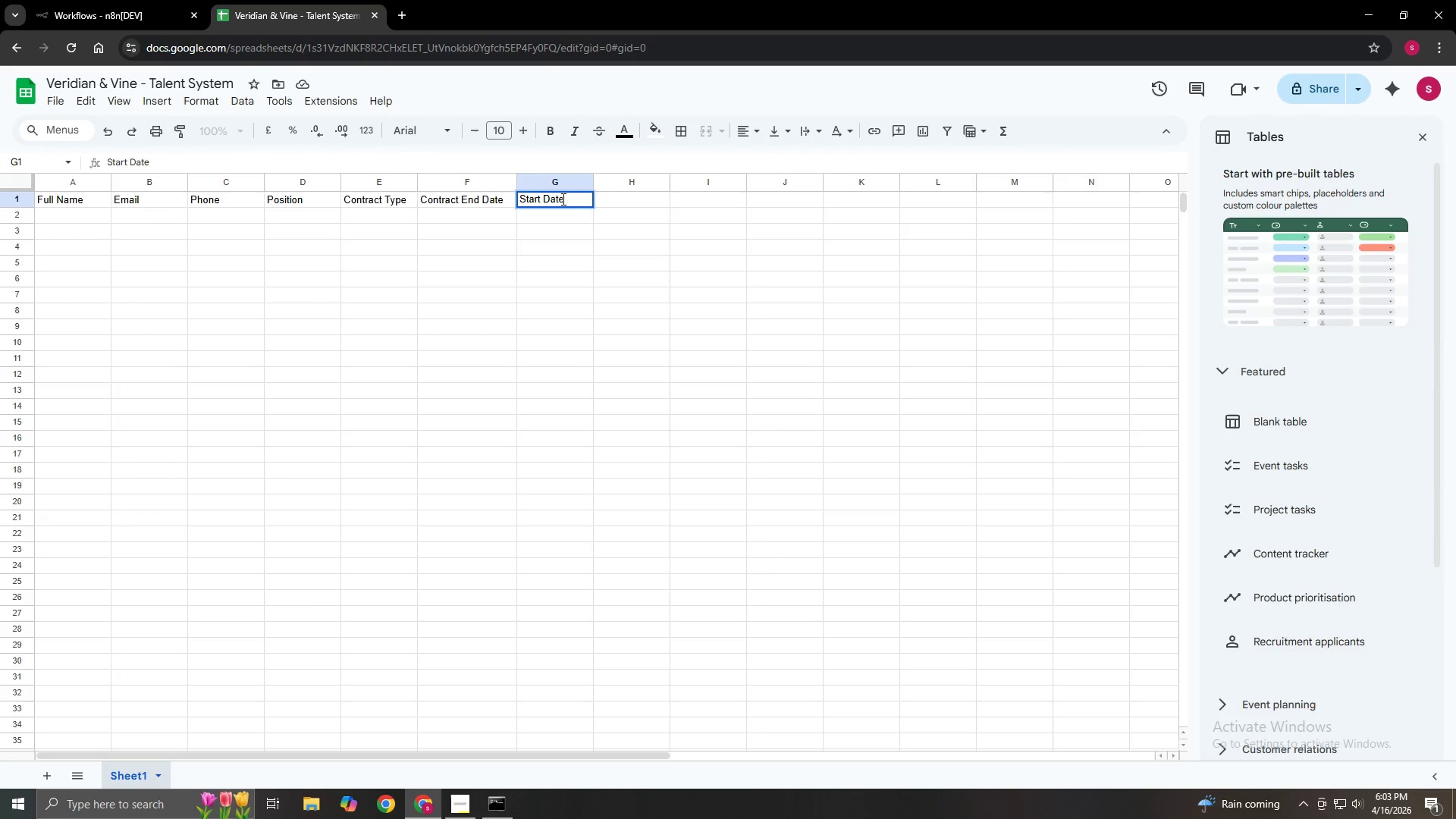 
double_click([621, 202])
 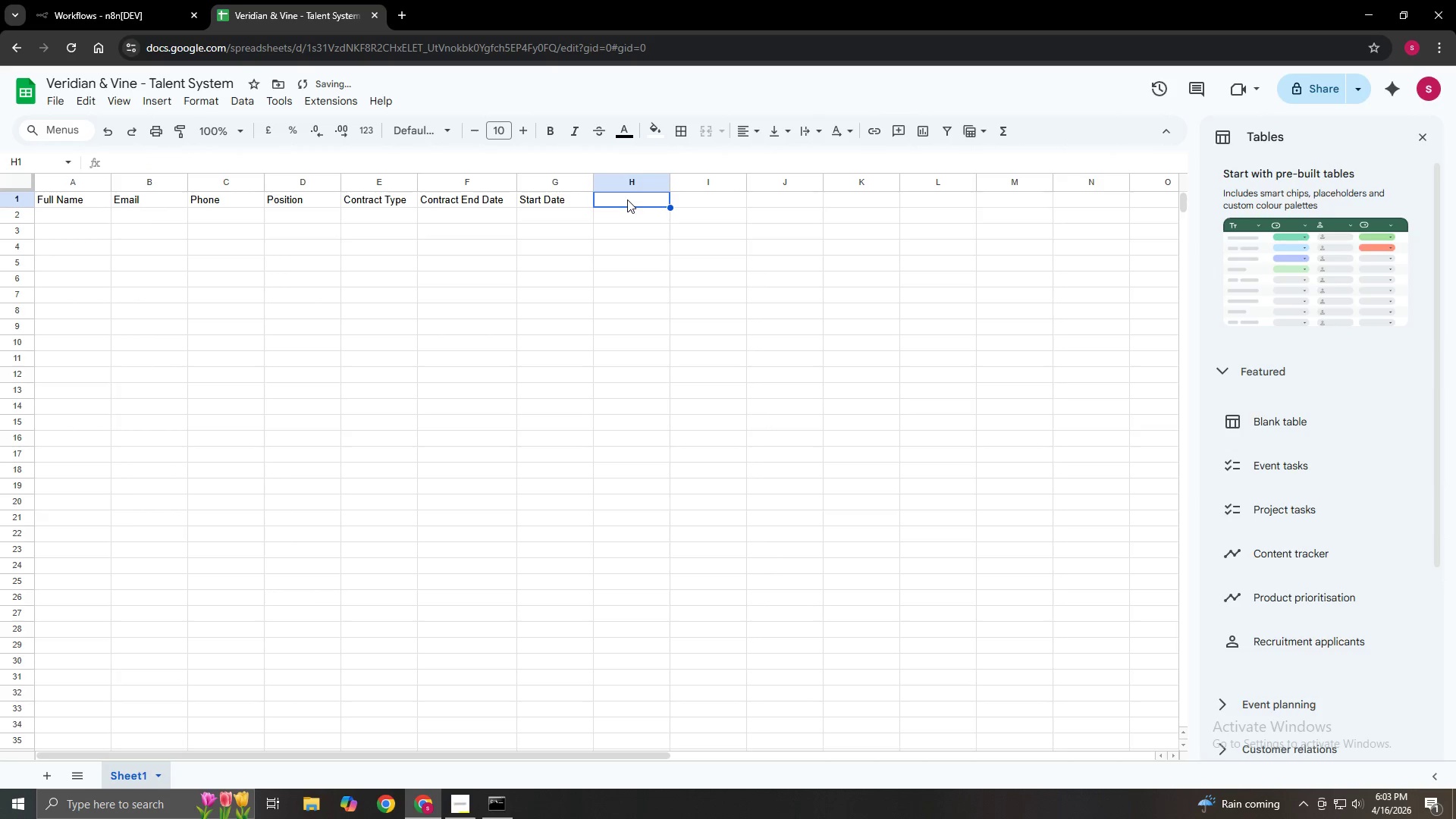 
triple_click([627, 199])
 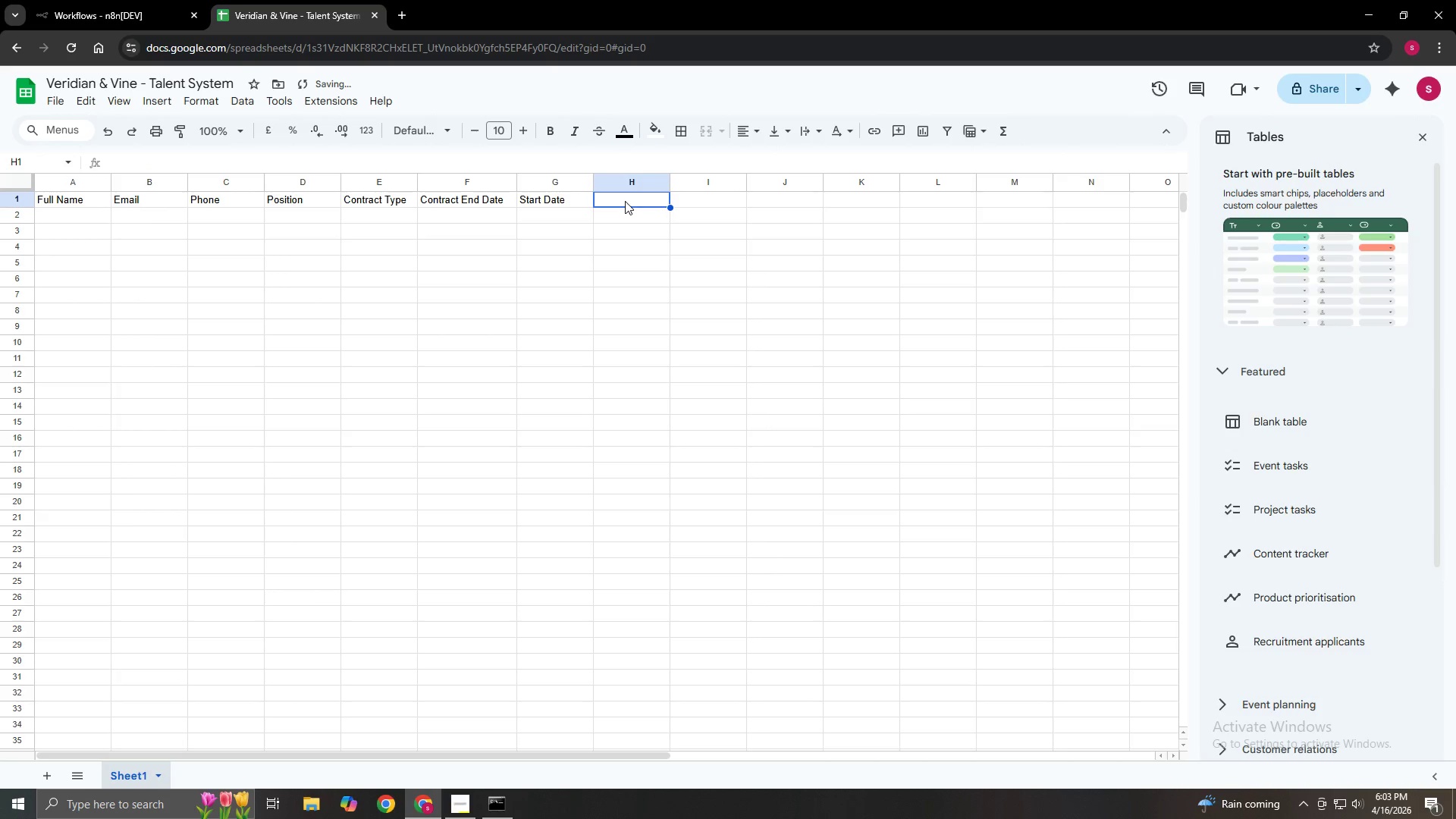 
triple_click([625, 201])
 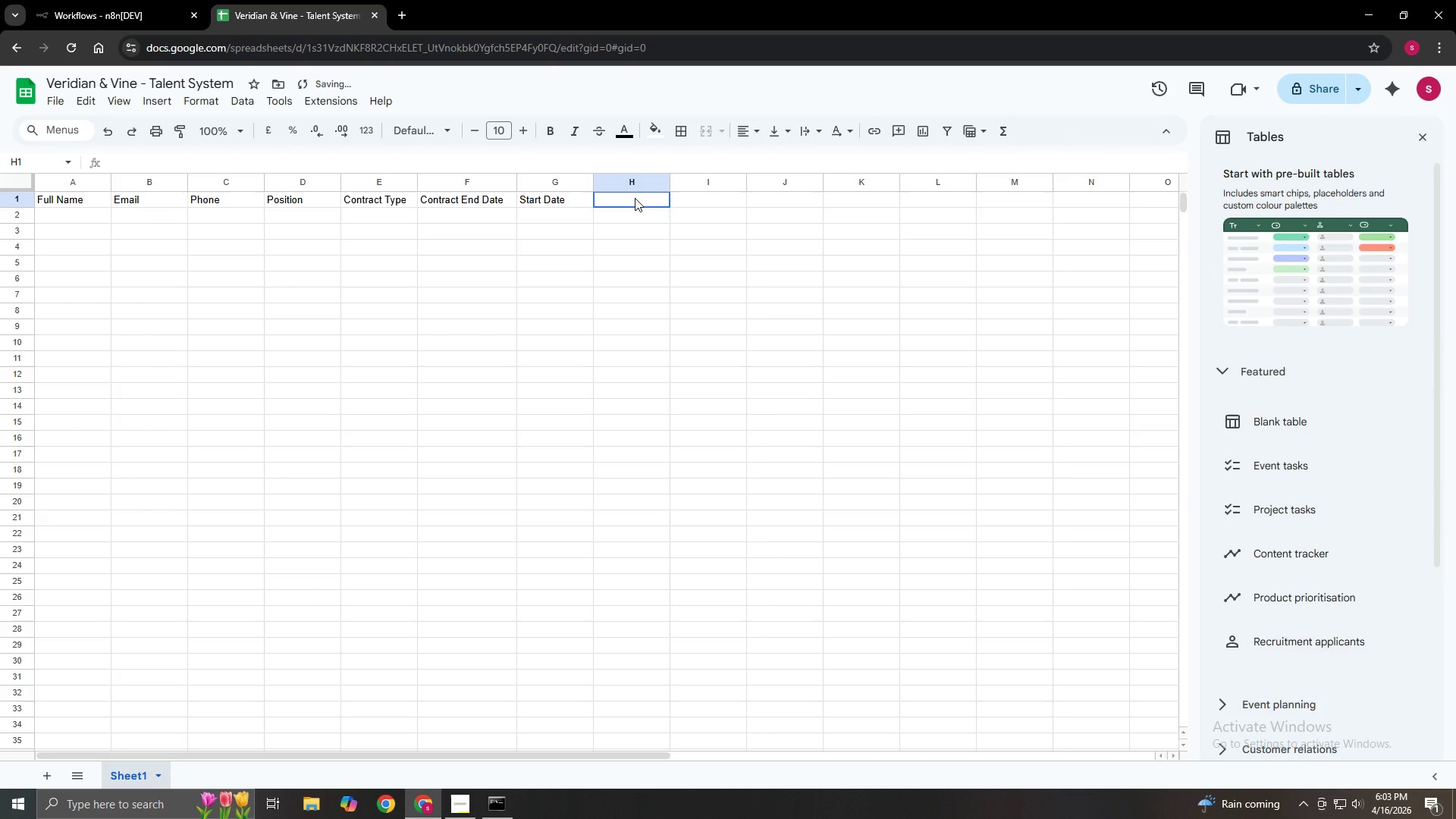 
double_click([635, 198])
 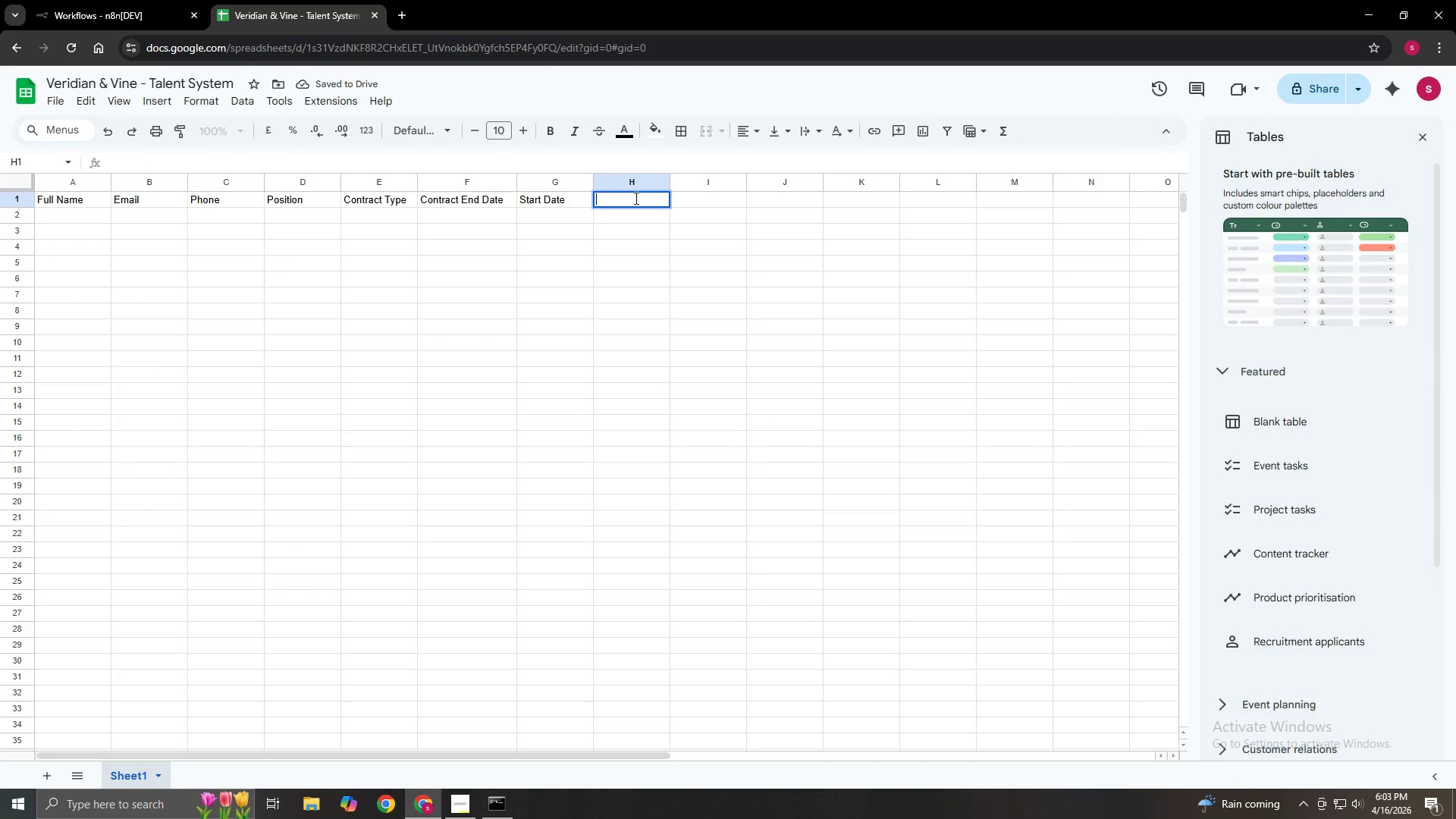 
type(Notes)
 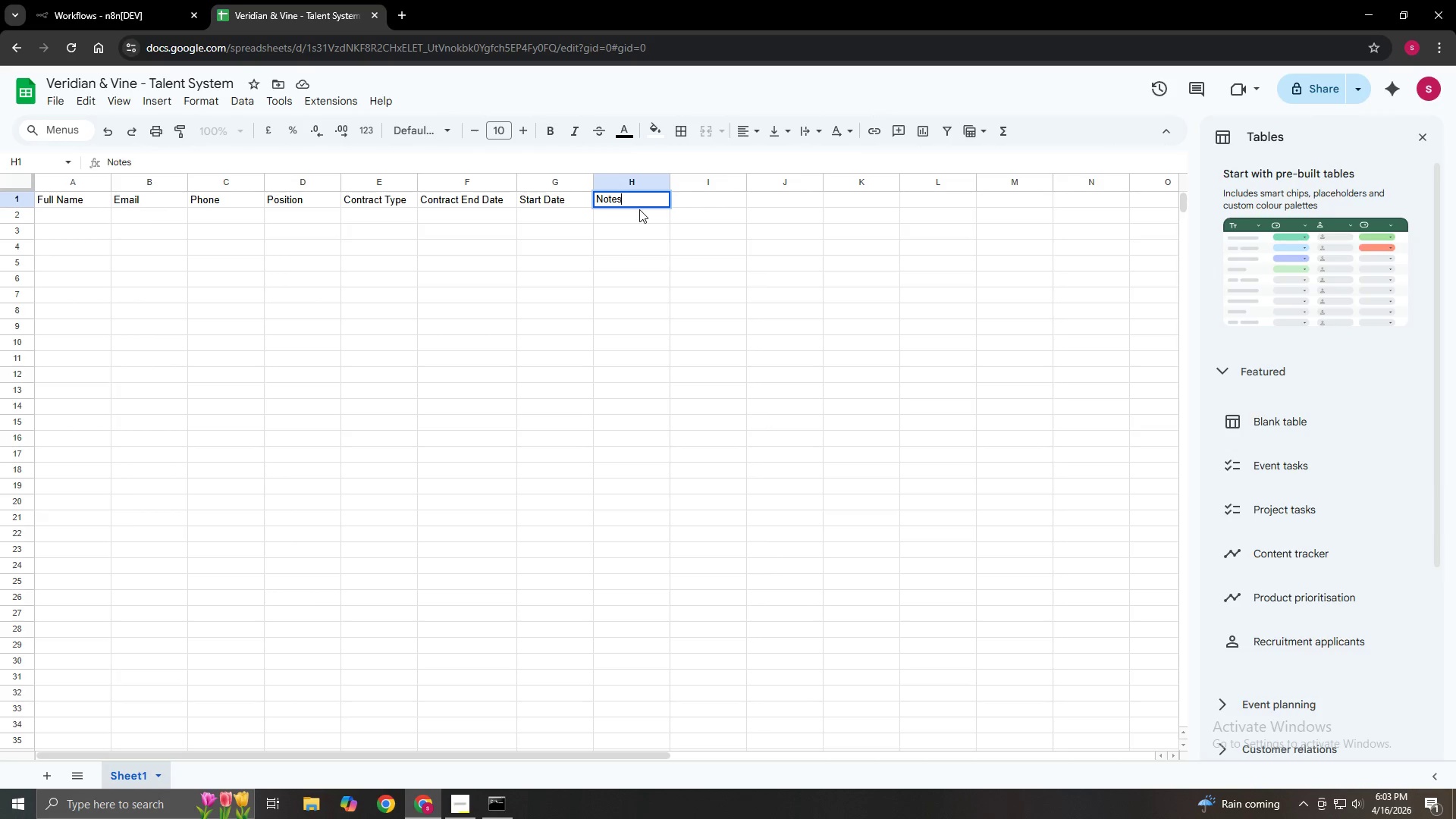 
wait(6.27)
 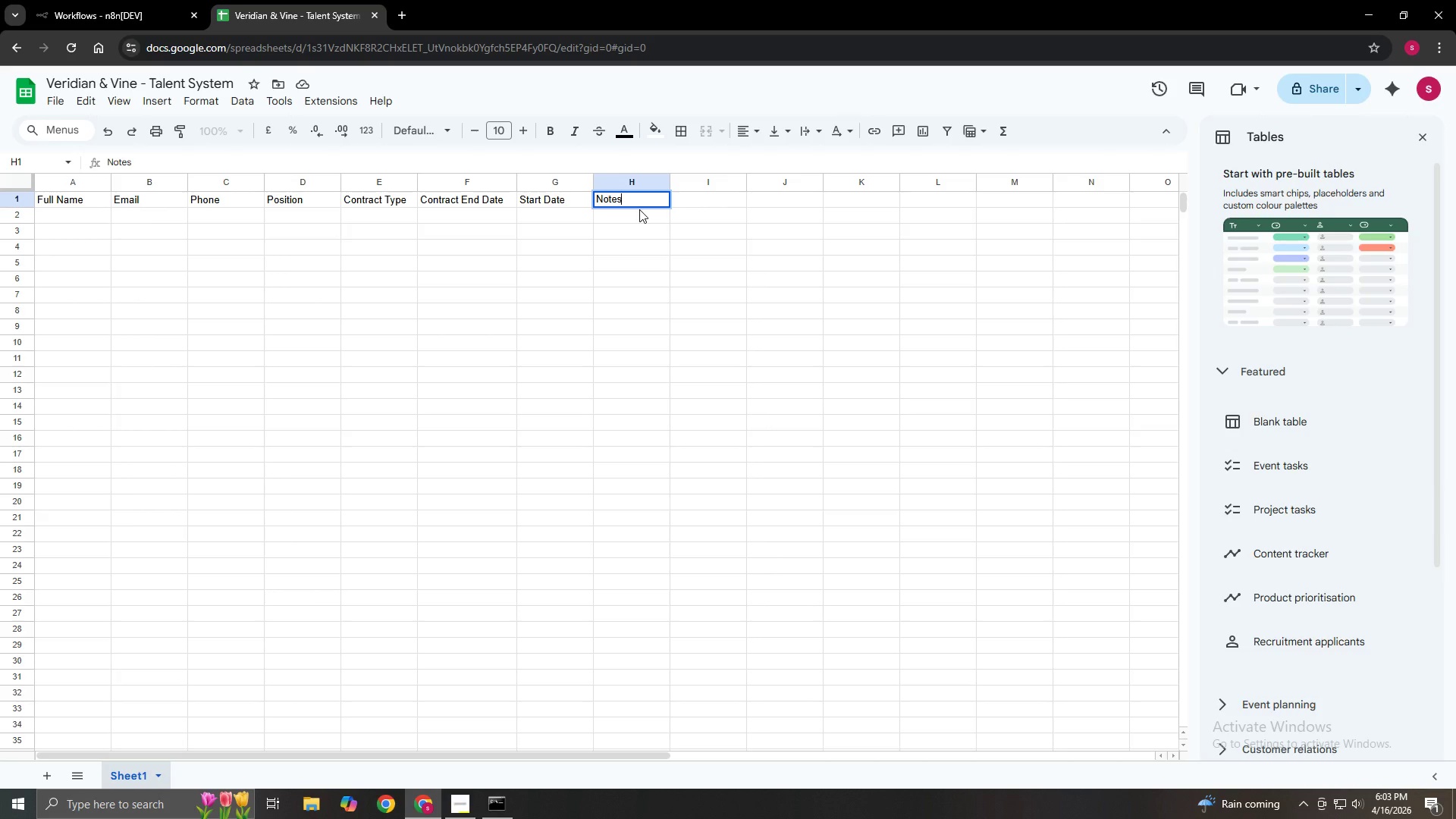 
left_click([639, 209])
 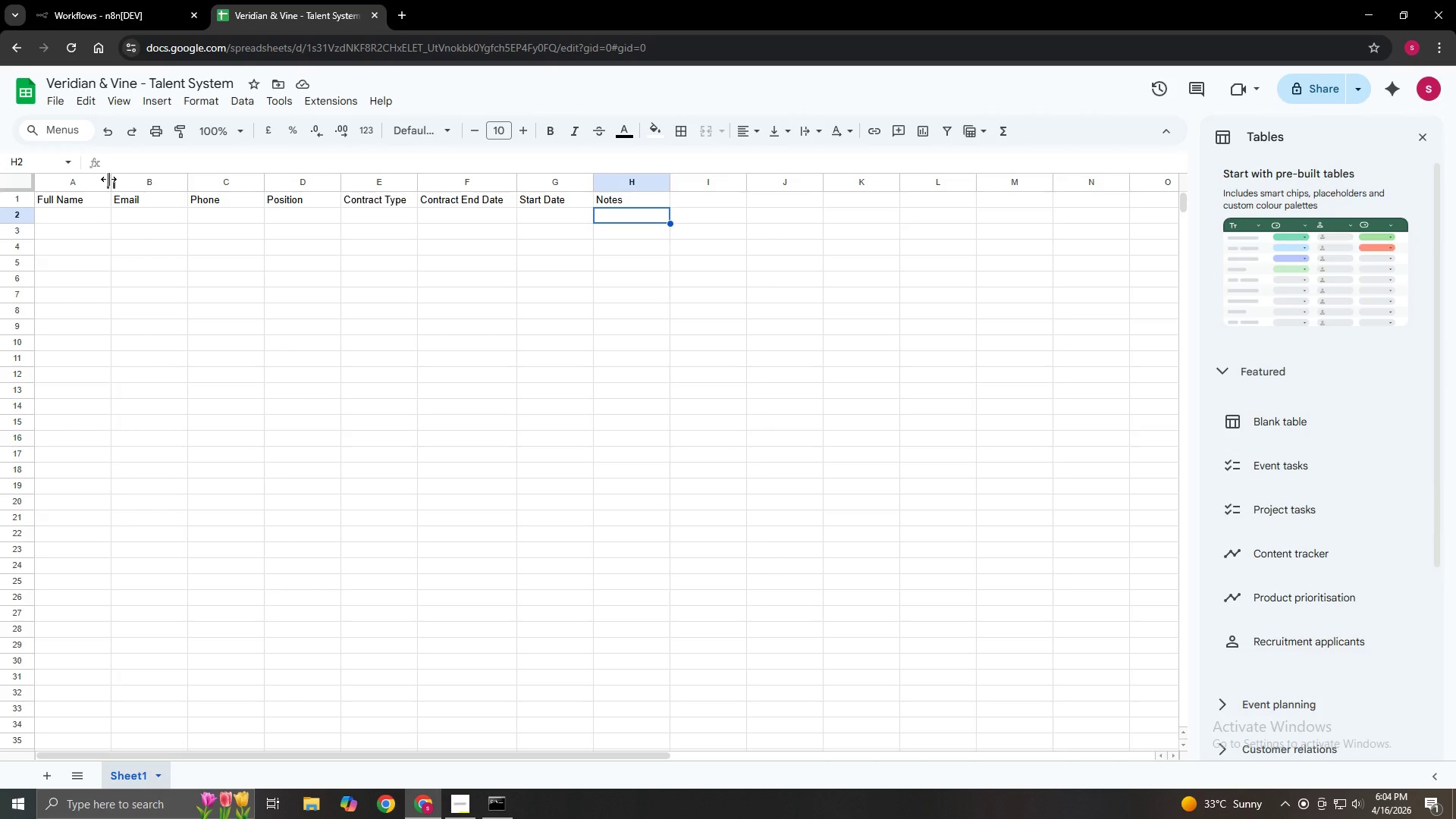 
wait(24.62)
 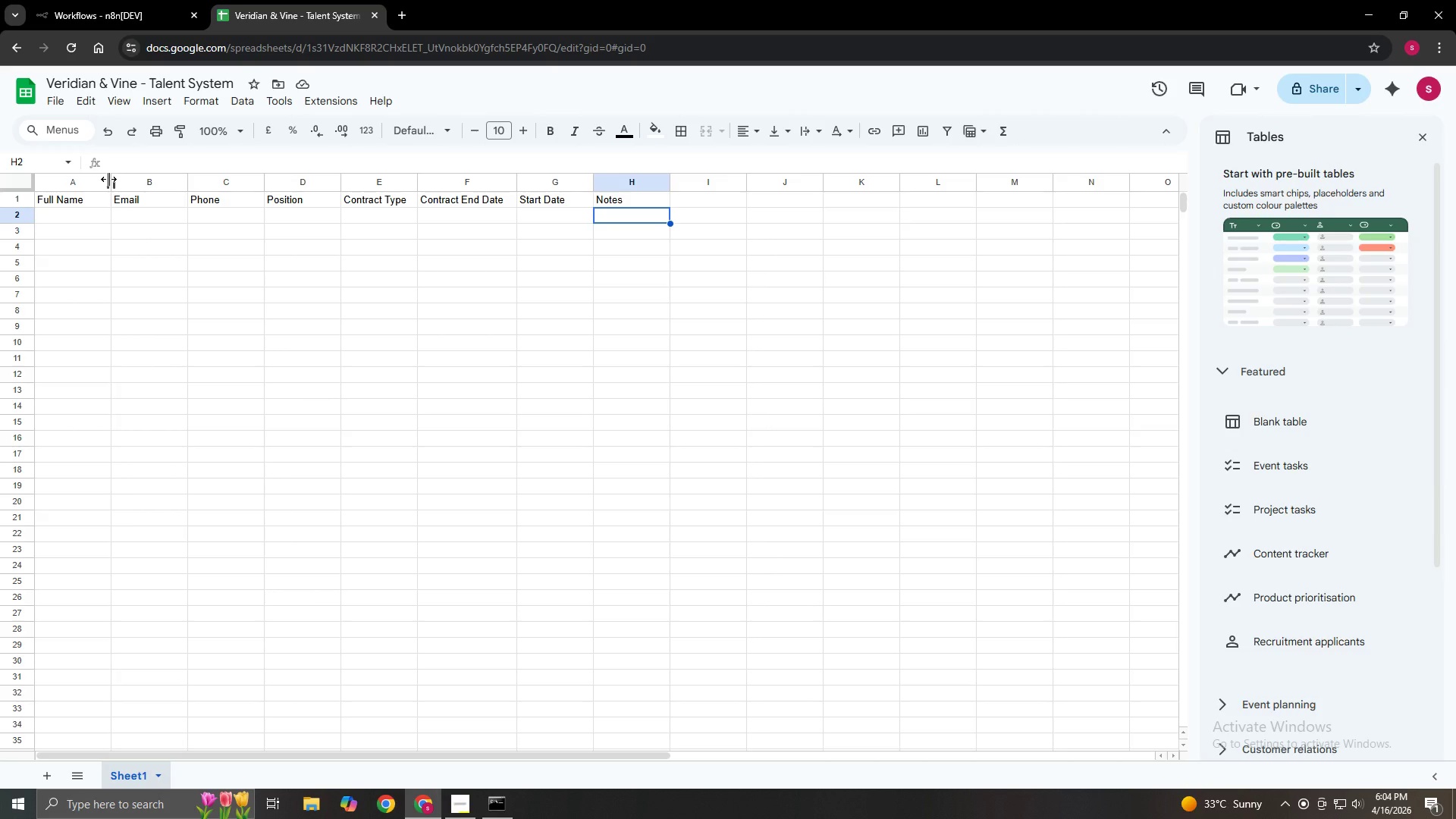 
double_click([62, 212])
 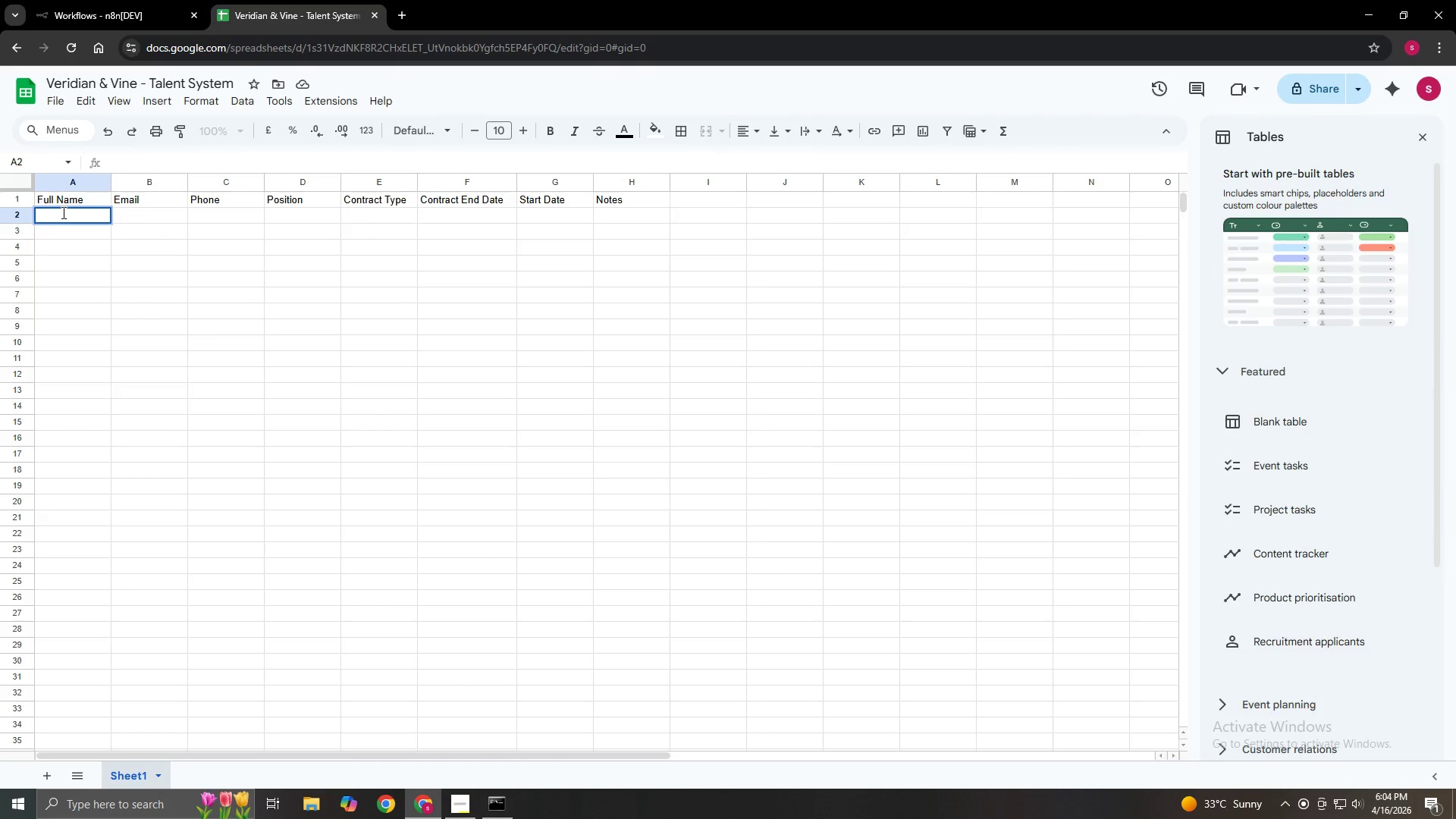 
triple_click([62, 212])
 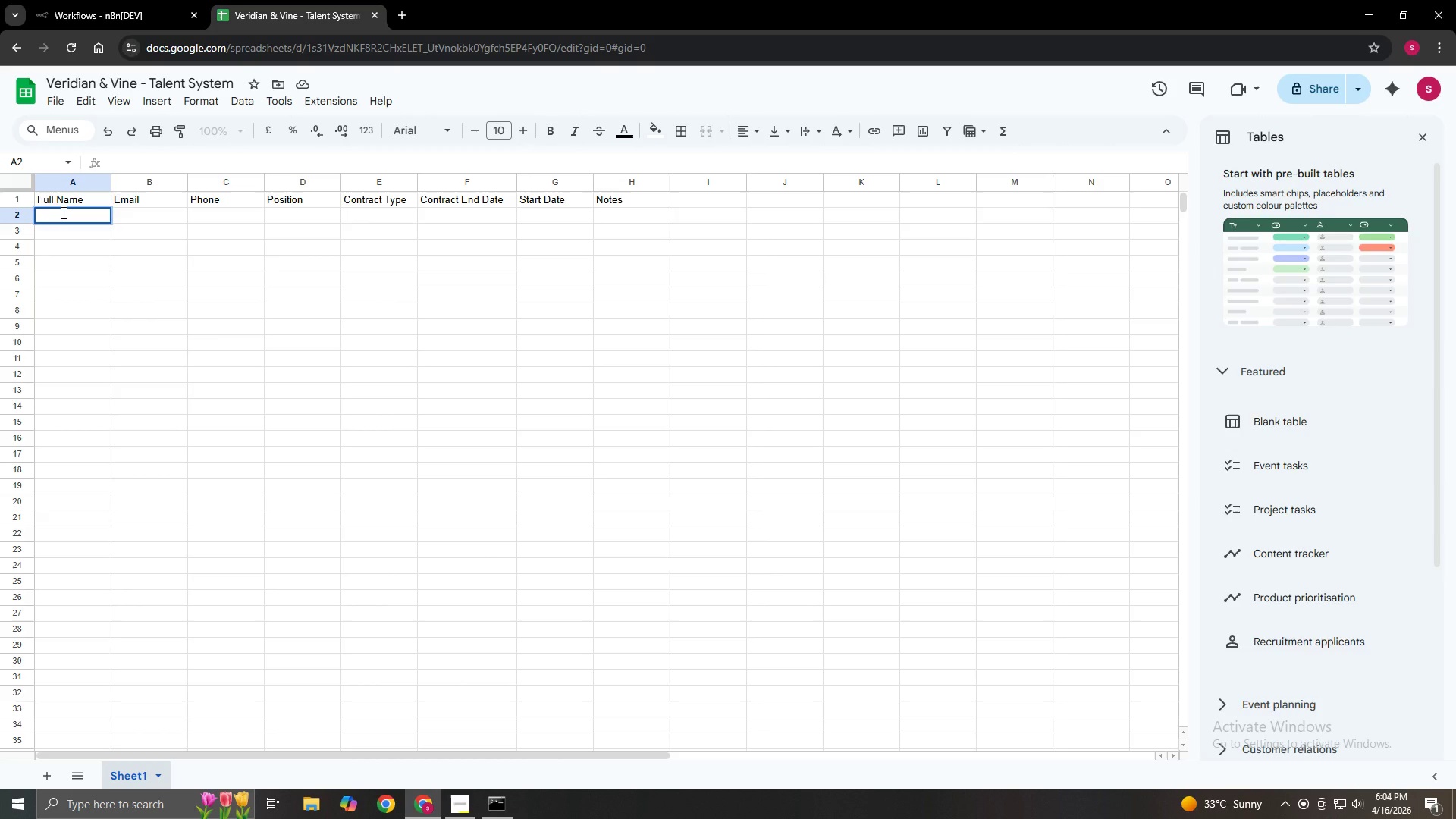 
type(Amara Rhodes)
key(Tab)
type(amara@email.com)
 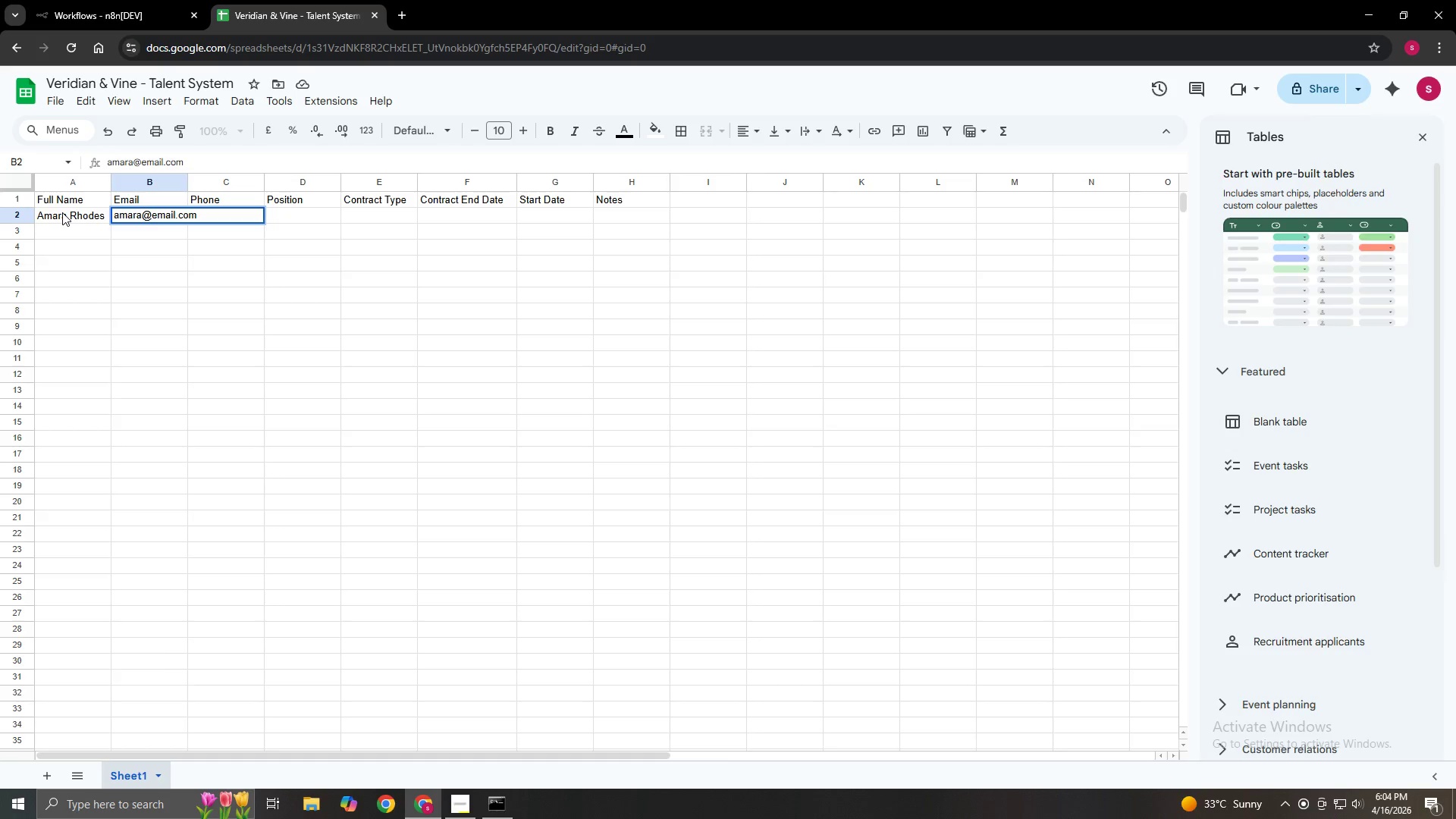 
left_click_drag(start_coordinate=[186, 180], to_coordinate=[224, 176])
 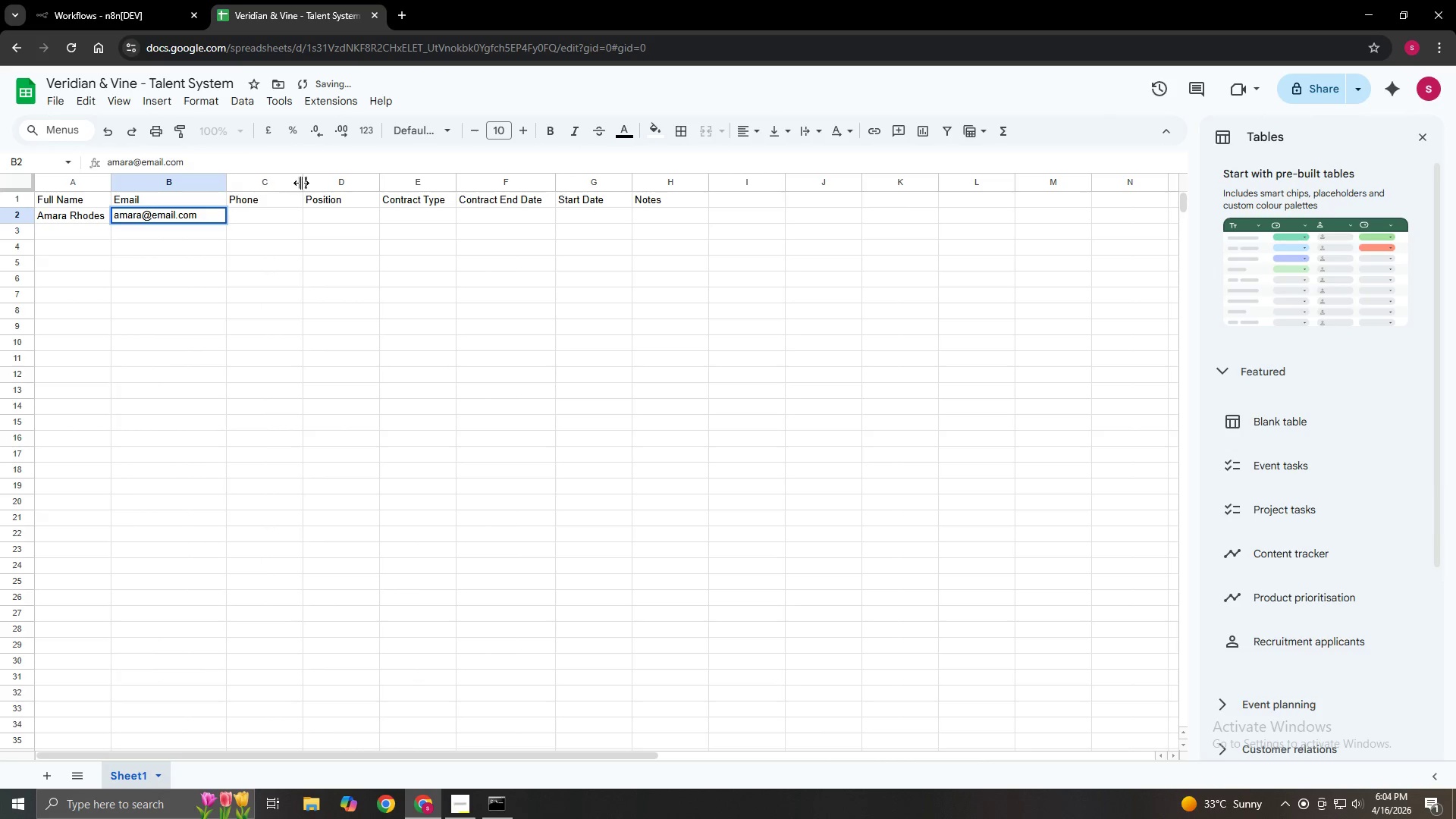 
left_click_drag(start_coordinate=[301, 183], to_coordinate=[310, 206])
 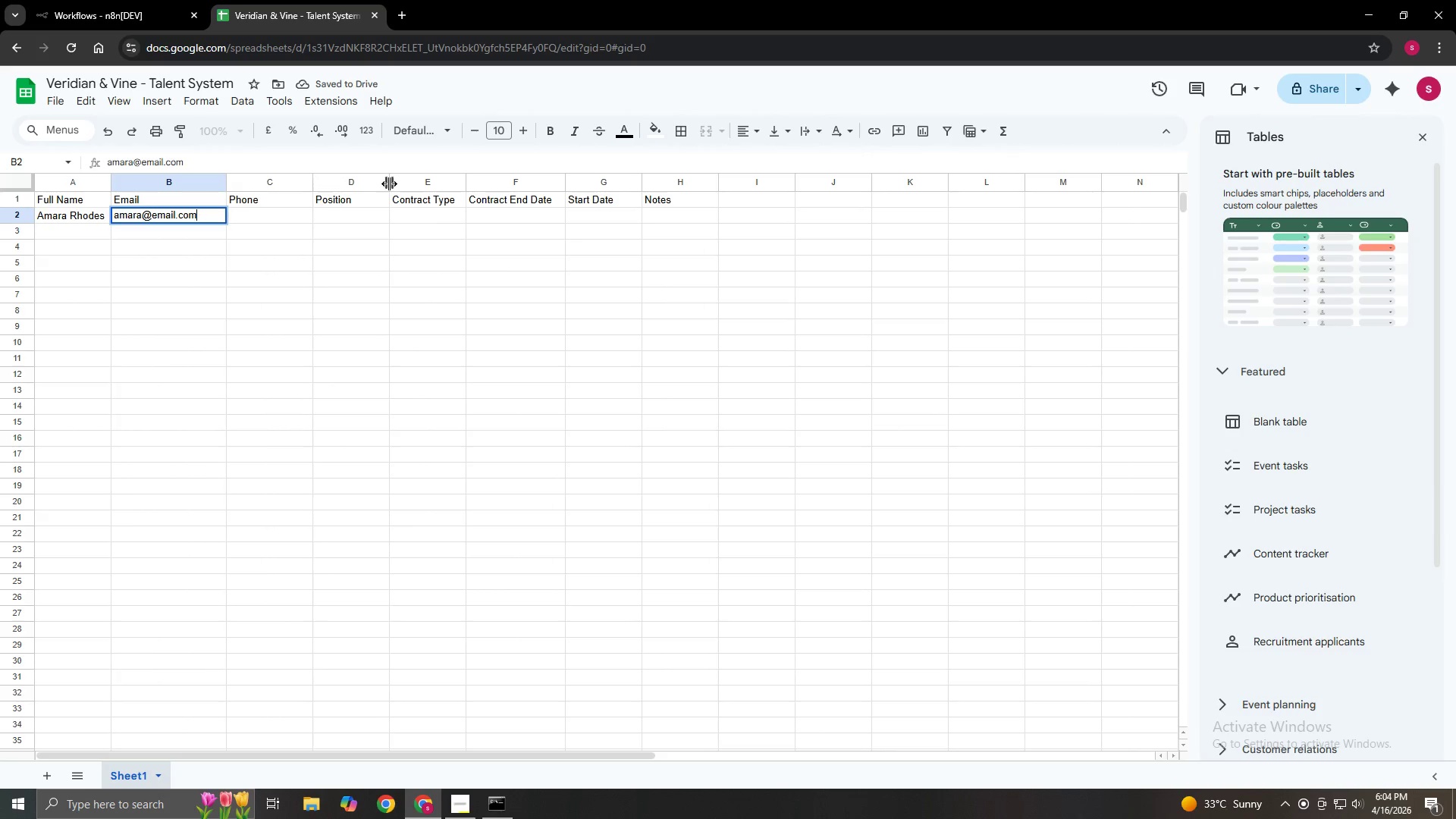 
left_click_drag(start_coordinate=[389, 184], to_coordinate=[424, 180])
 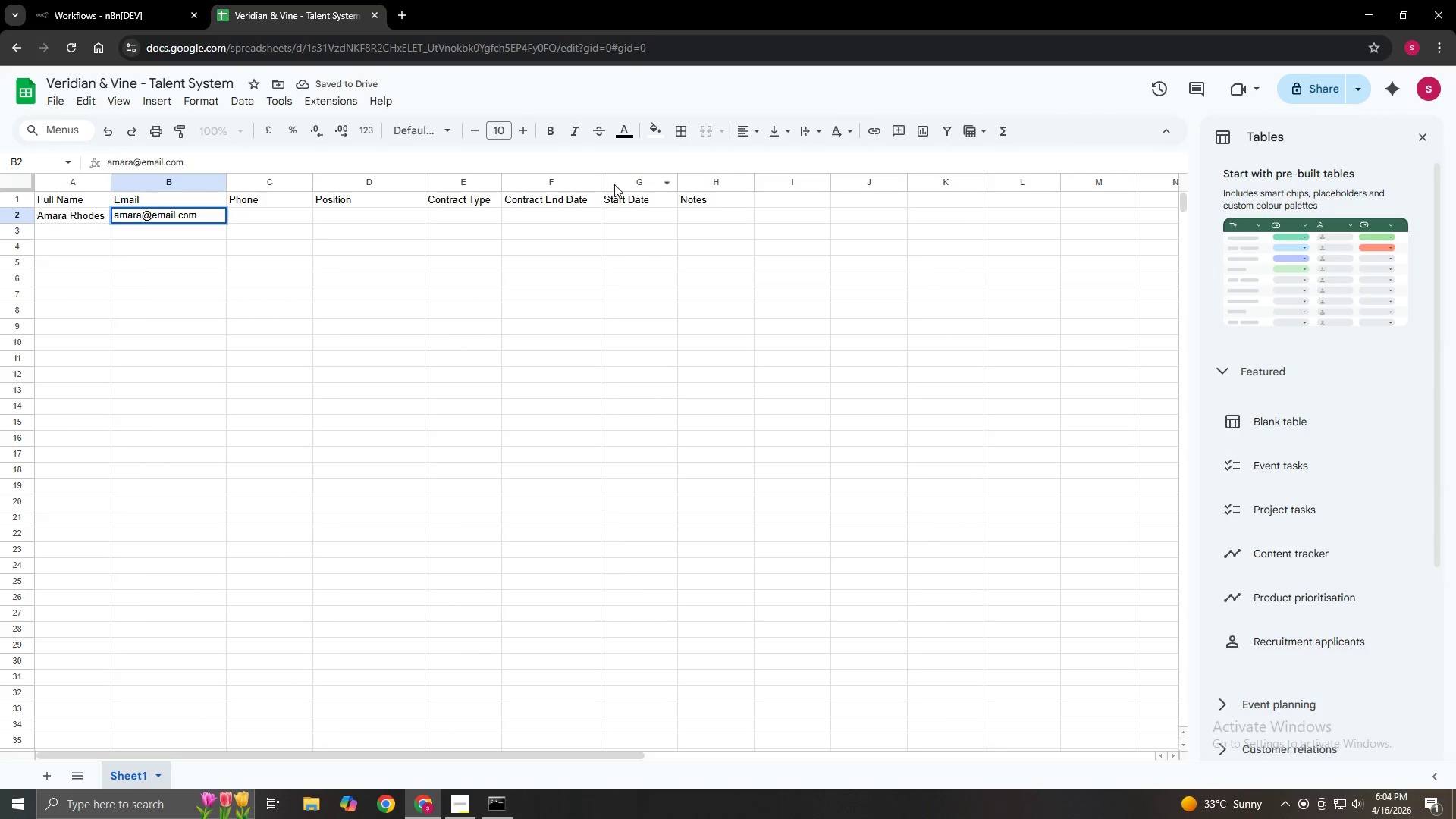 
wait(5.03)
 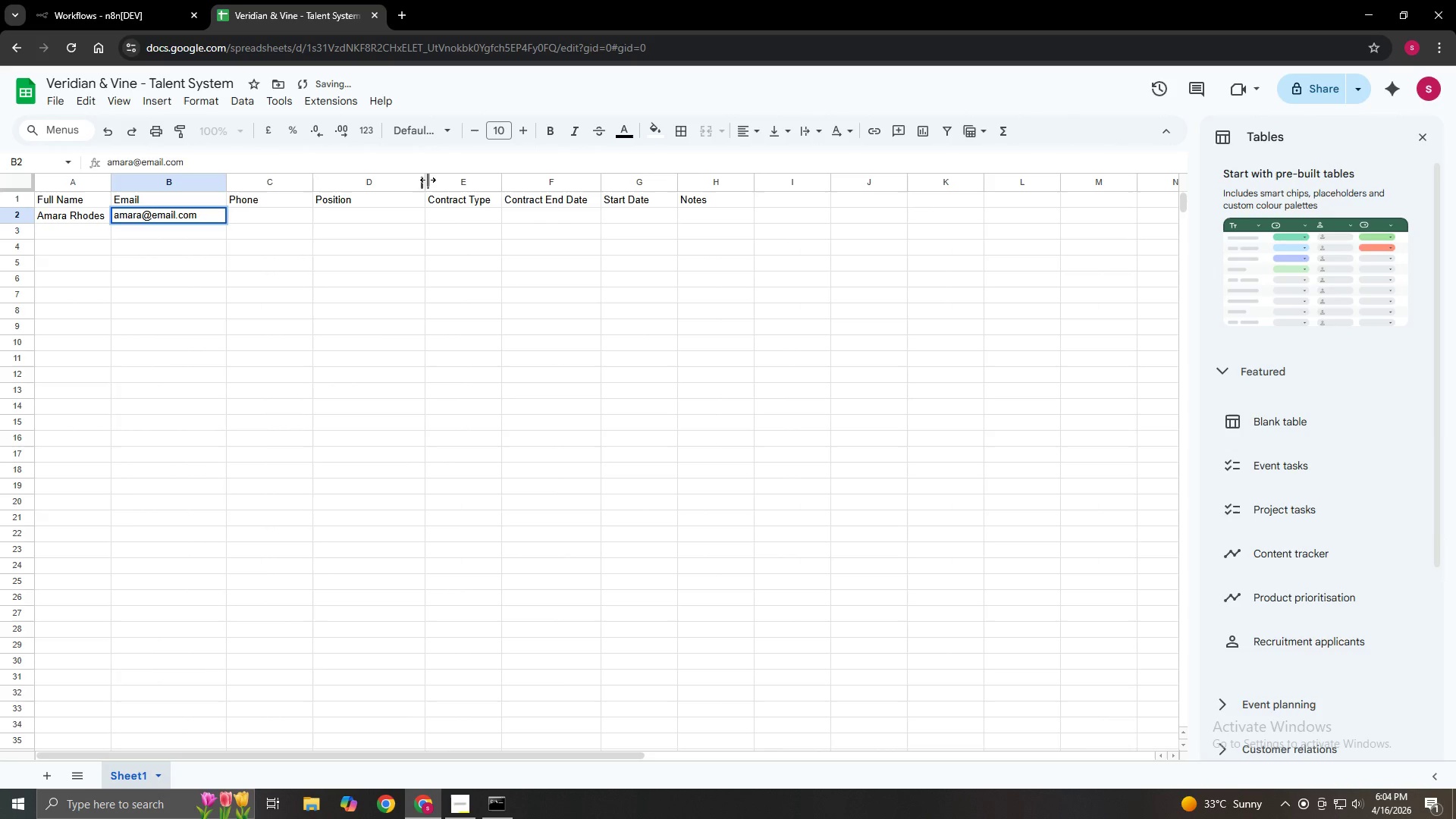 
left_click_drag(start_coordinate=[679, 185], to_coordinate=[684, 185])
 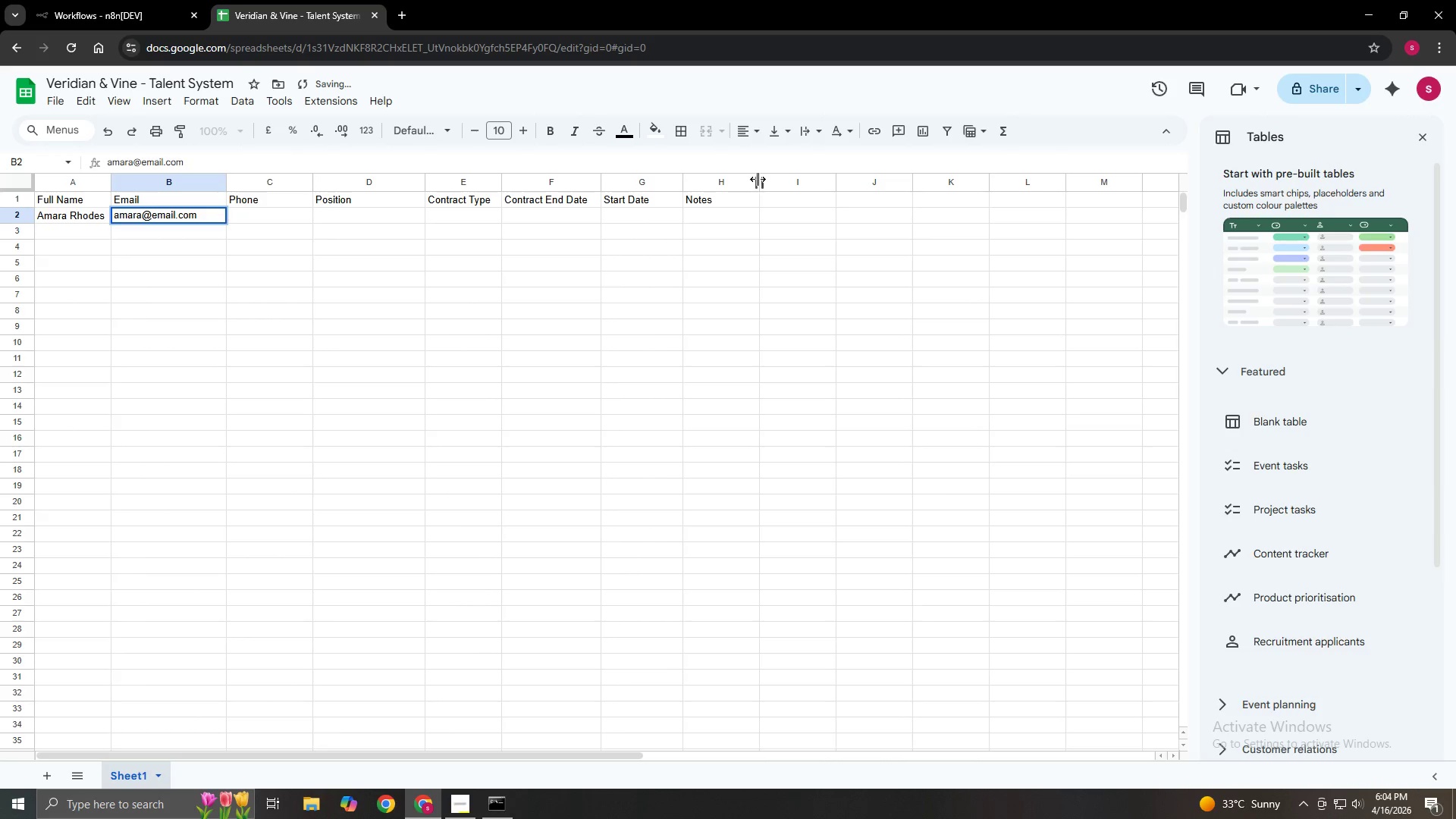 
left_click_drag(start_coordinate=[758, 179], to_coordinate=[807, 180])
 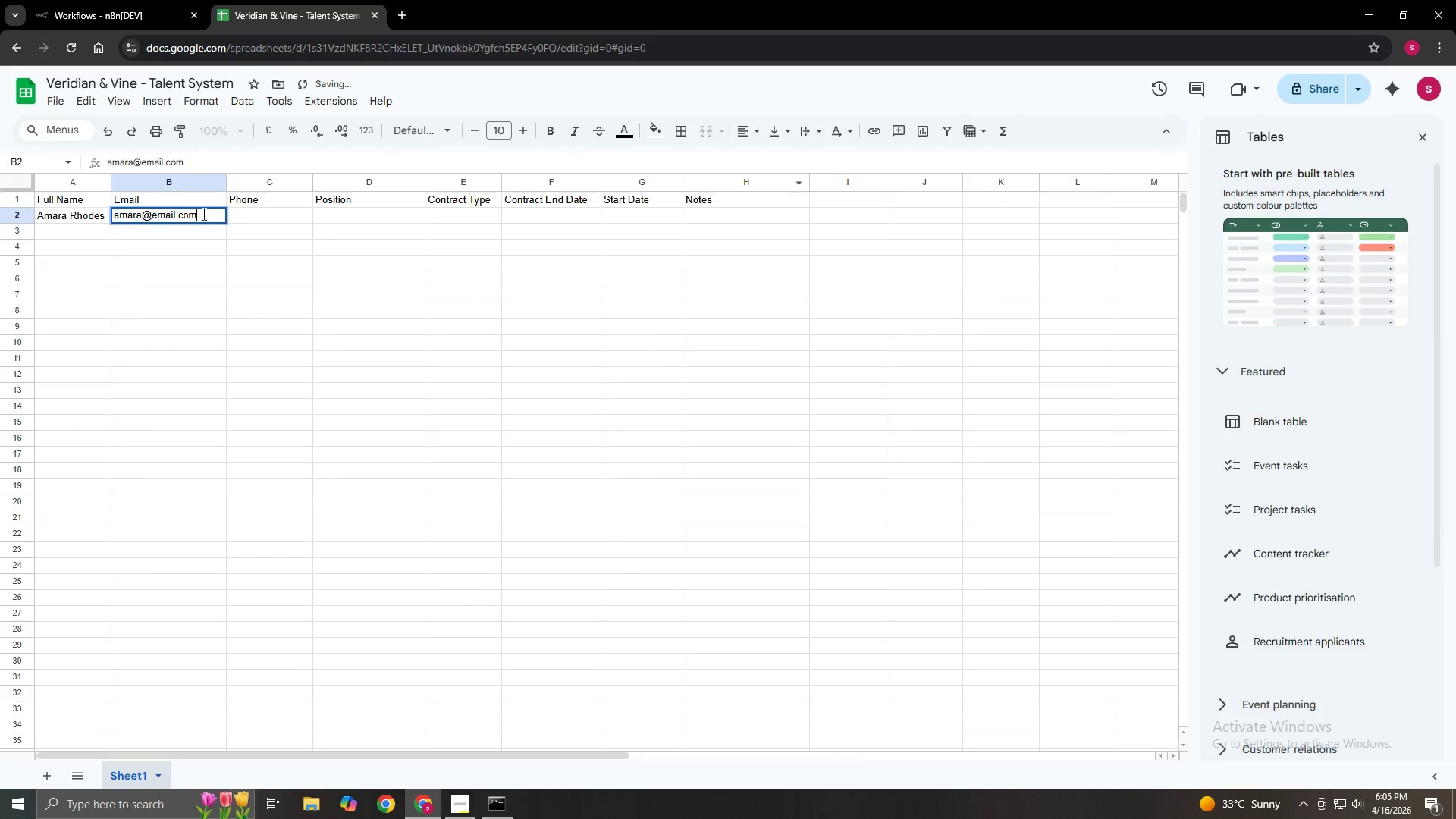 
left_click([202, 214])
 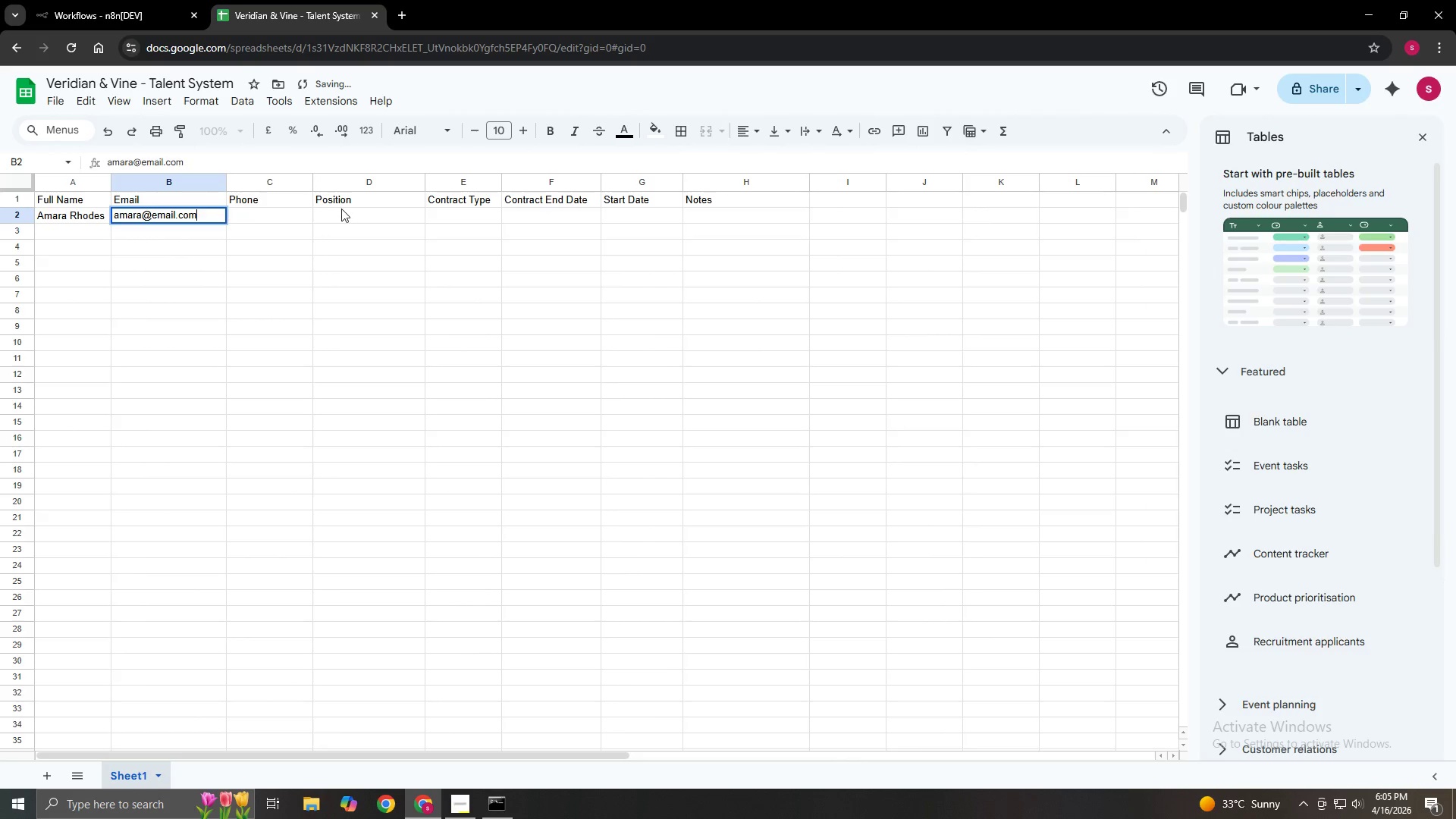 
left_click([246, 209])
 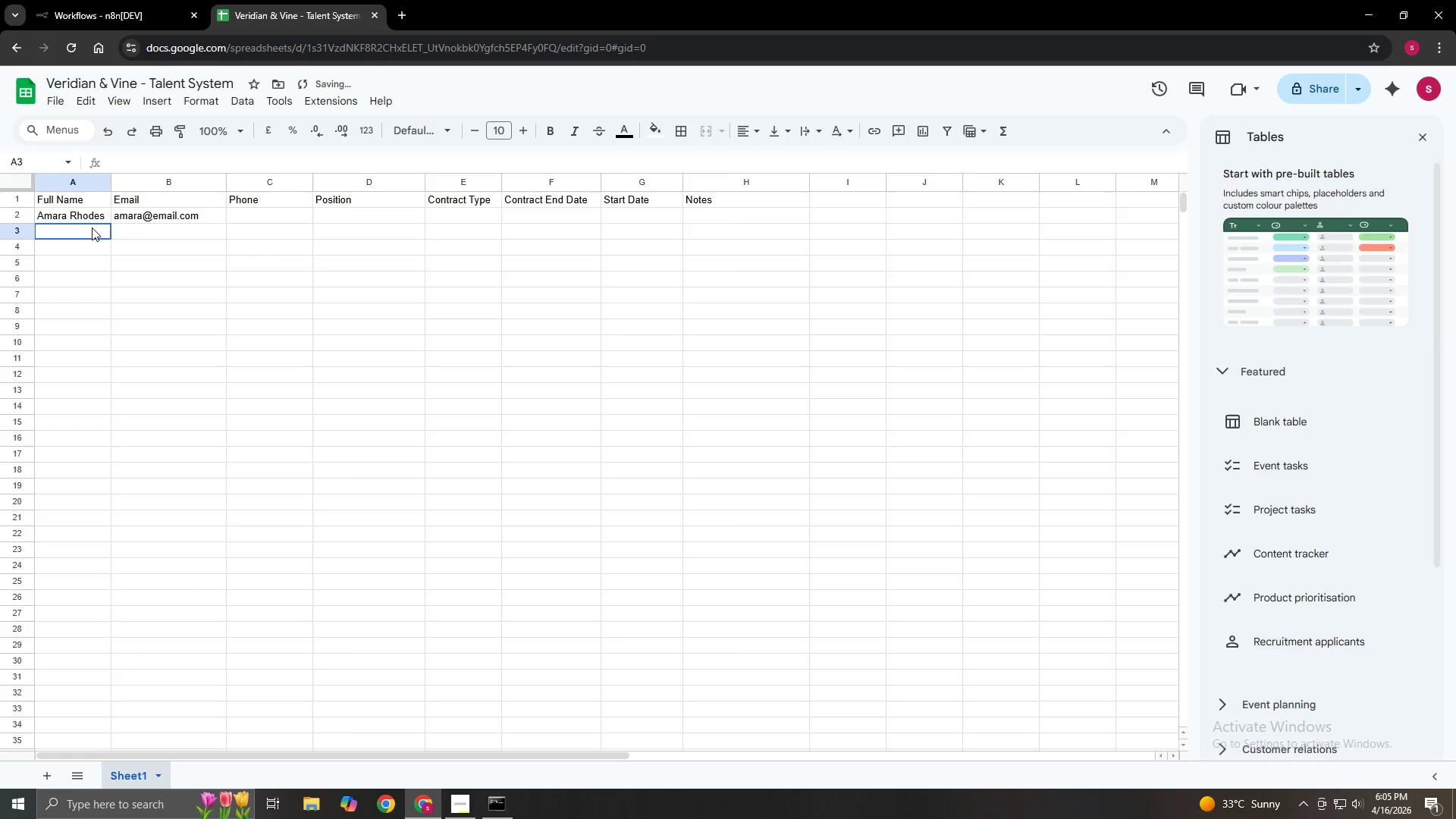 
double_click([92, 228])
 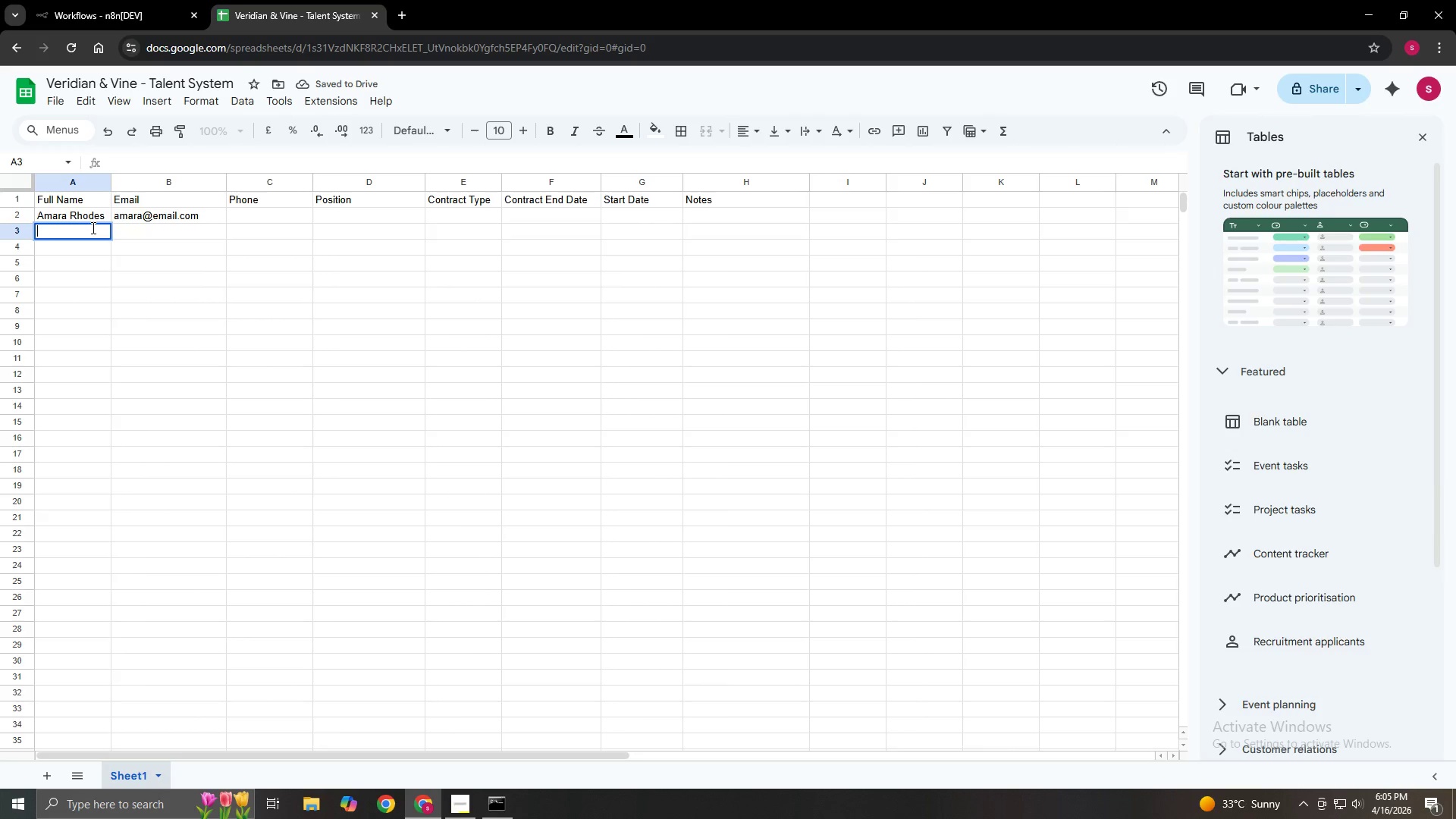 
type(Leo Marchetti)
 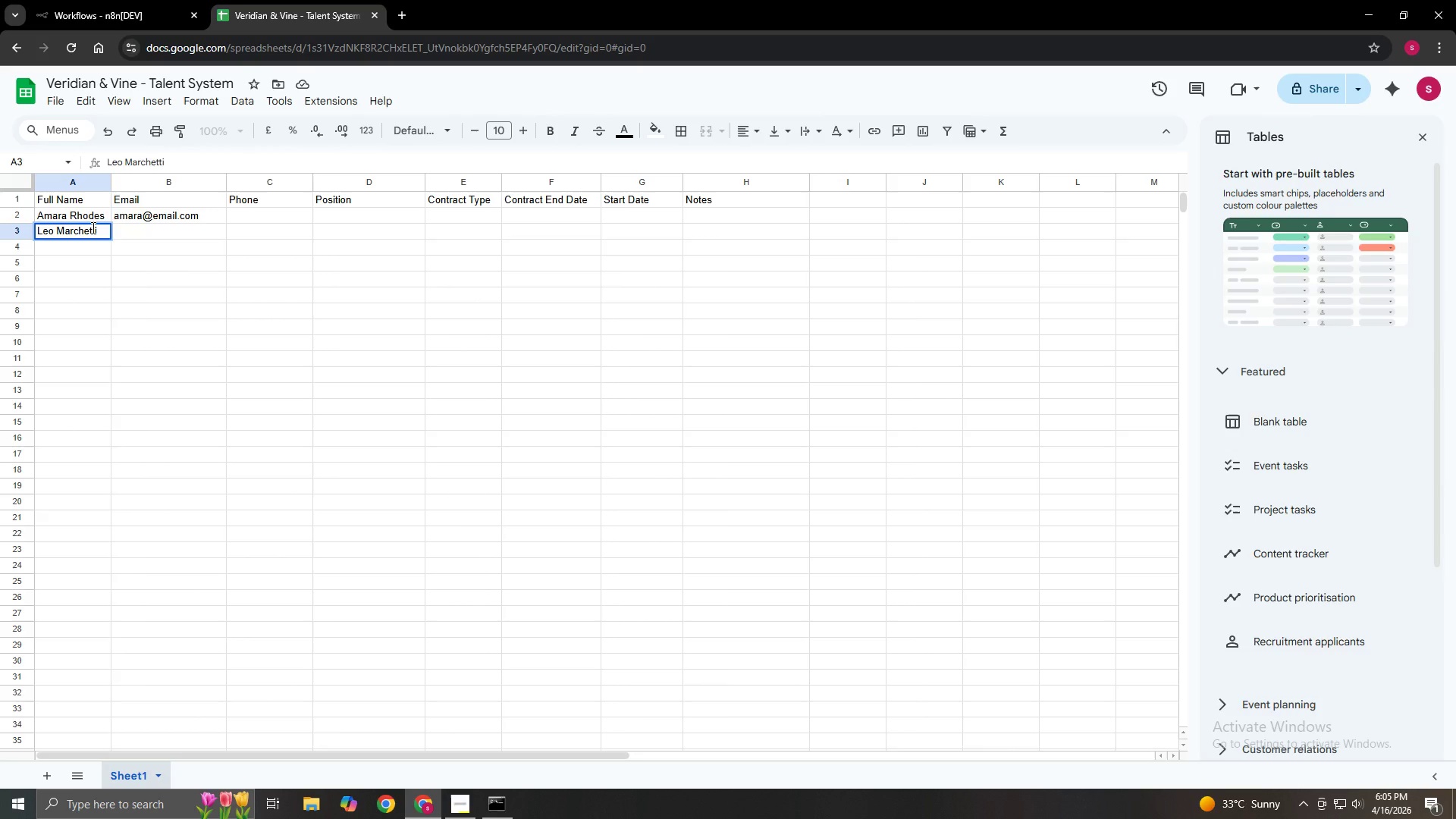 
double_click([126, 230])
 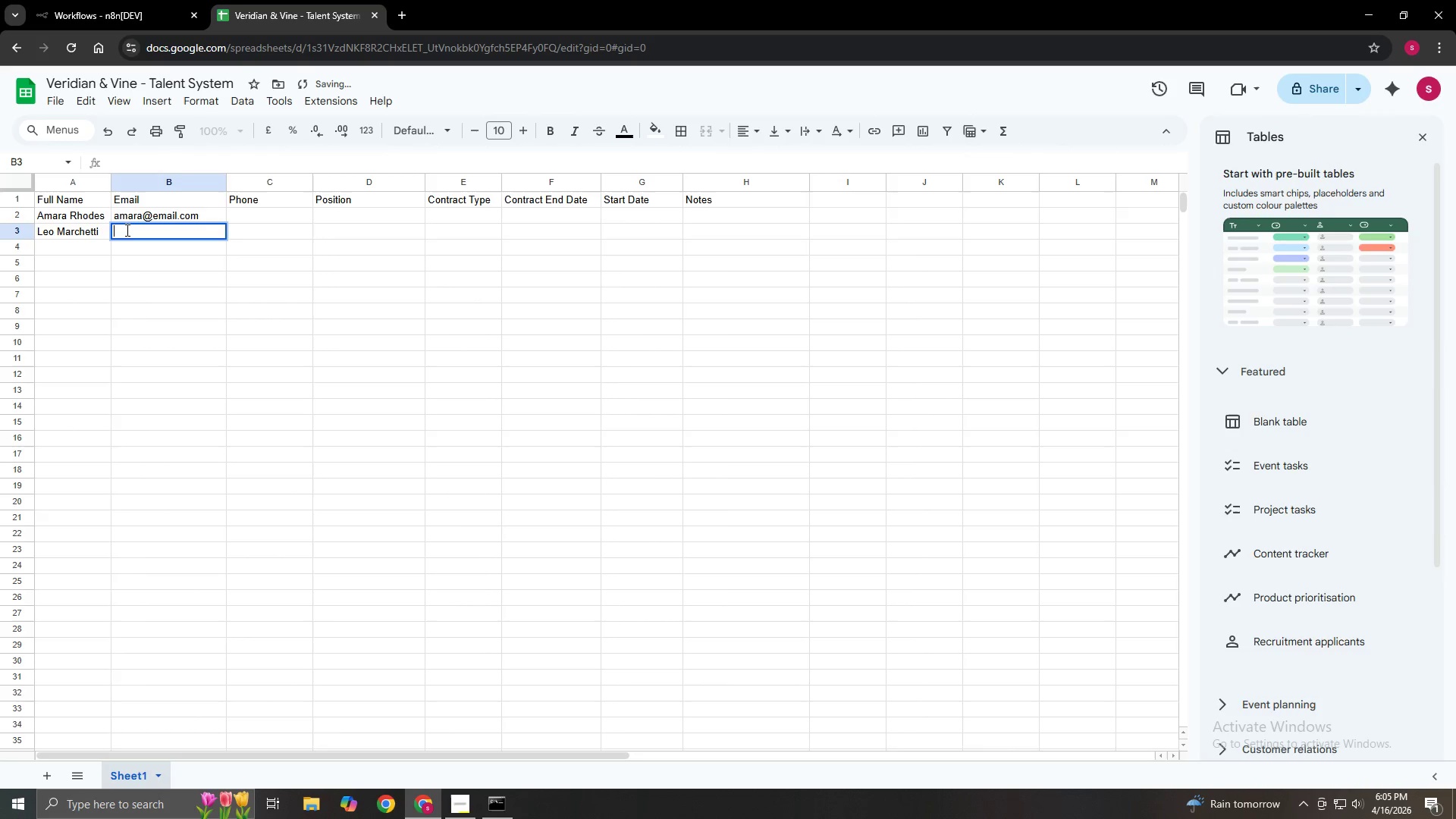 
type(leo@)
 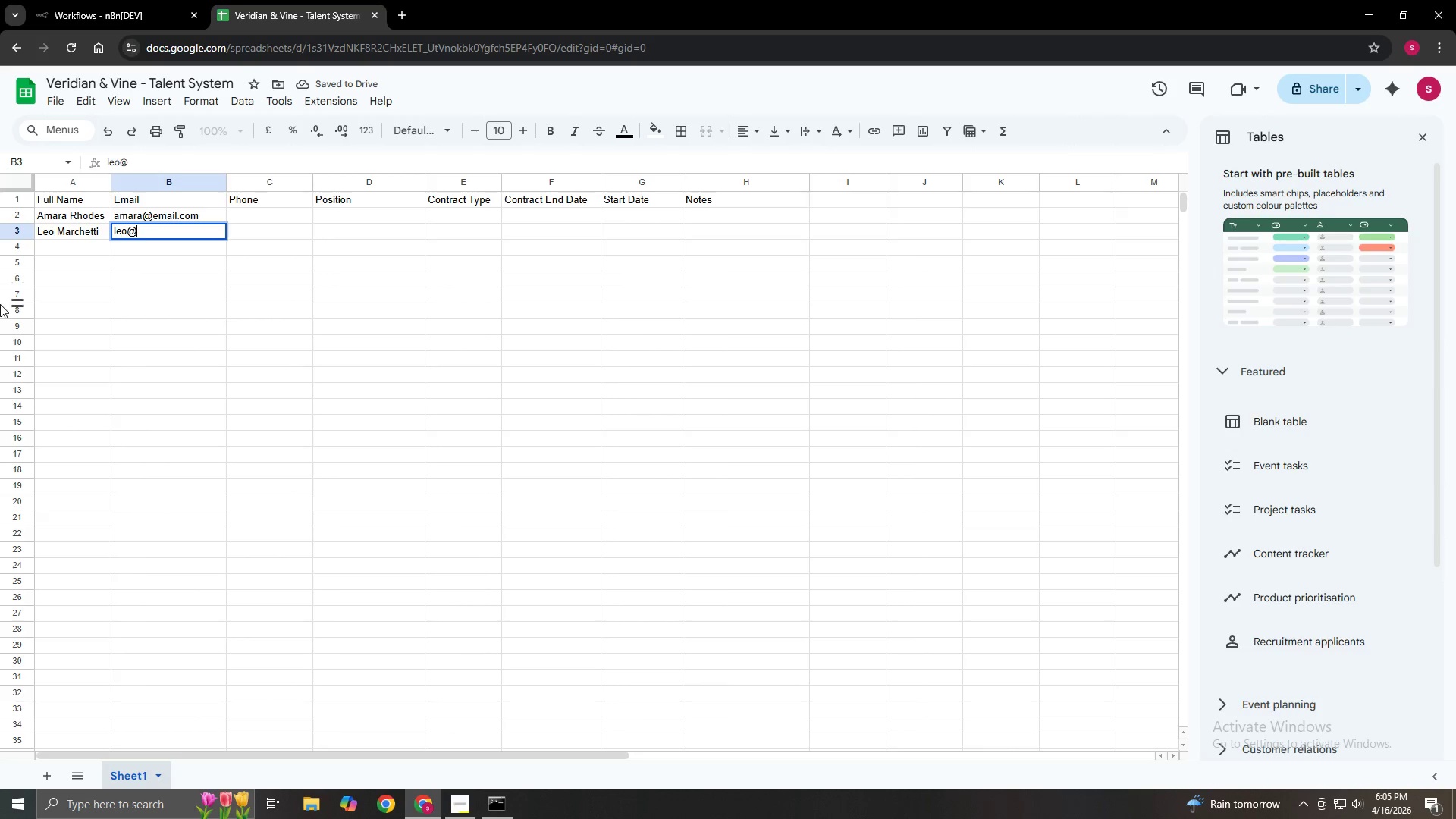 
type(gia)
key(Backspace)
key(Backspace)
type(e)
key(Backspace)
key(Backspace)
type(emial.com)
 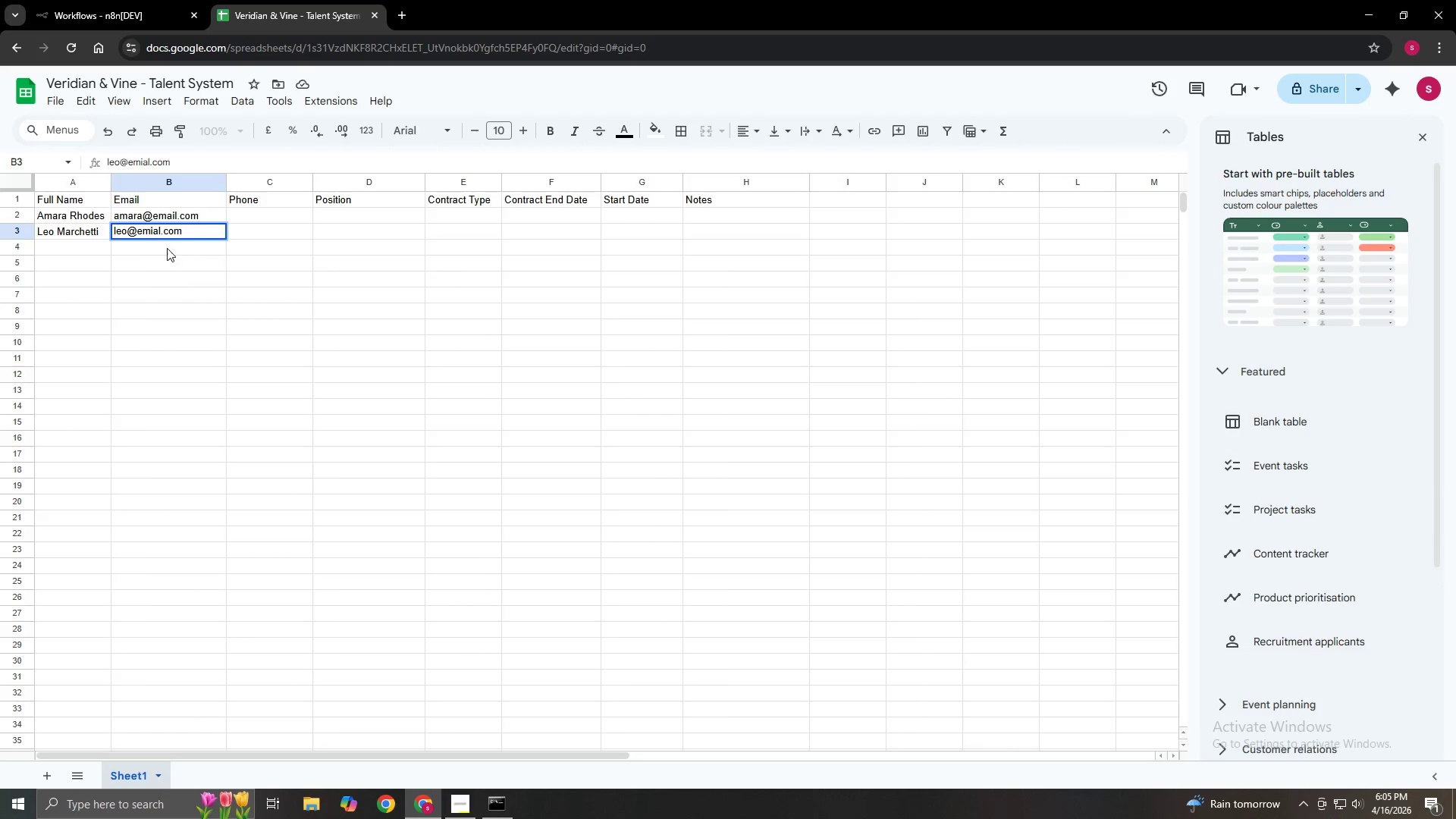 
left_click([51, 237])
 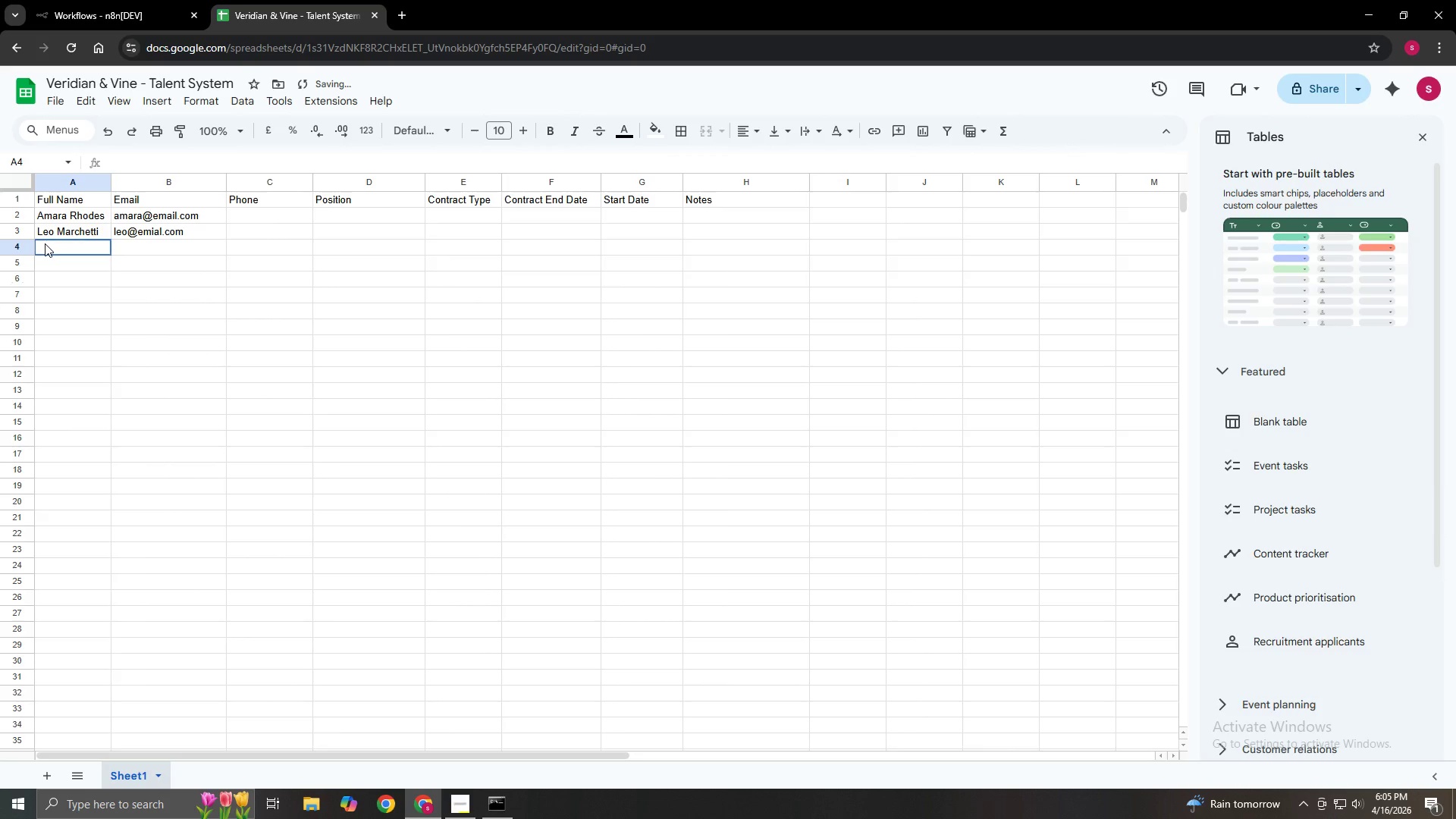 
double_click([45, 243])
 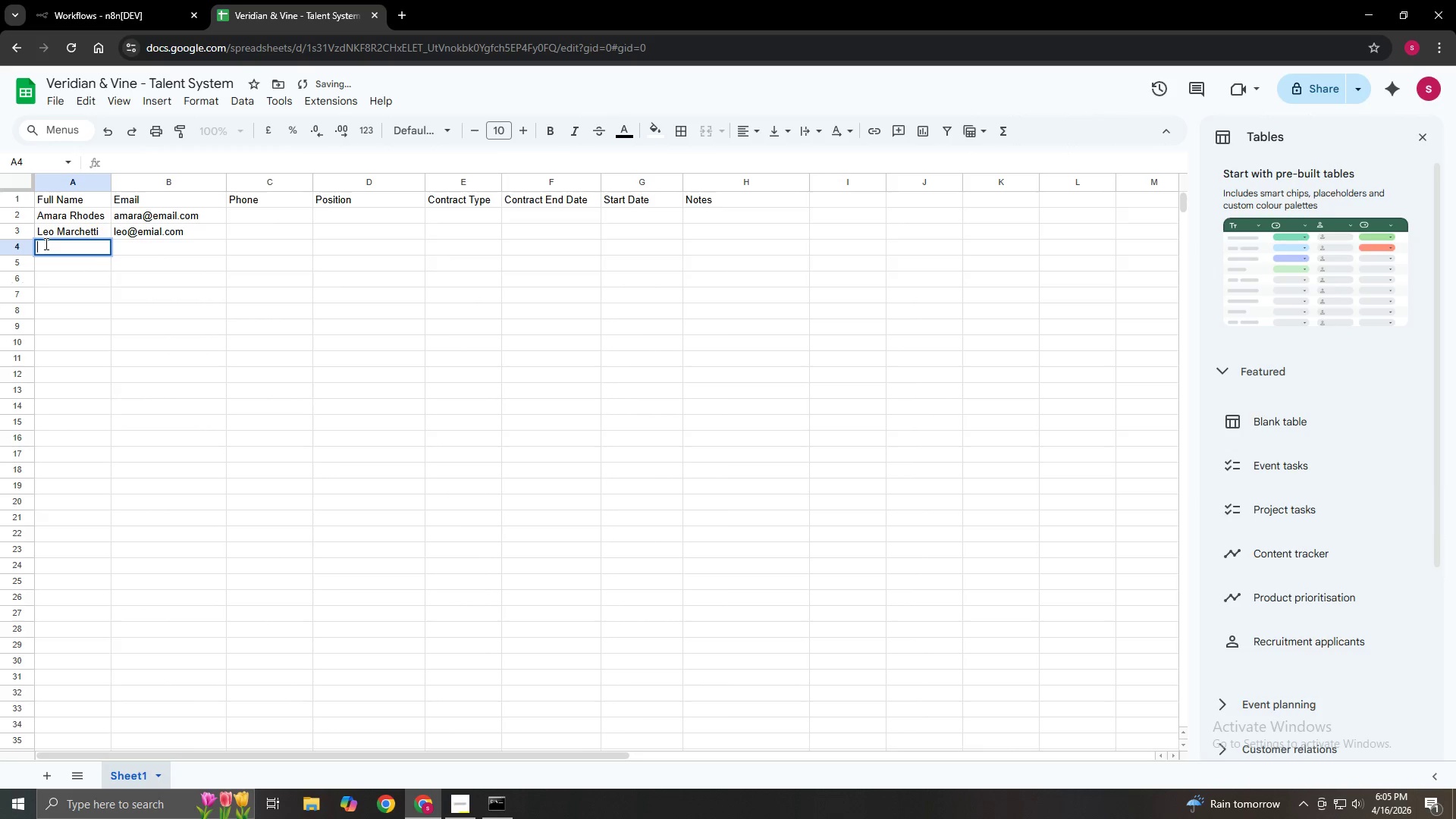 
type(Nina Park)
 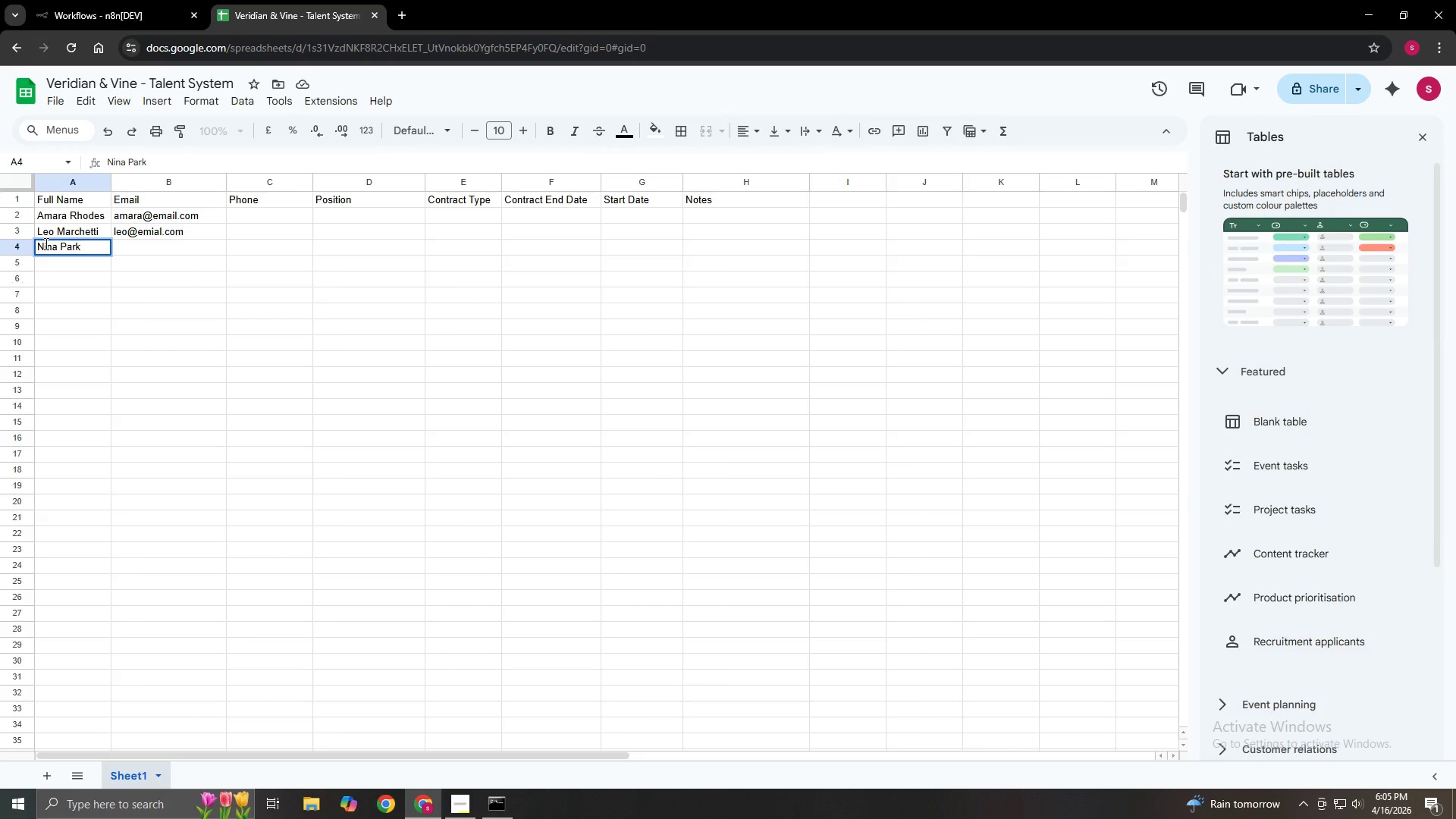 
wait(27.8)
 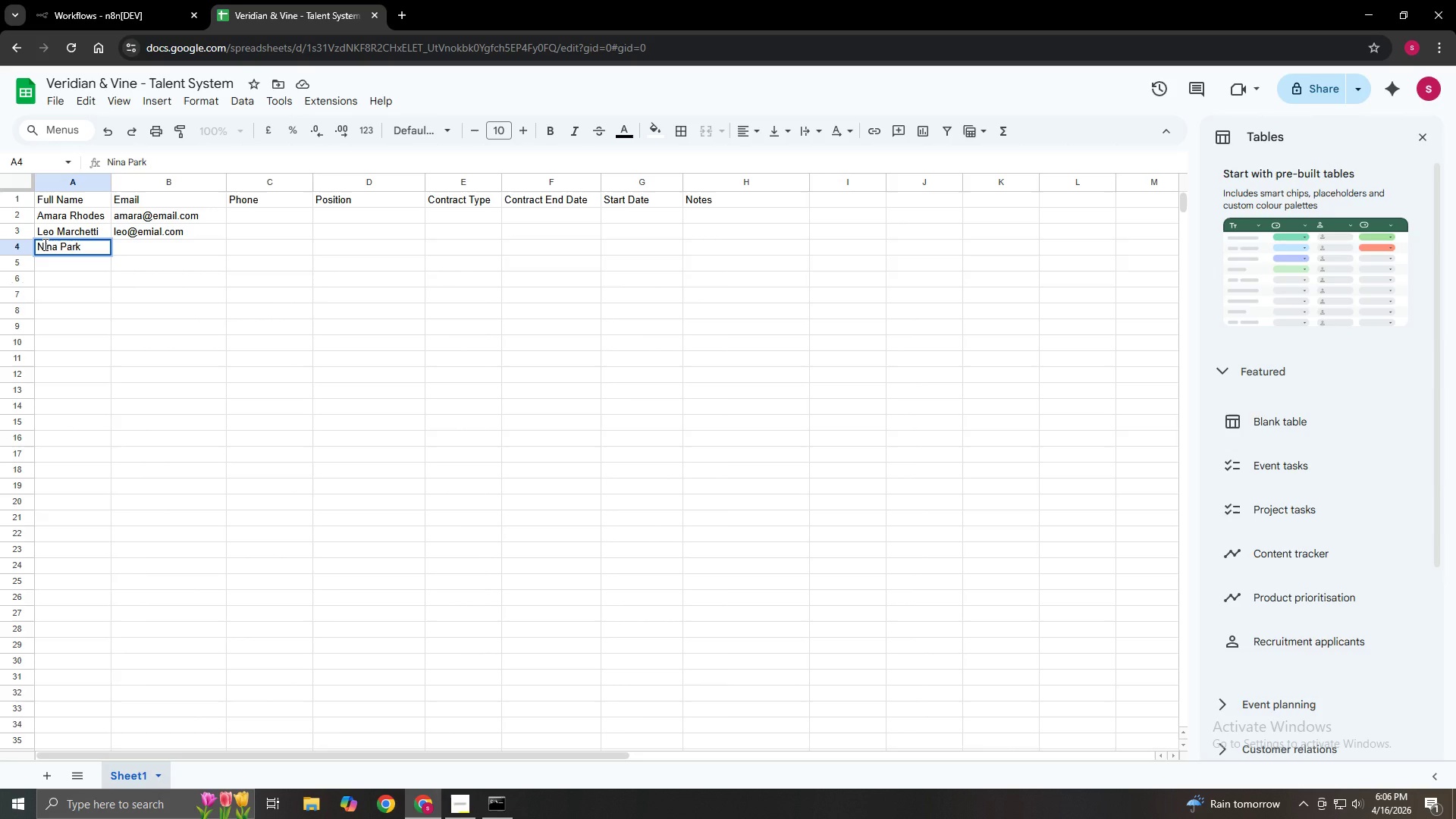 
double_click([260, 212])
 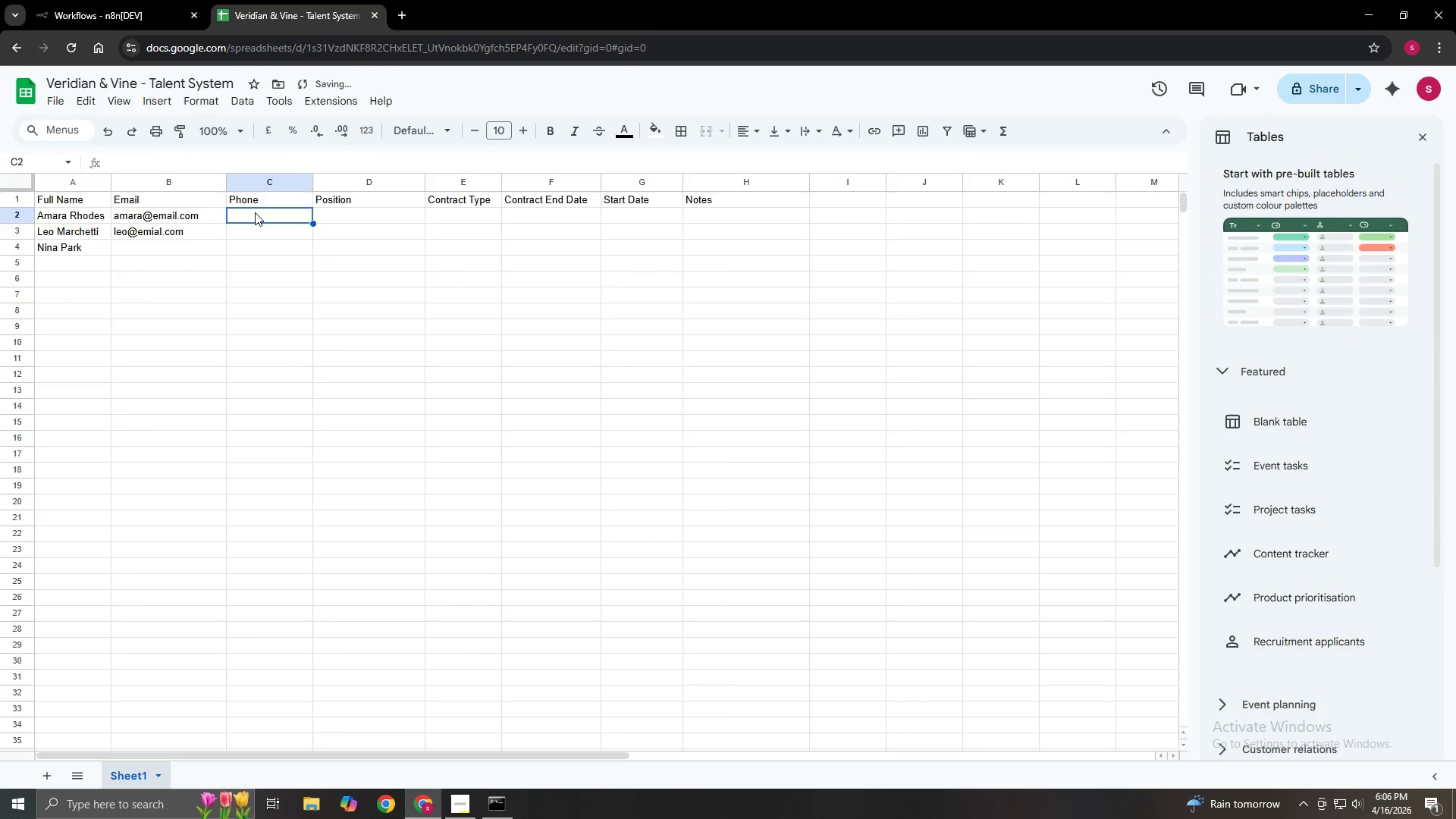 
double_click([255, 212])
 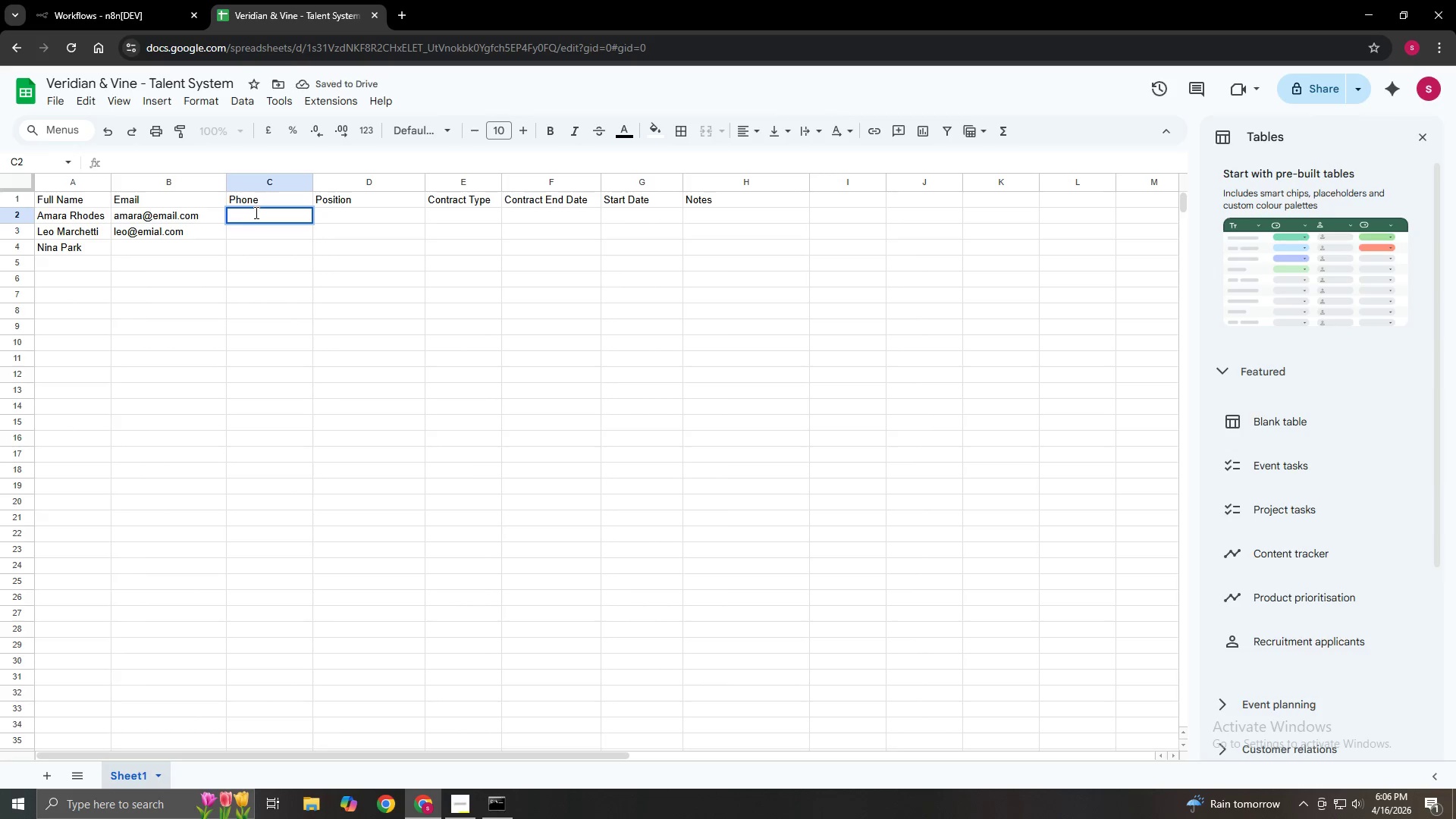 
key(Numpad5)
 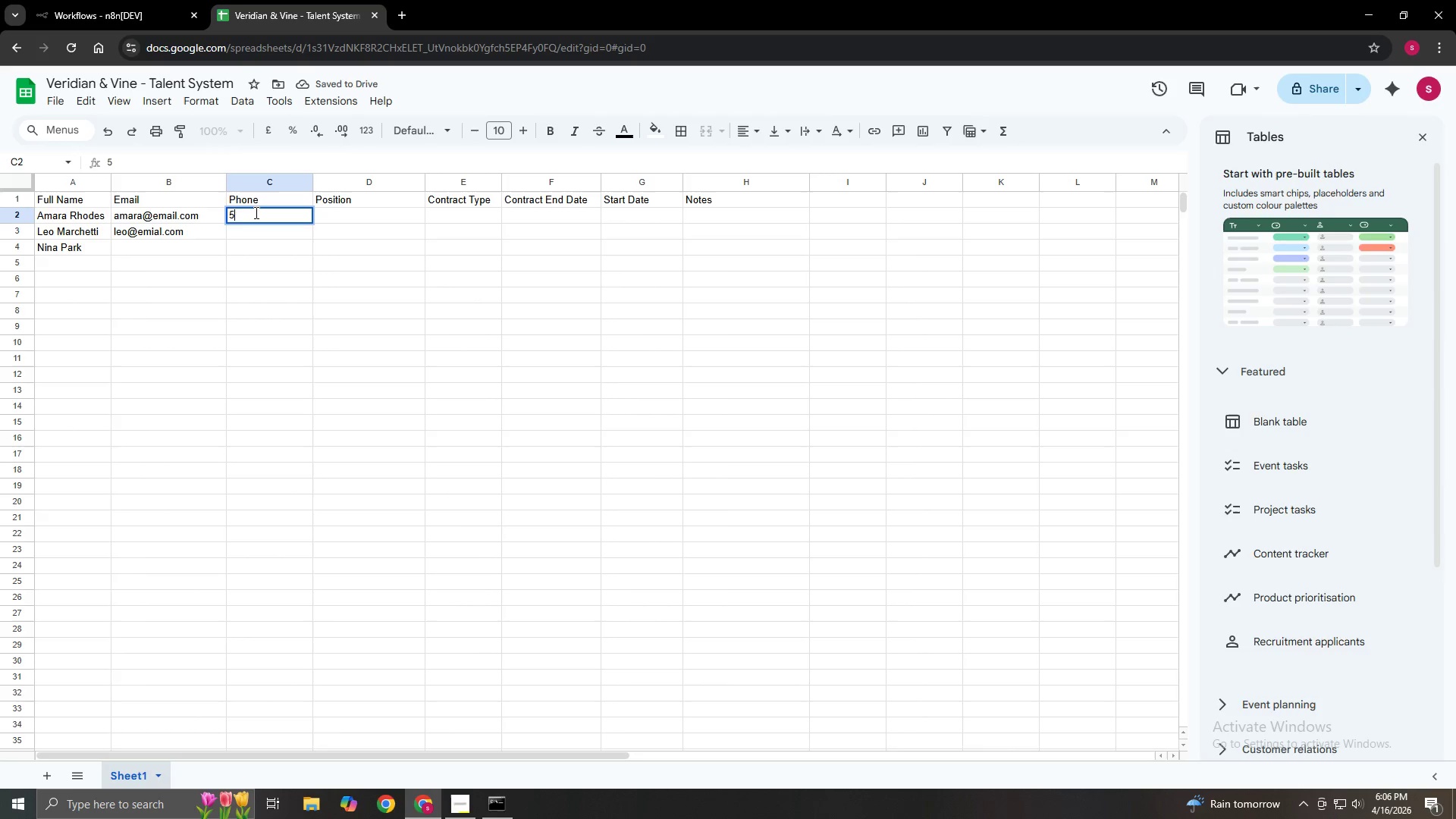 
key(Numpad1)
 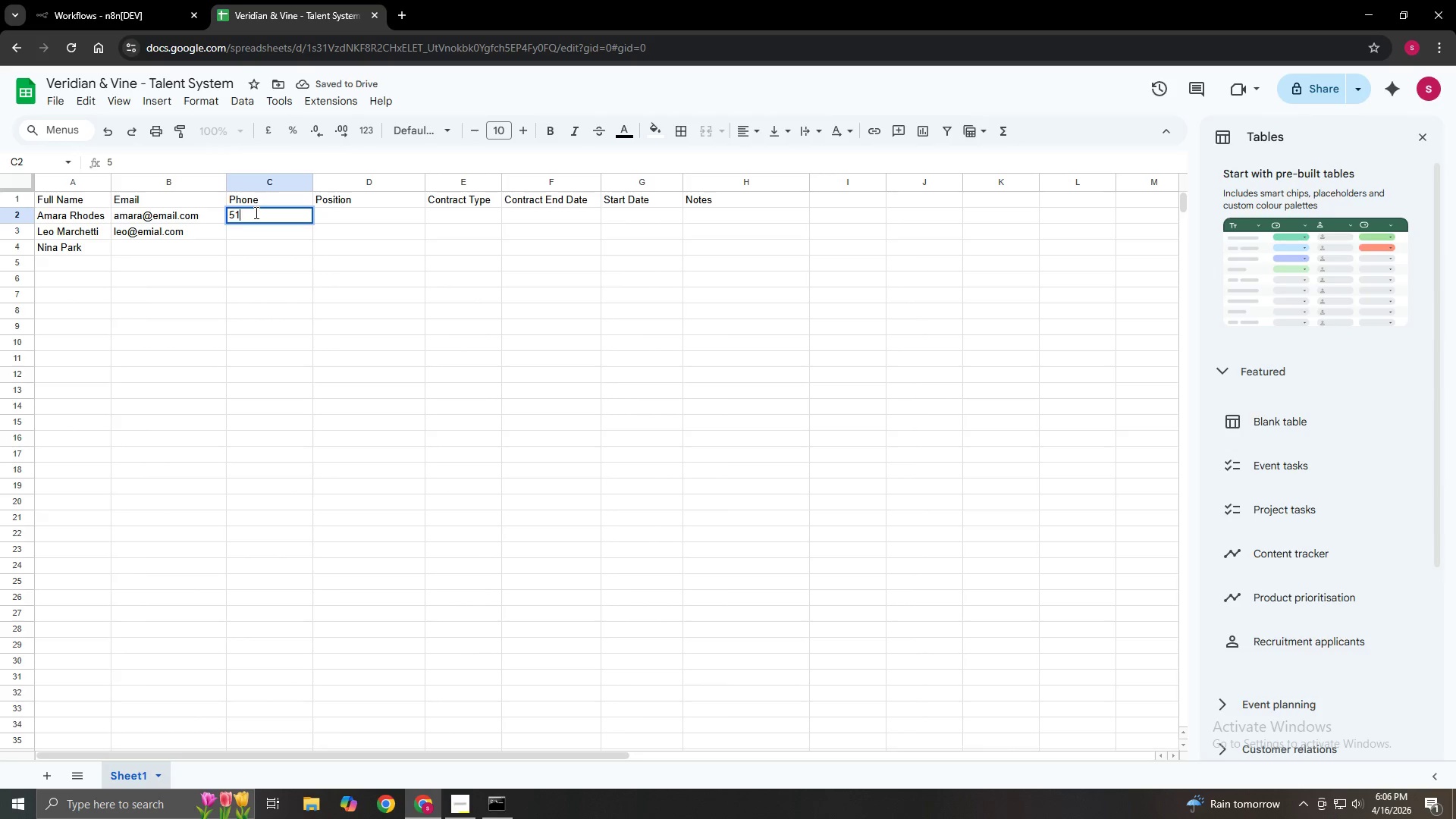 
key(Numpad2)
 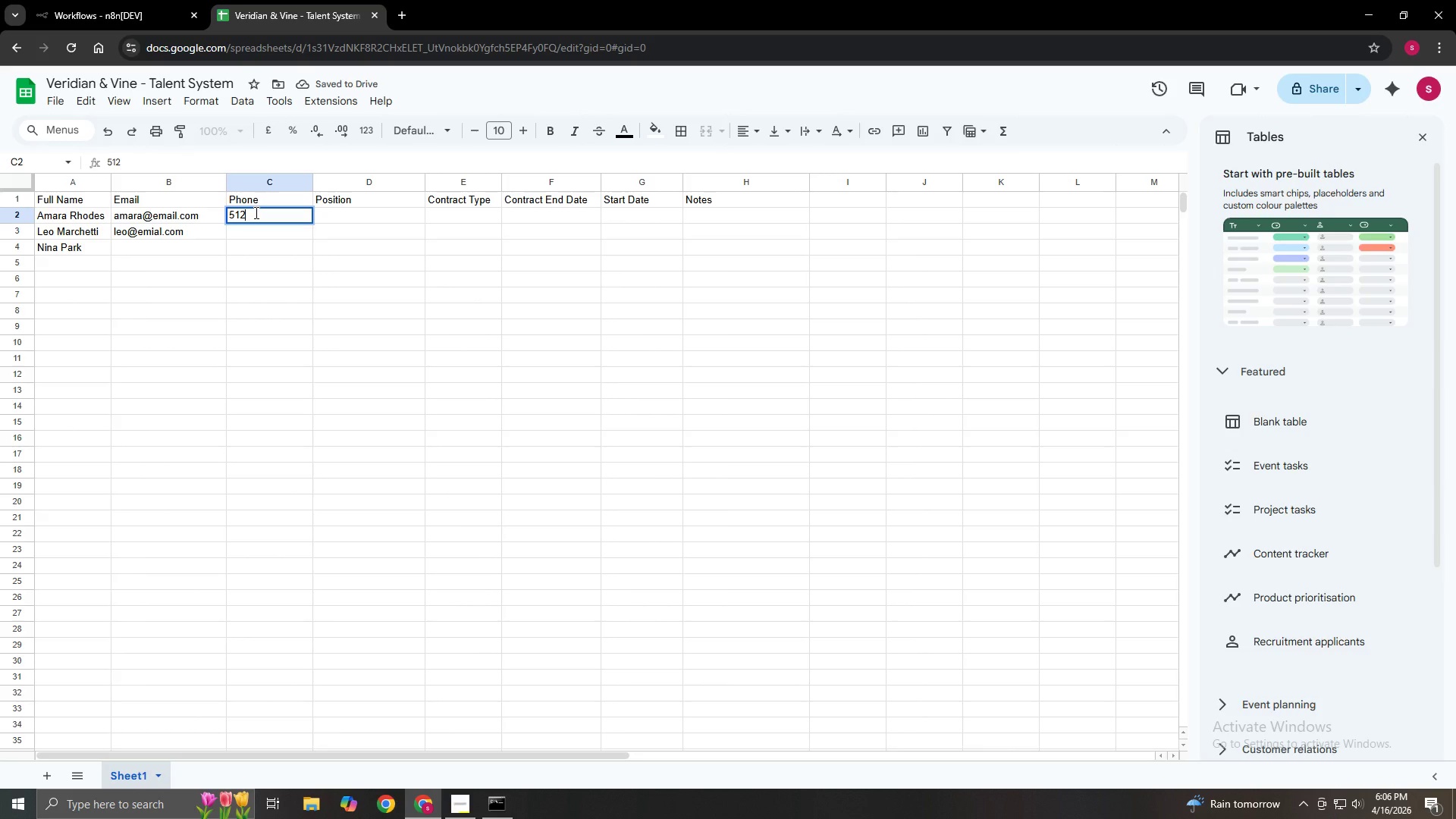 
key(NumpadSubtract)
 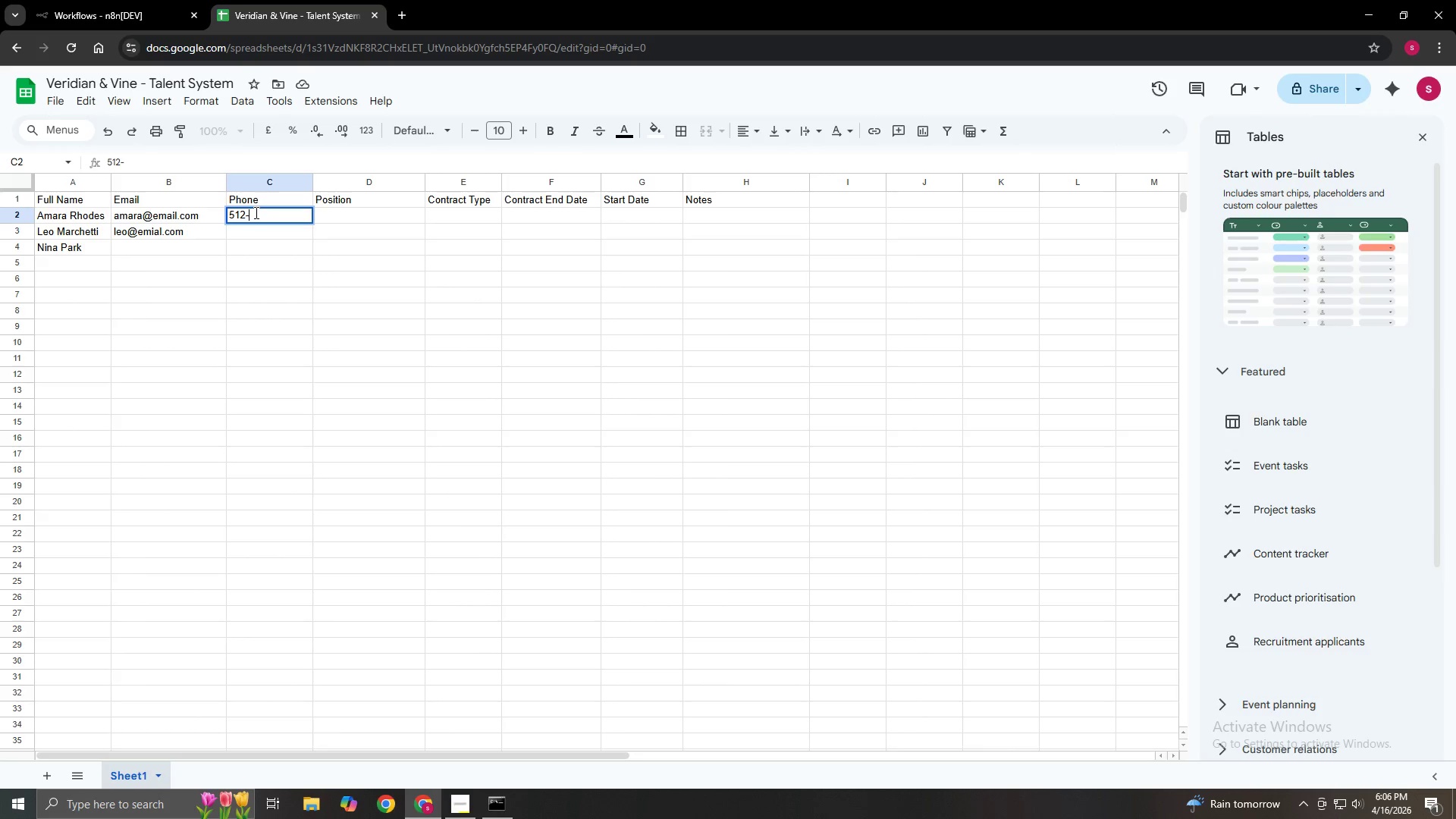 
key(Numpad5)
 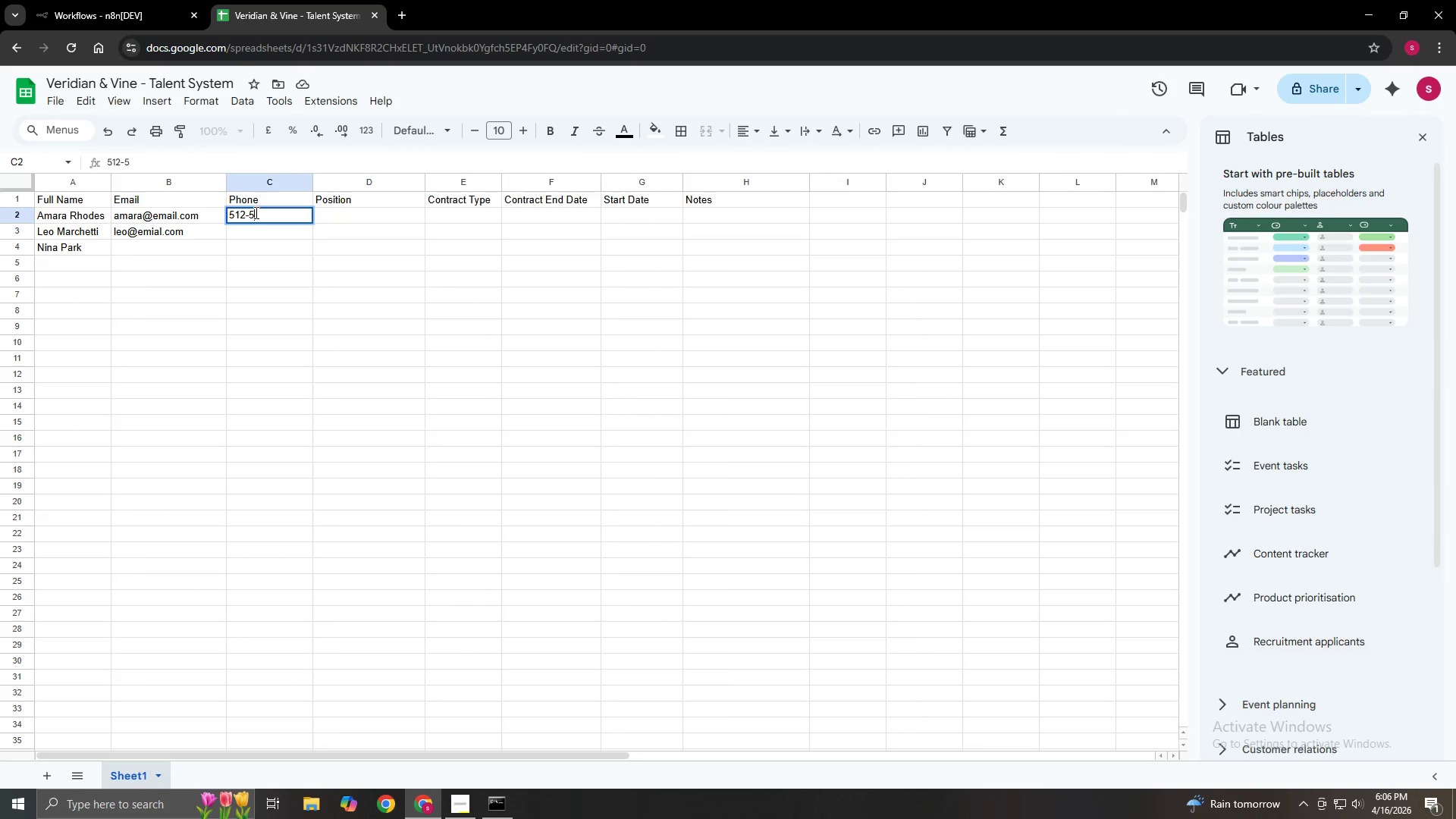 
key(Numpad5)
 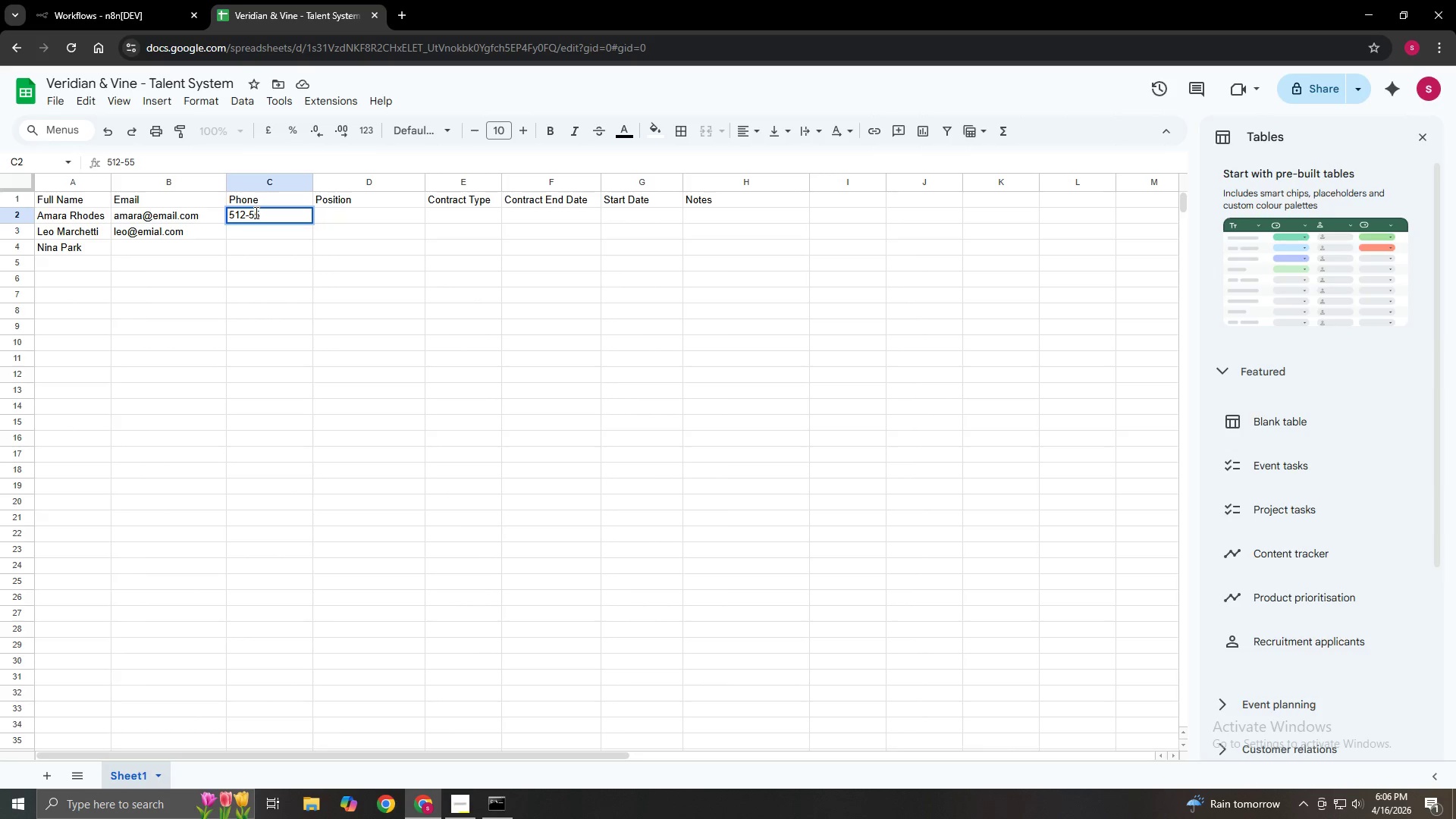 
key(Numpad5)
 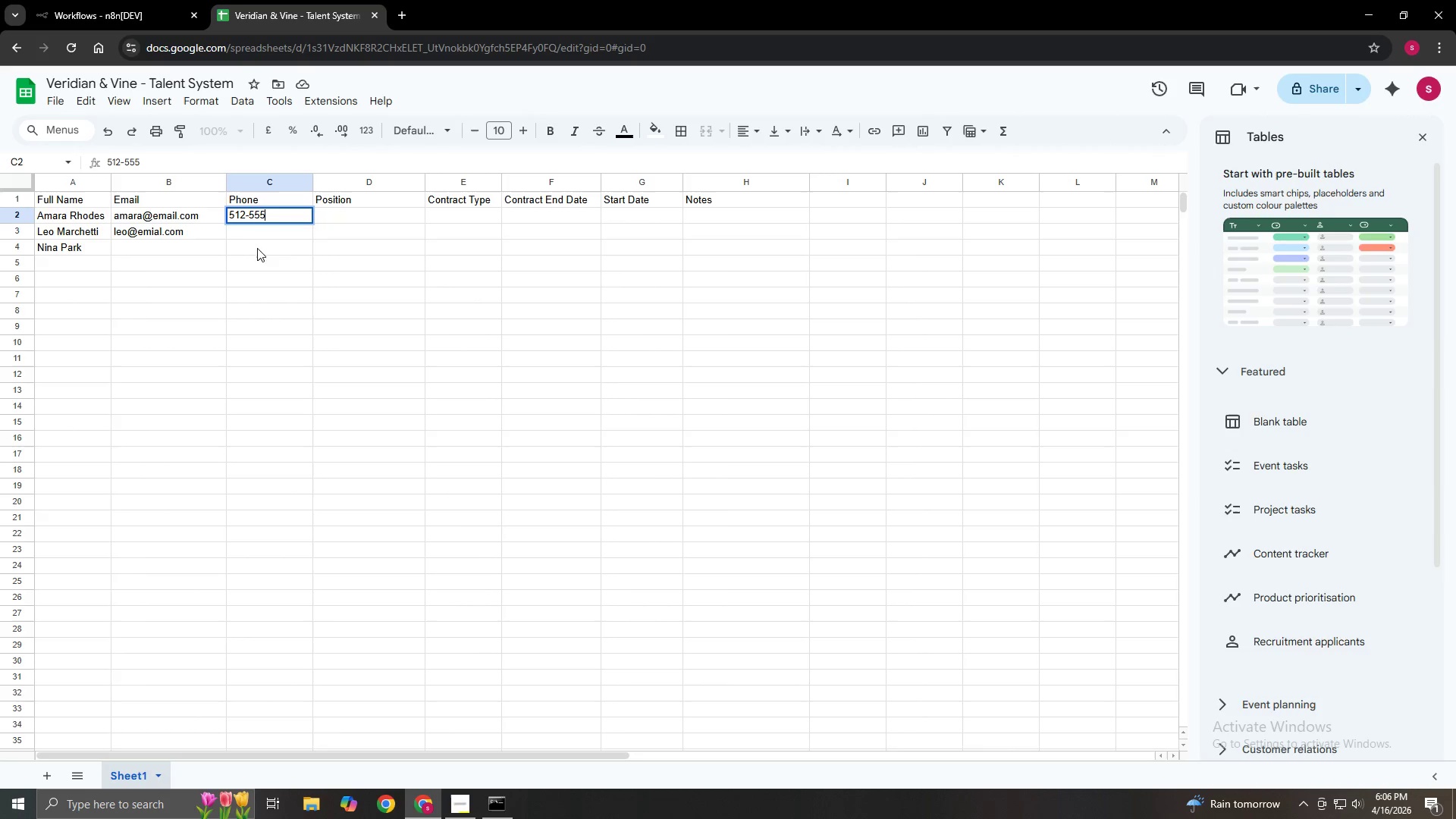 
double_click([262, 233])
 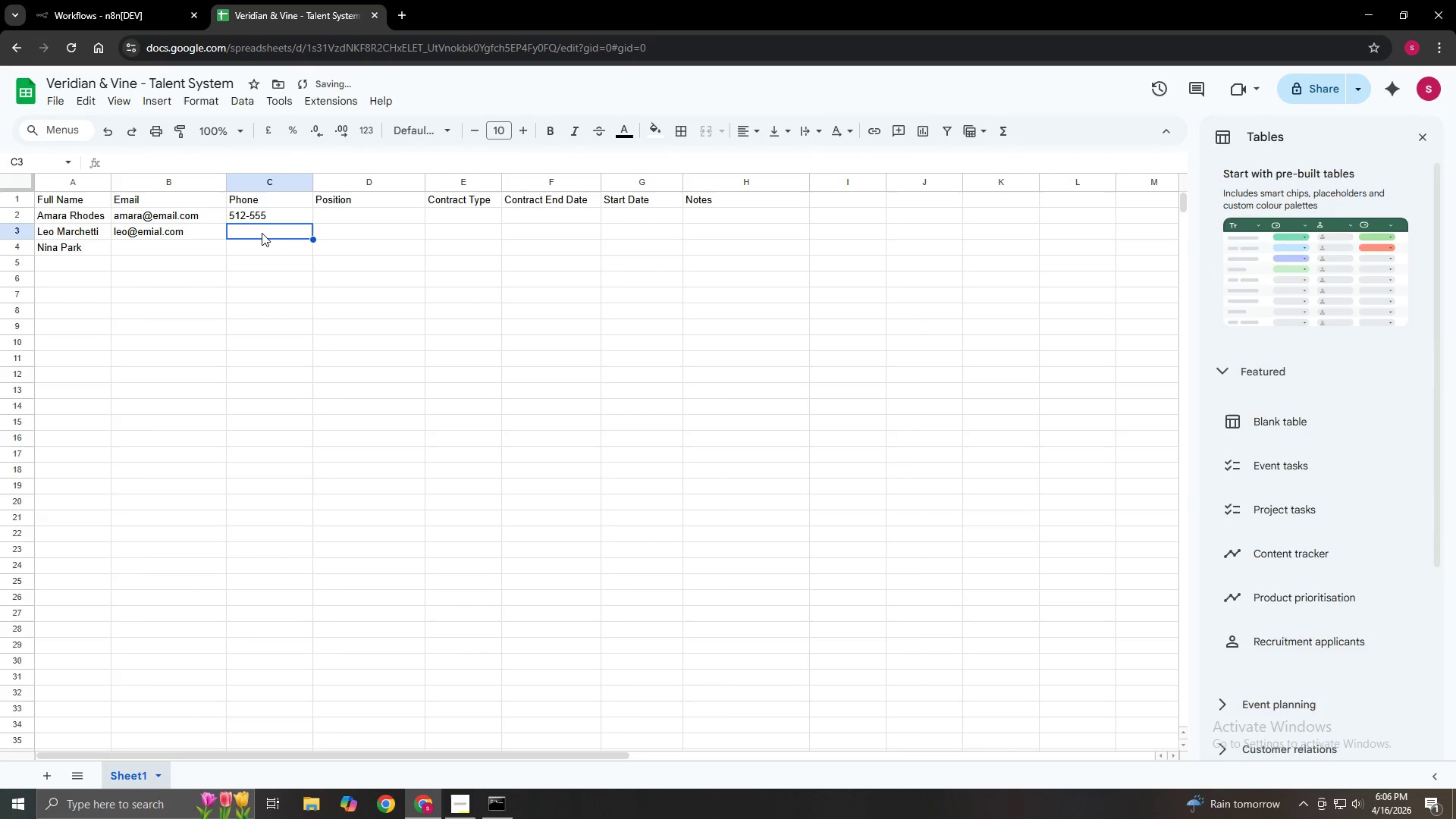 
key(Numpad5)
 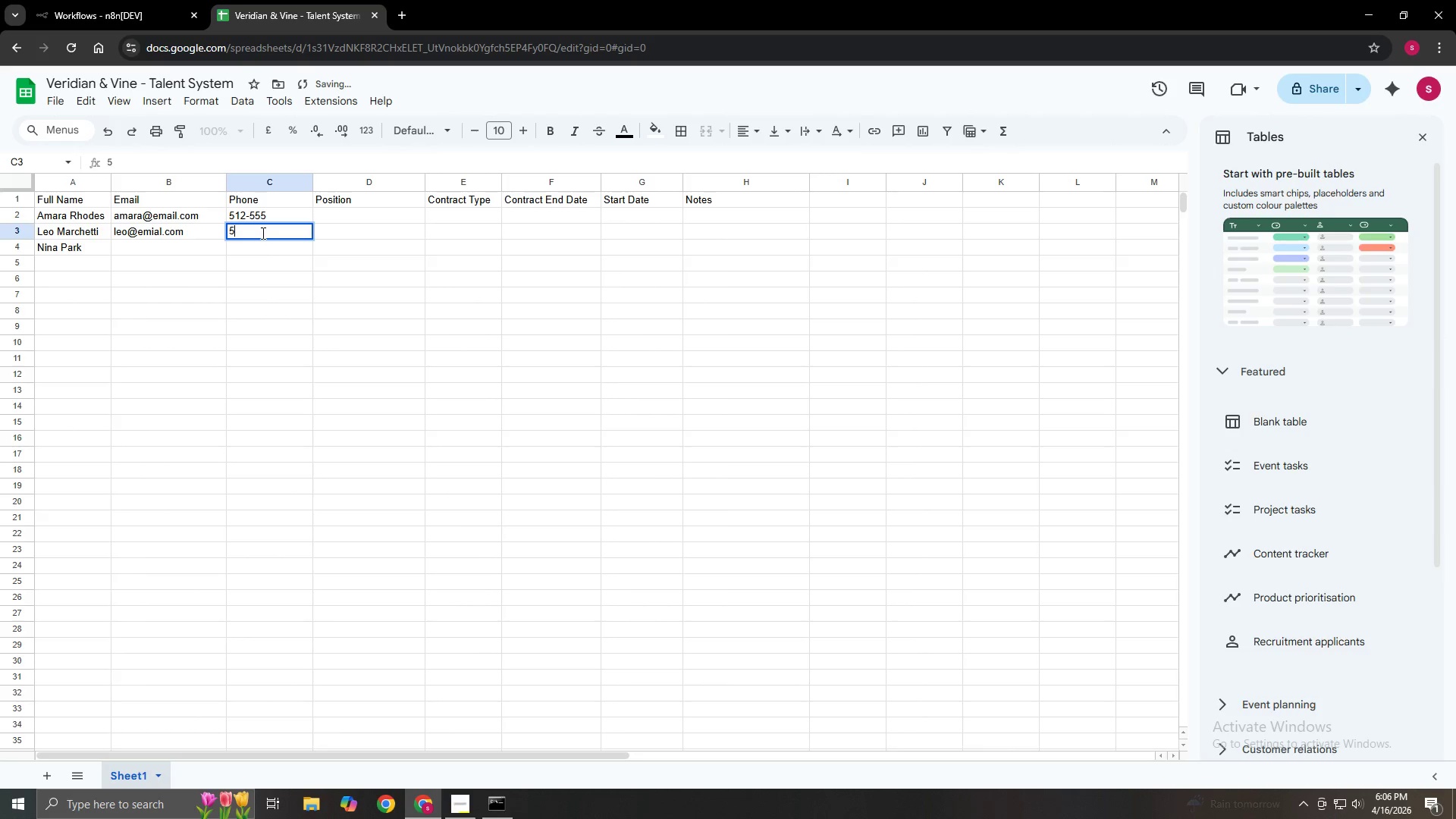 
key(Numpad1)
 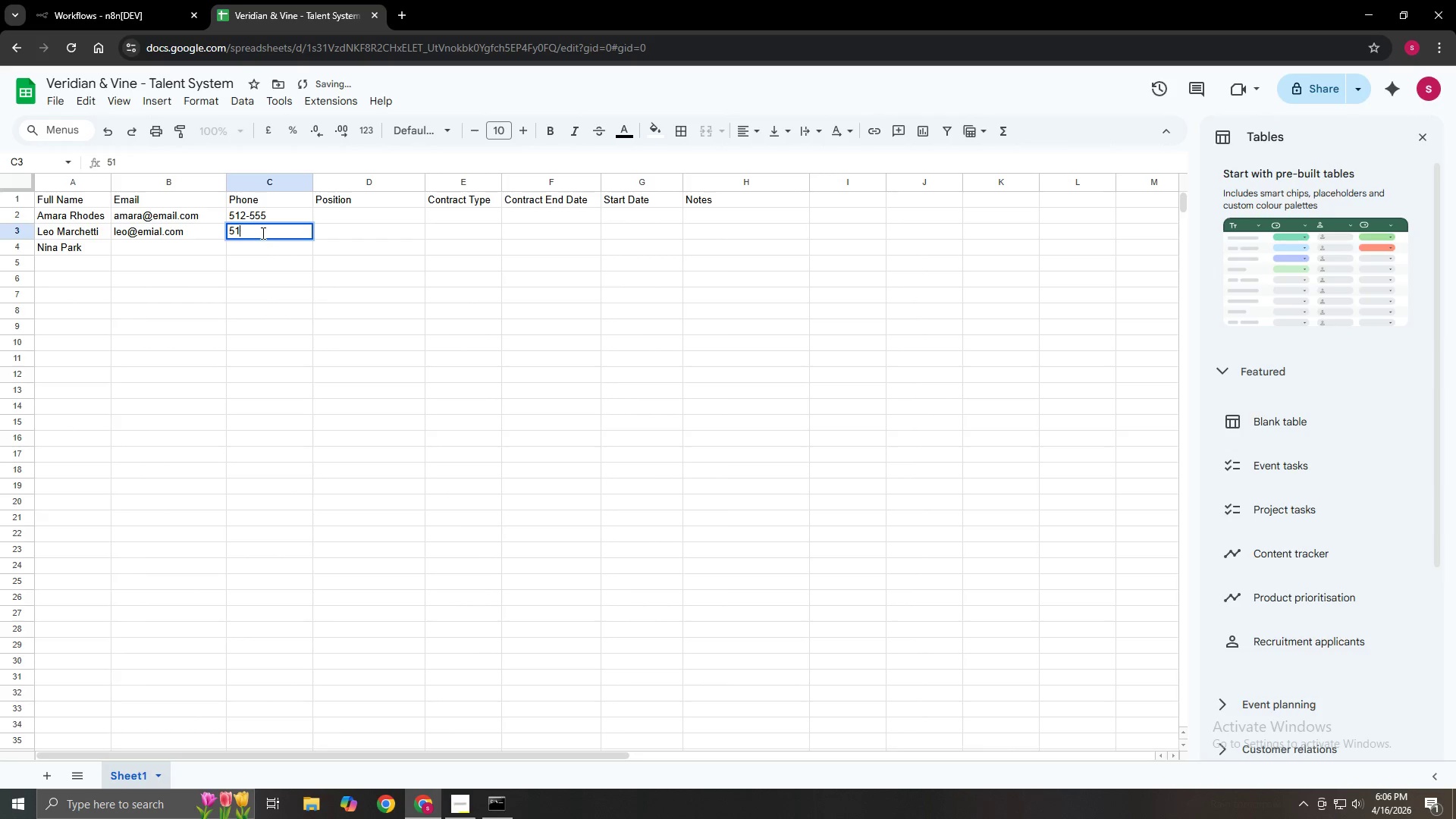 
key(Numpad2)
 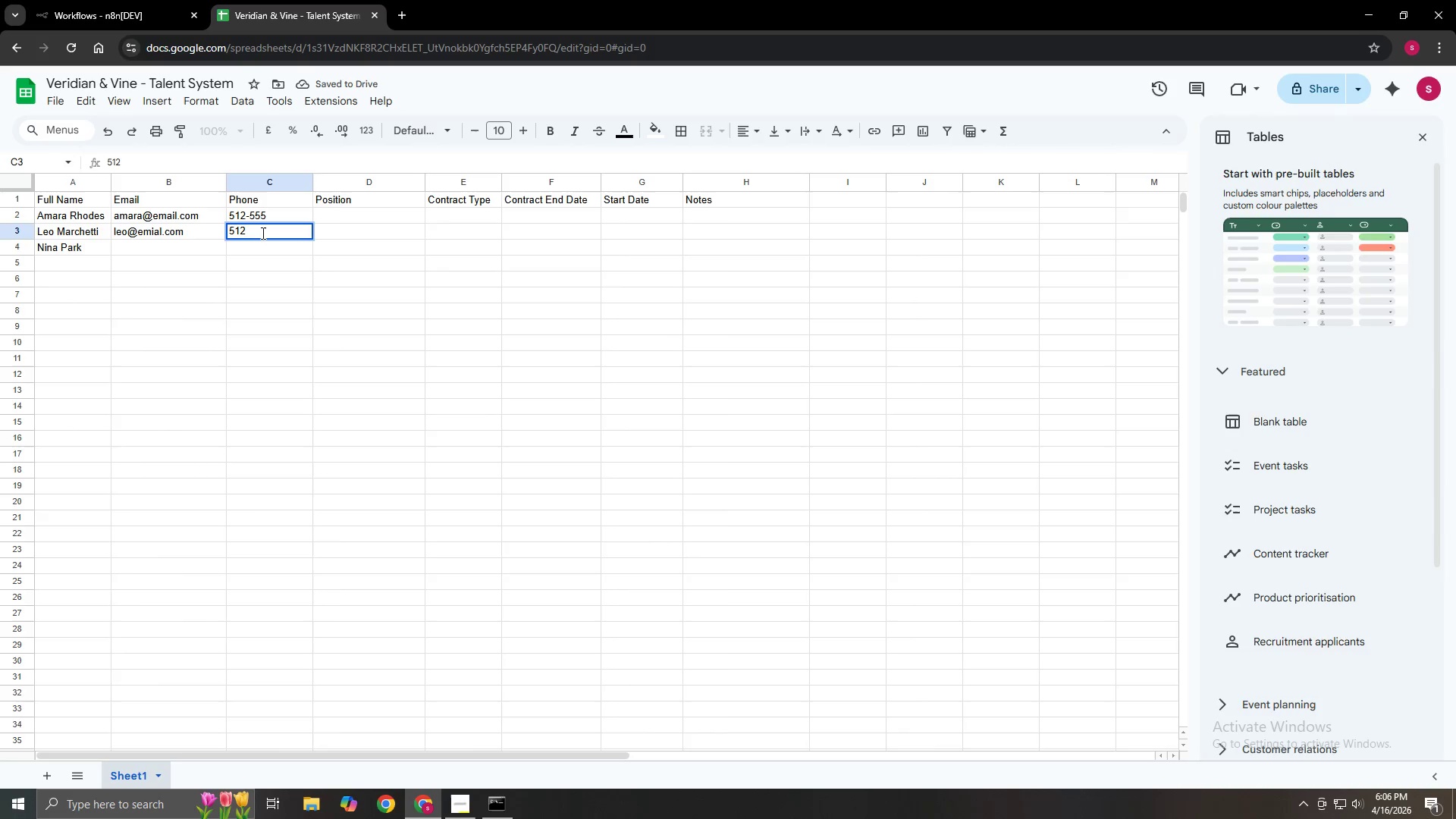 
key(NumpadSubtract)
 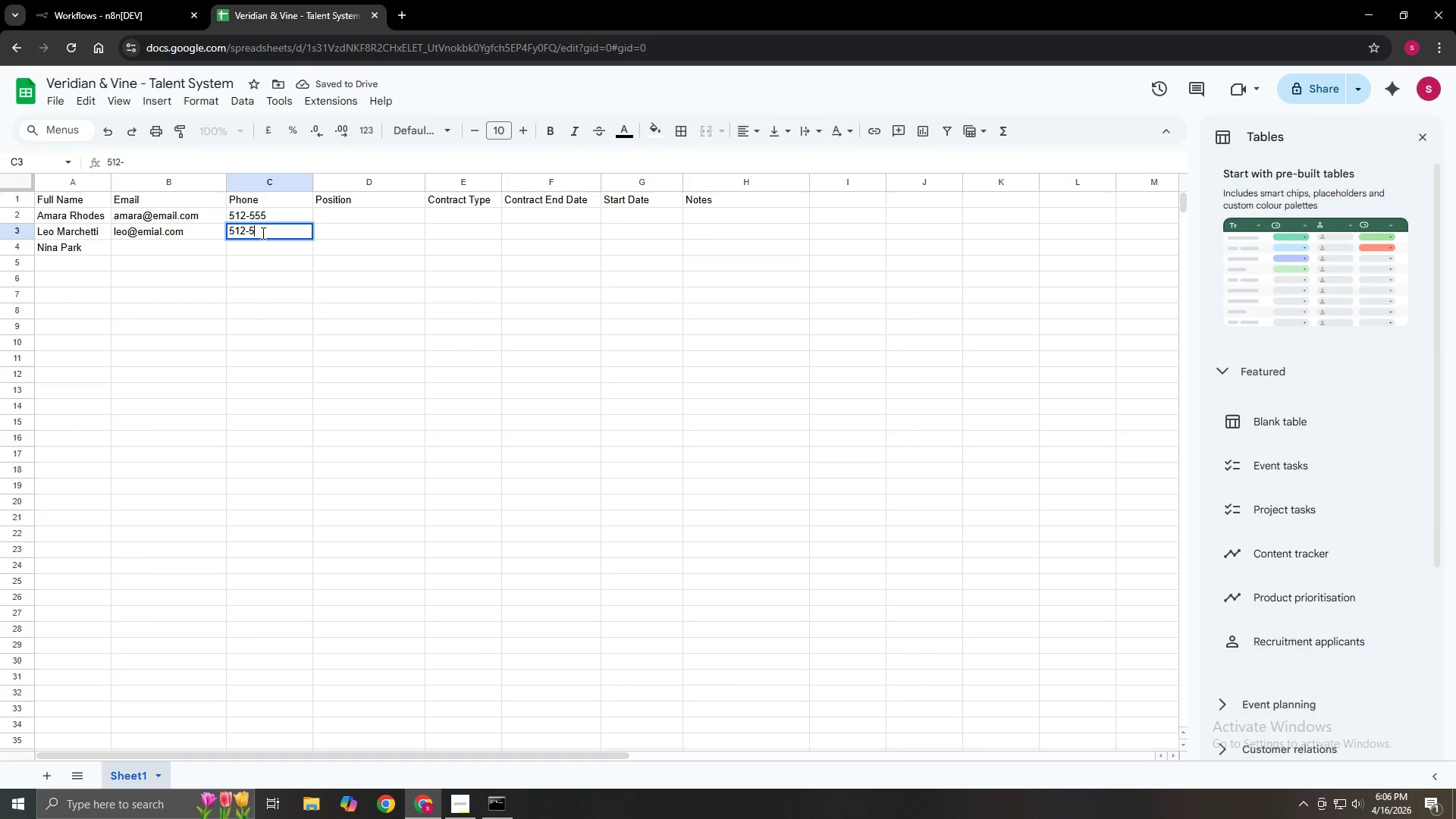 
key(Numpad5)
 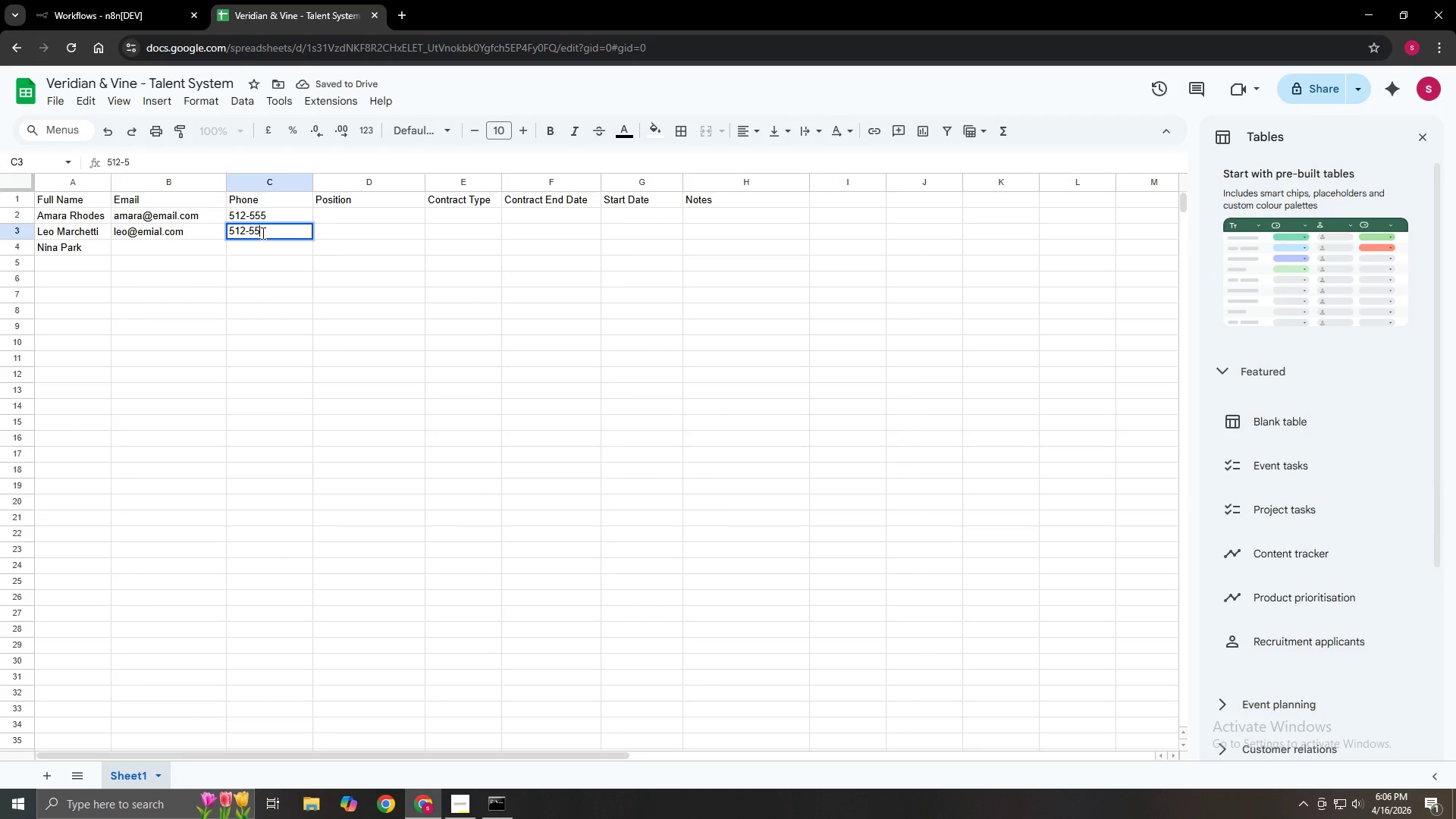 
key(Numpad5)
 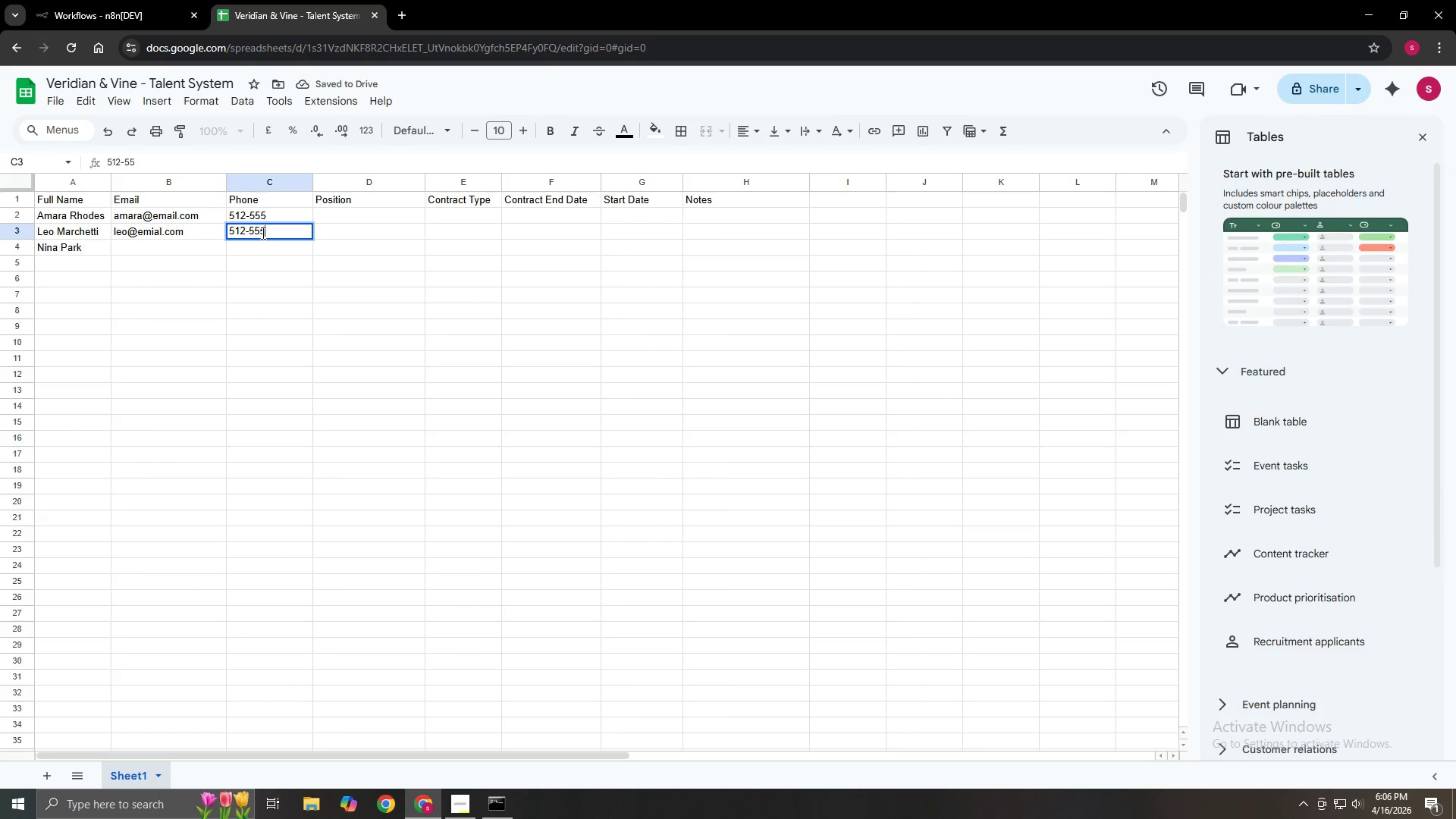 
key(Numpad5)
 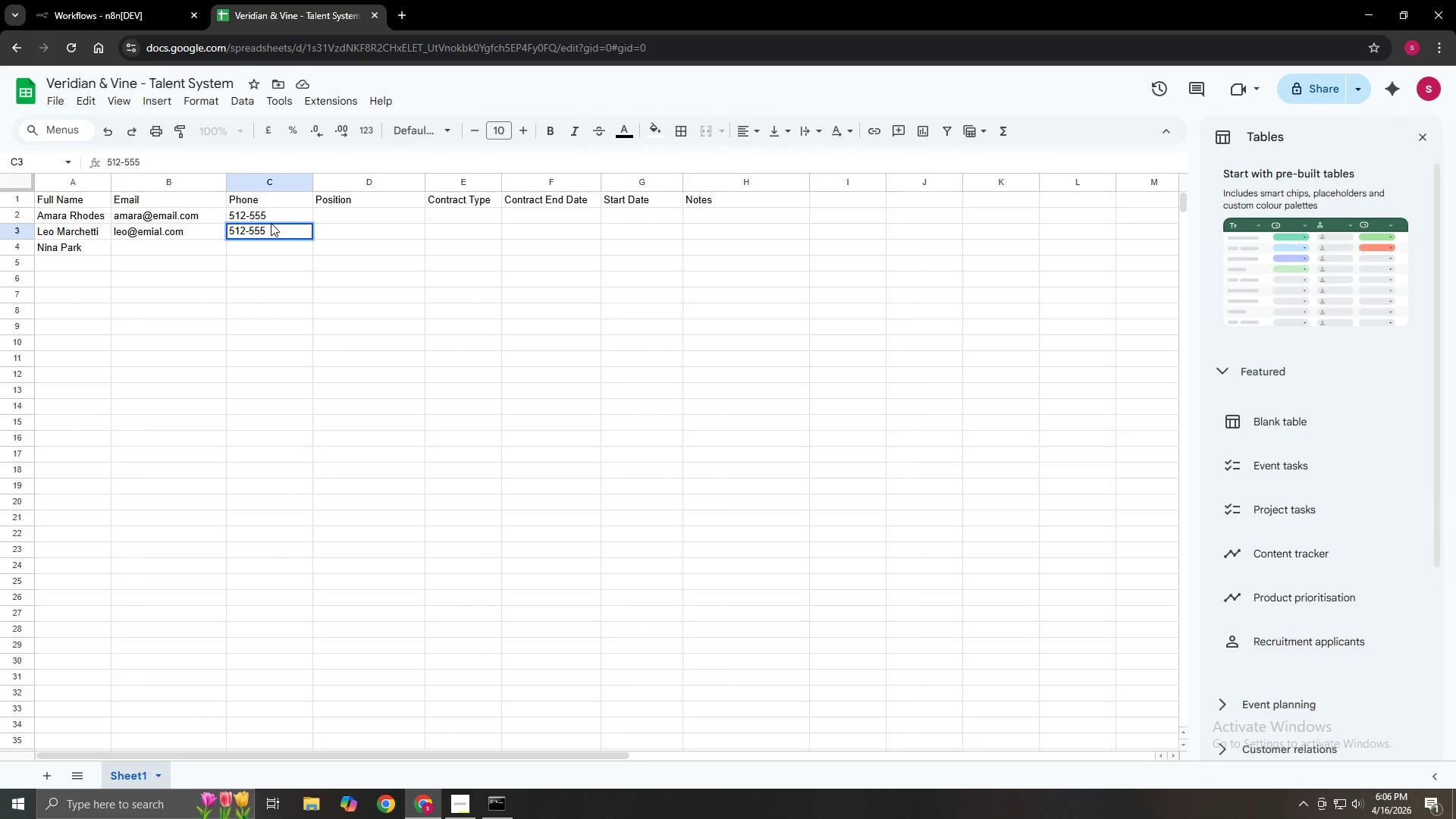 
double_click([261, 229])
 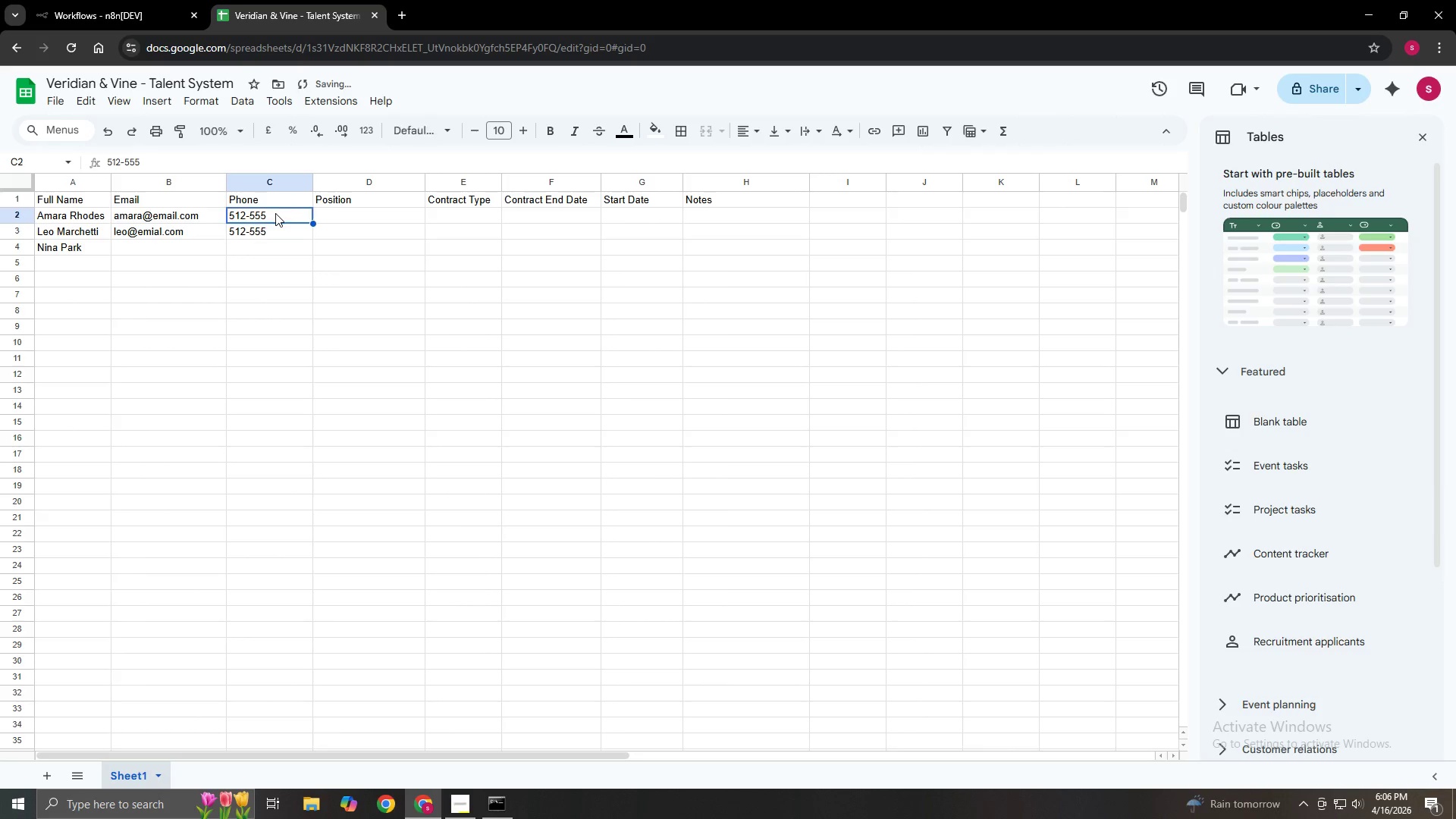 
double_click([275, 213])
 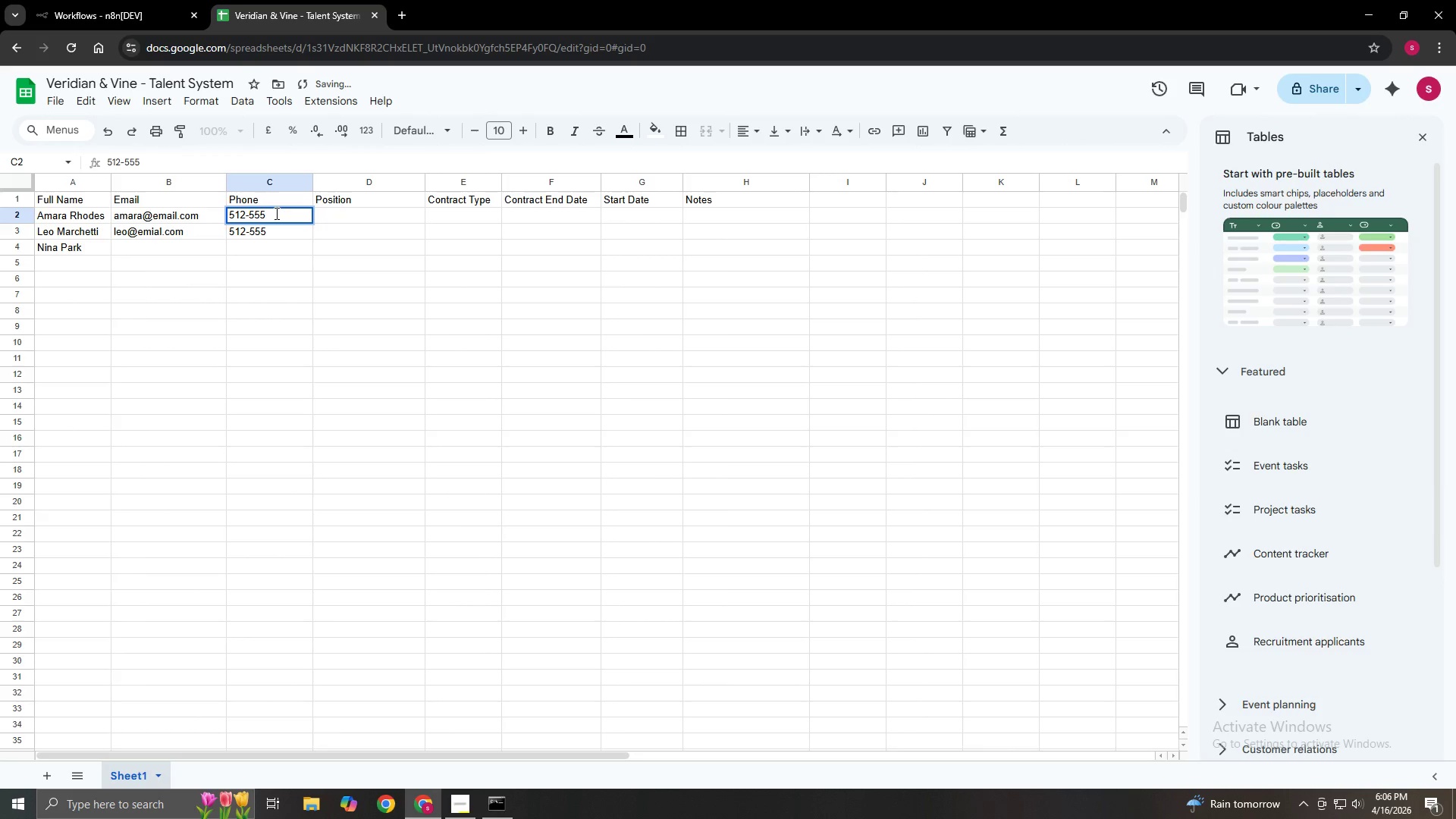 
key(NumpadSubtract)
 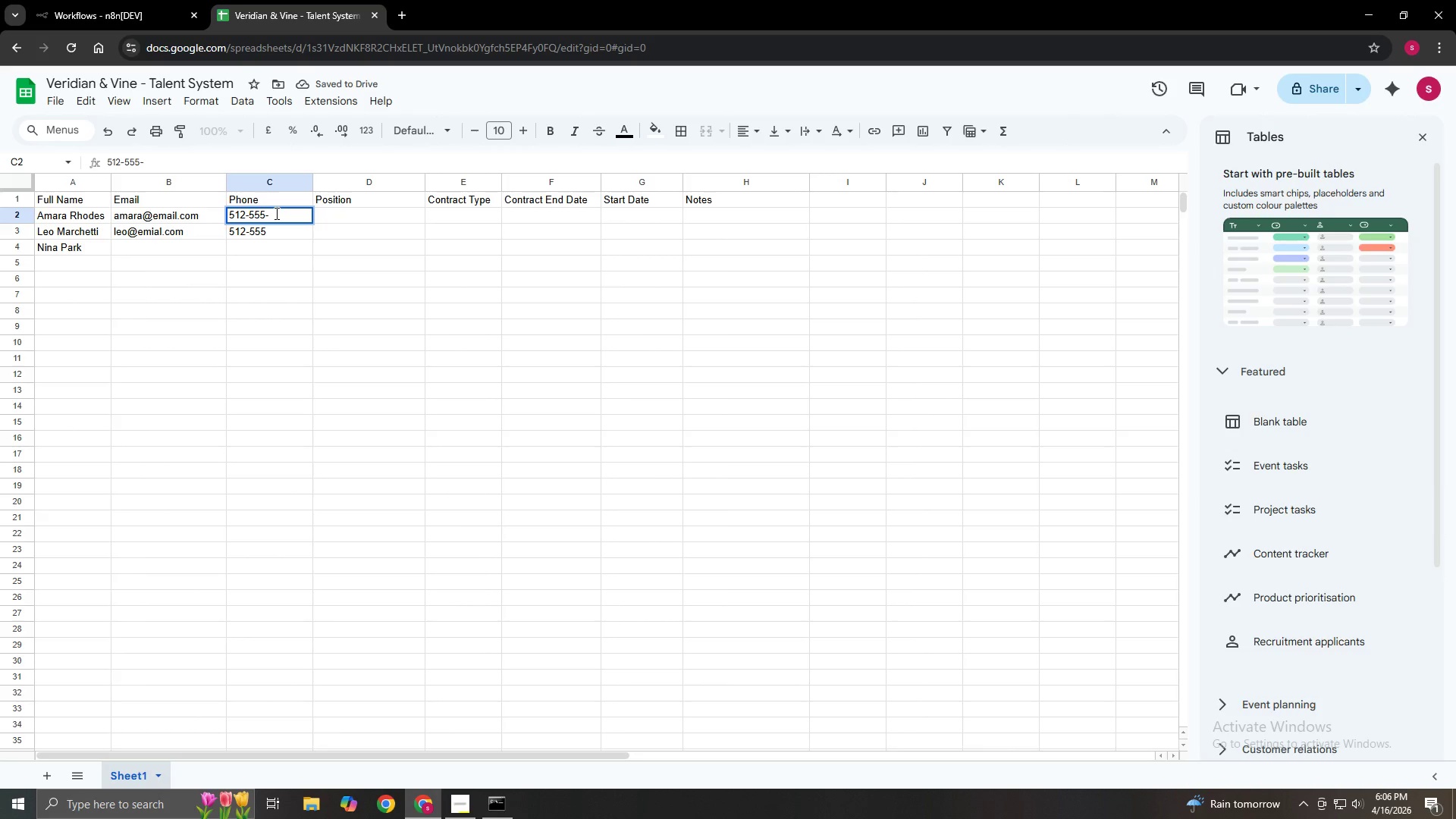 
key(Numpad0)
 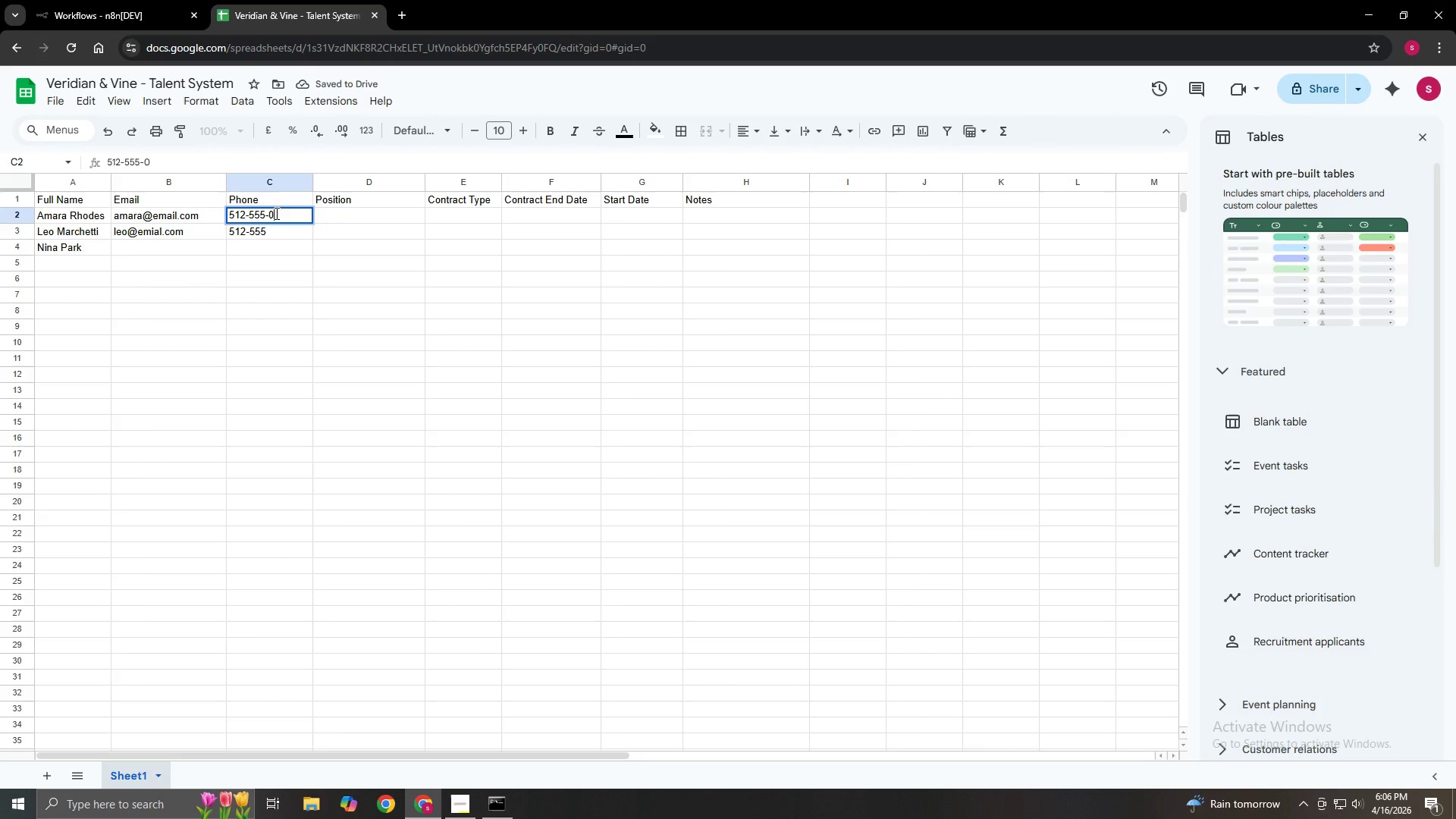 
key(Numpad1)
 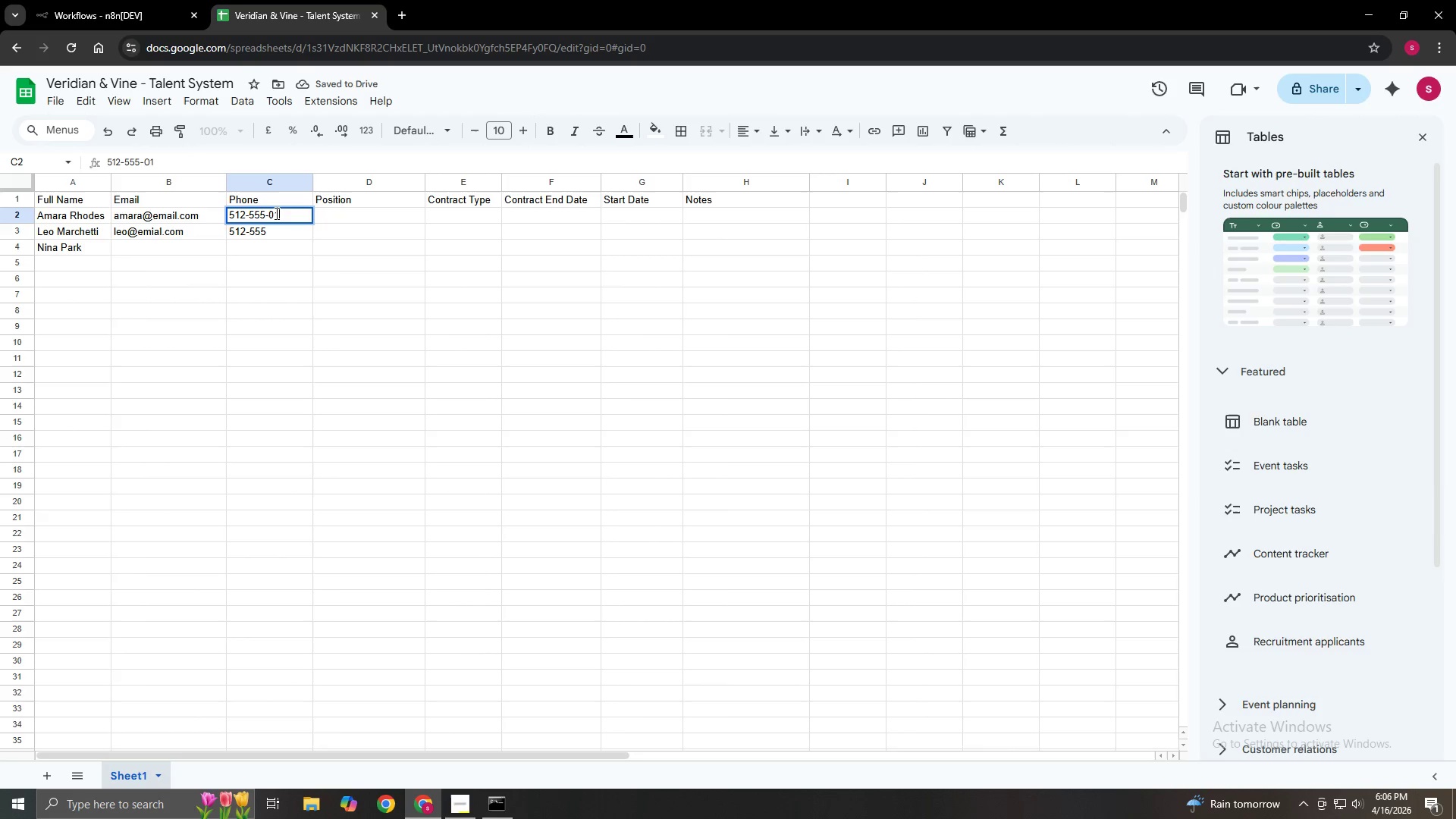 
key(Numpad0)
 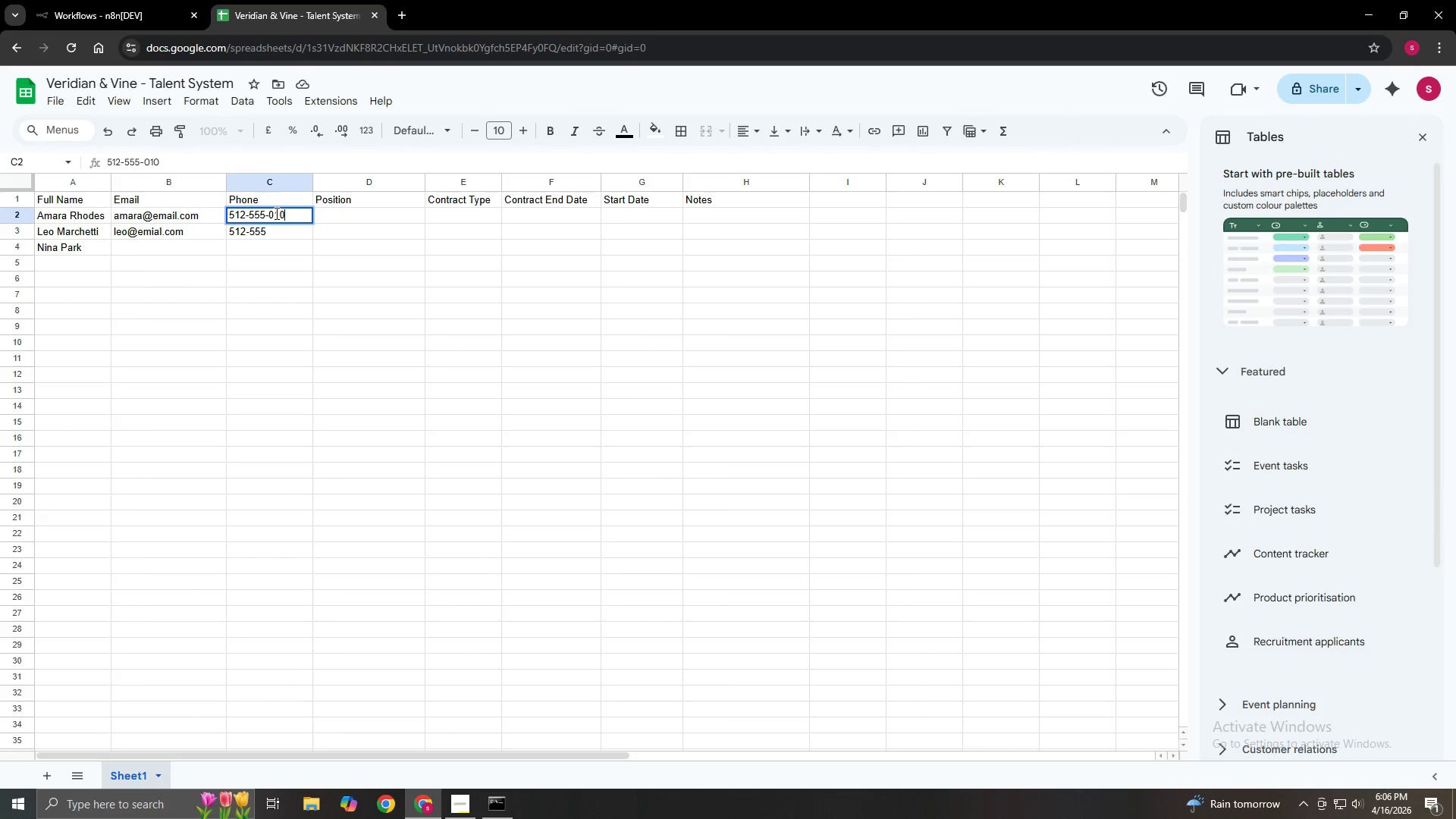 
key(Numpad1)
 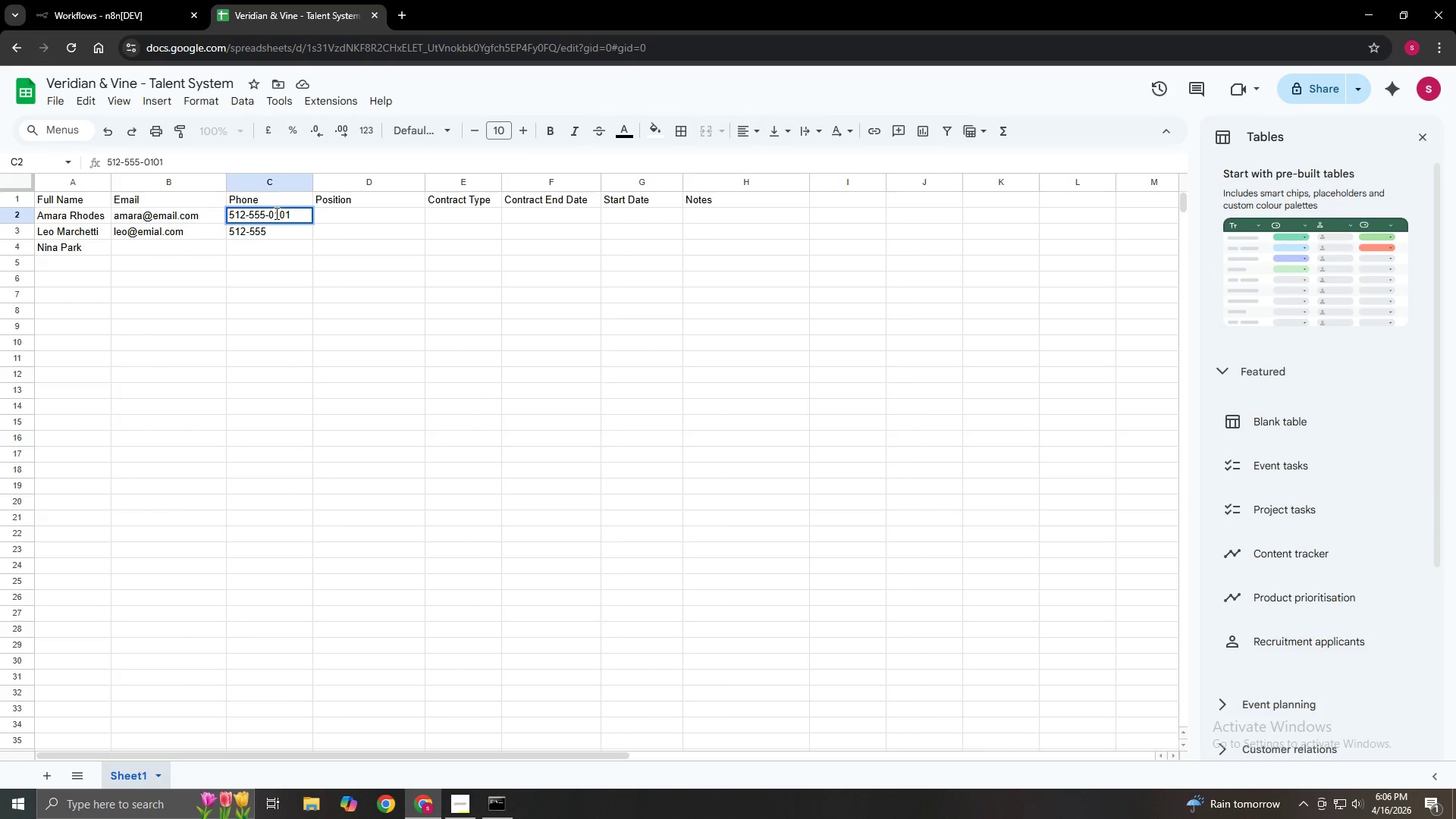 
key(ArrowDown)
 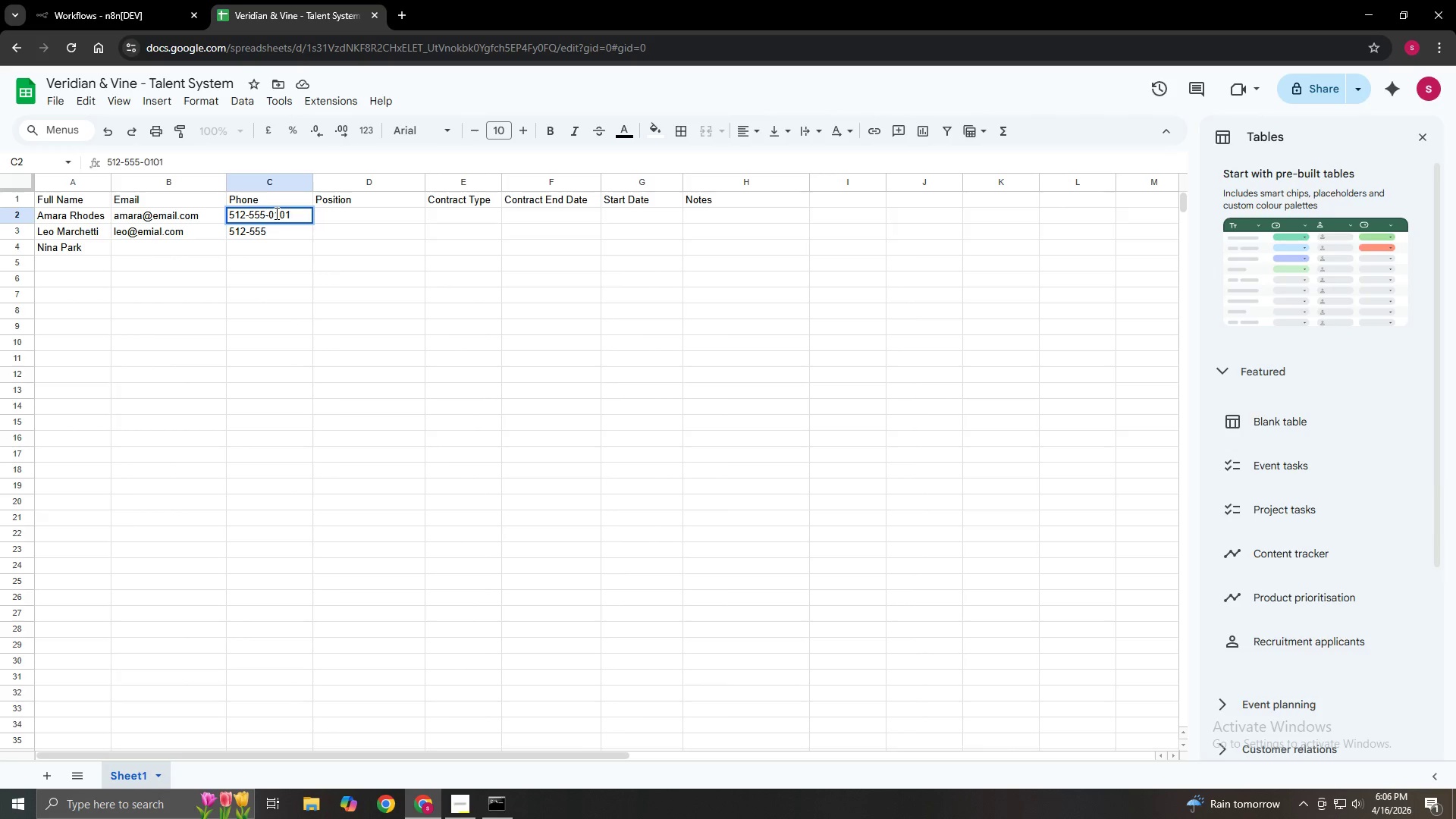 
key(Enter)
 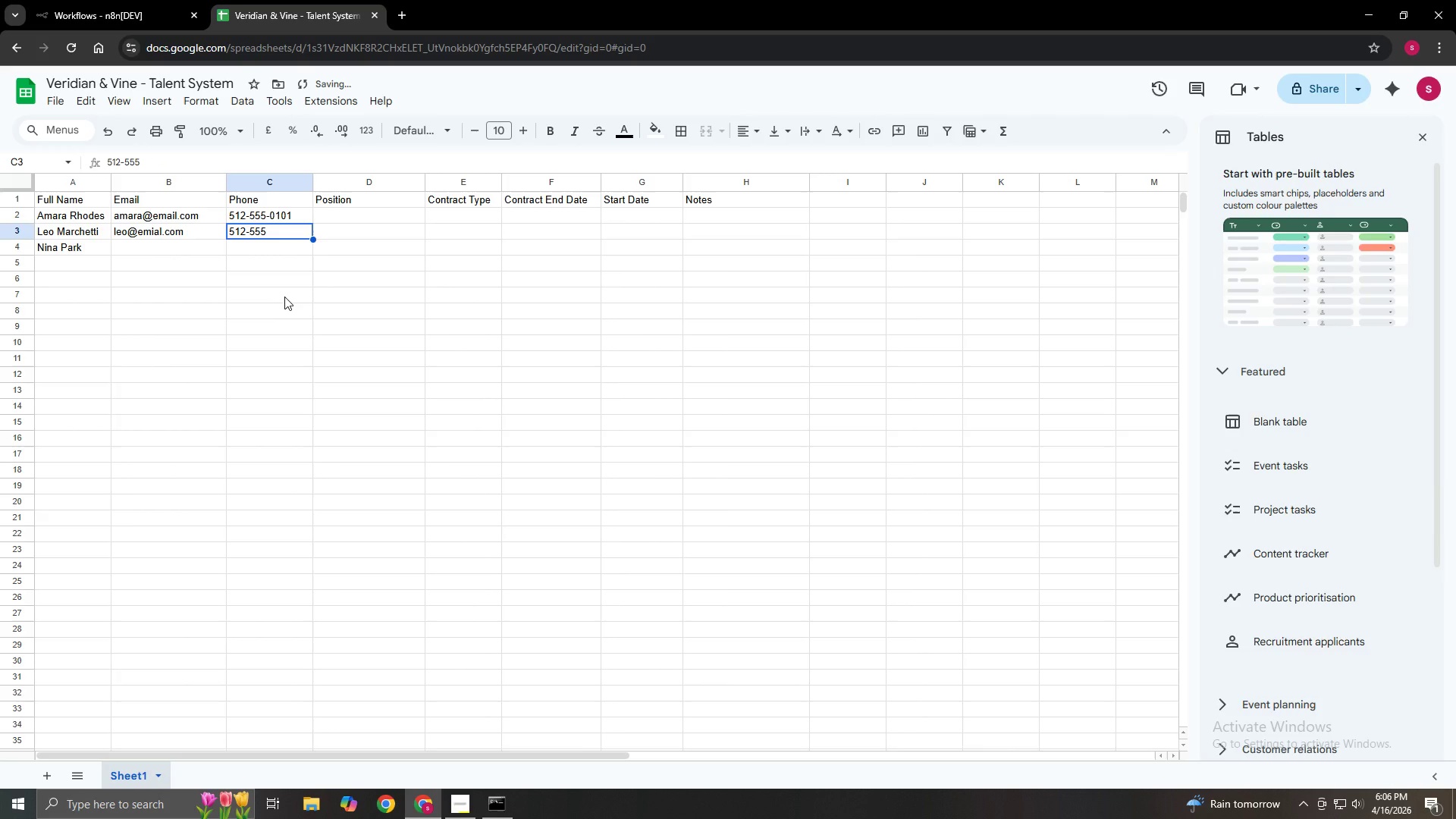 
key(NumpadSubtract)
 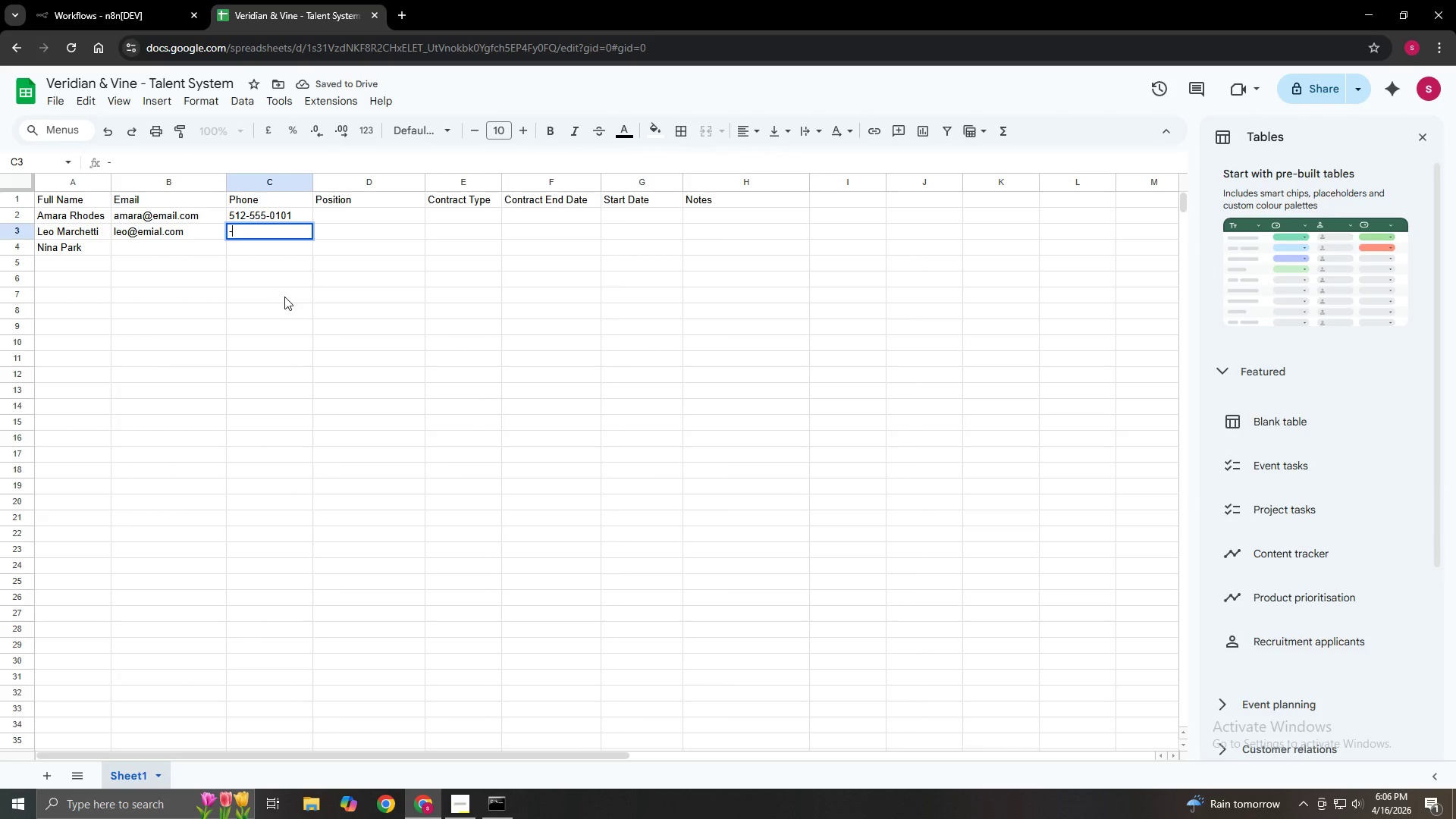 
key(Backspace)
 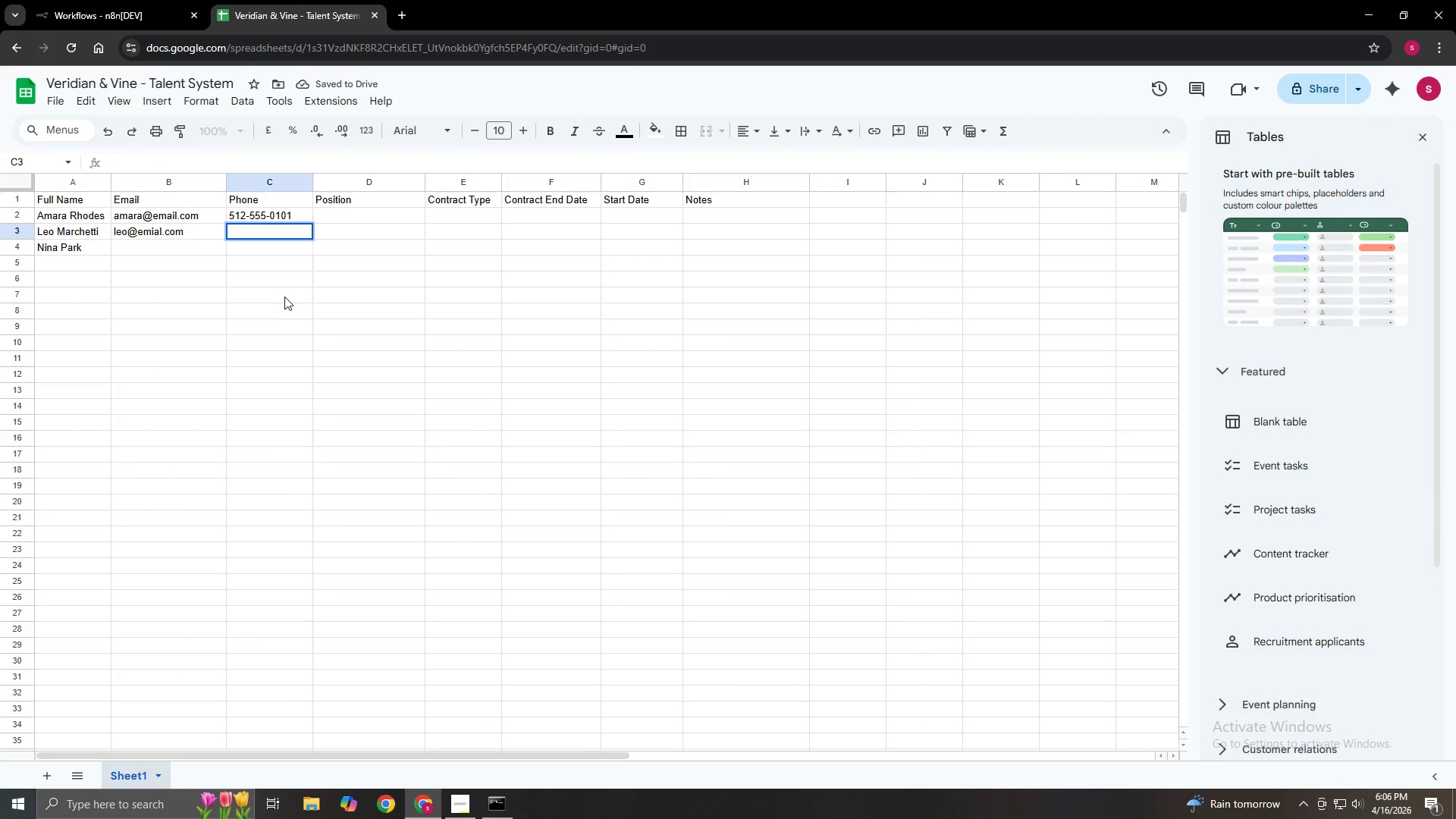 
key(Numpad5)
 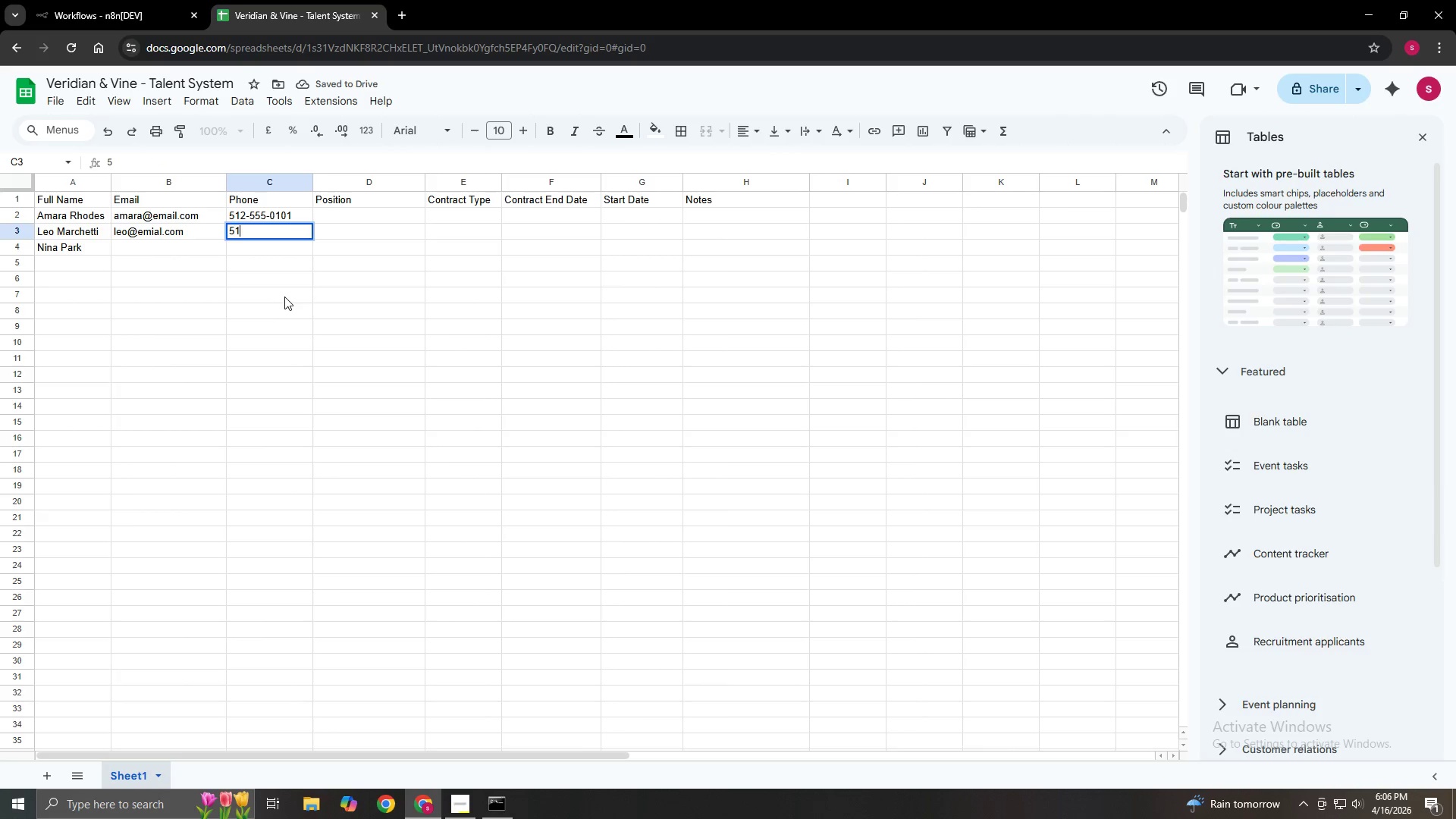 
key(Numpad1)
 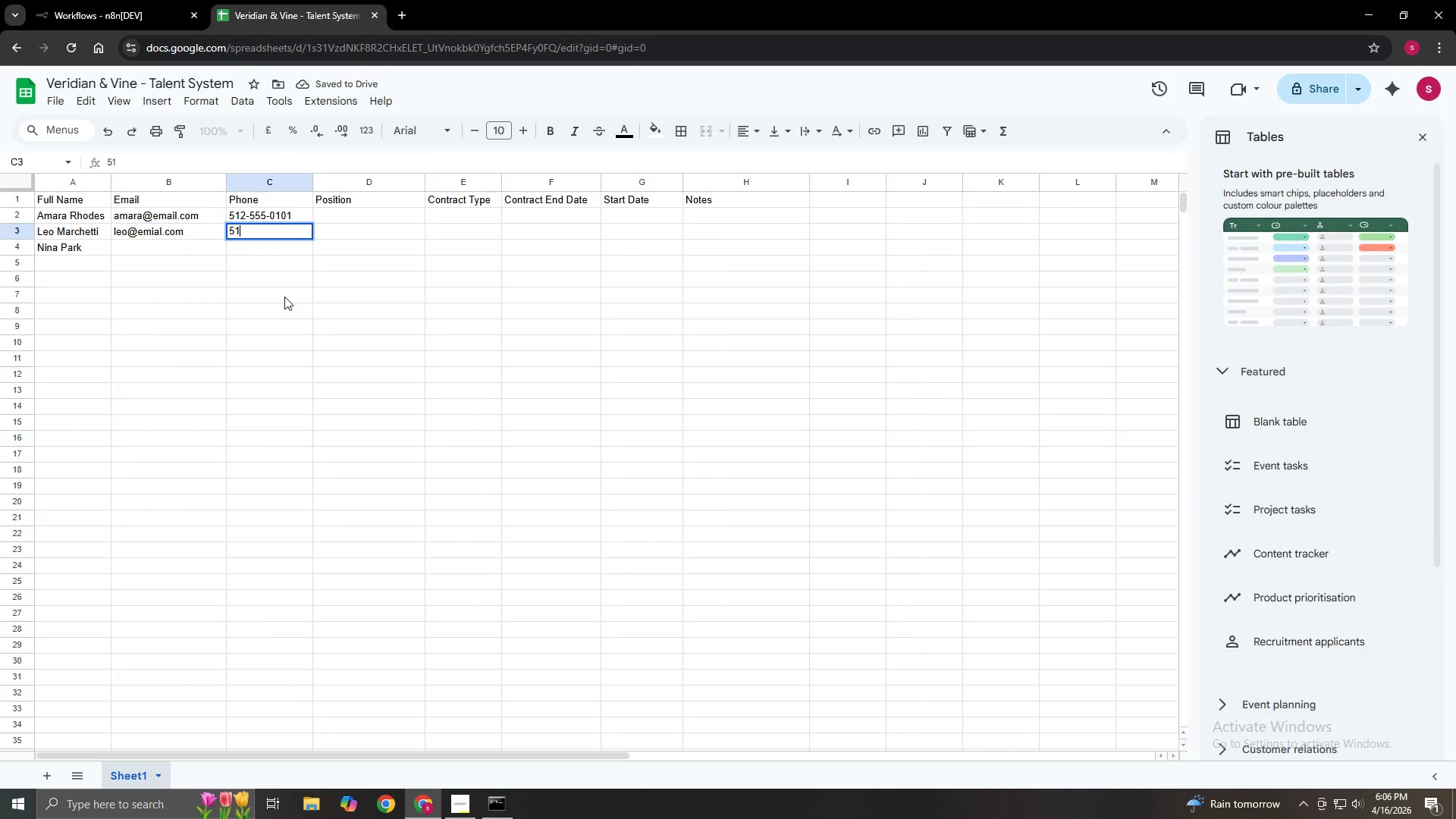 
key(Numpad2)
 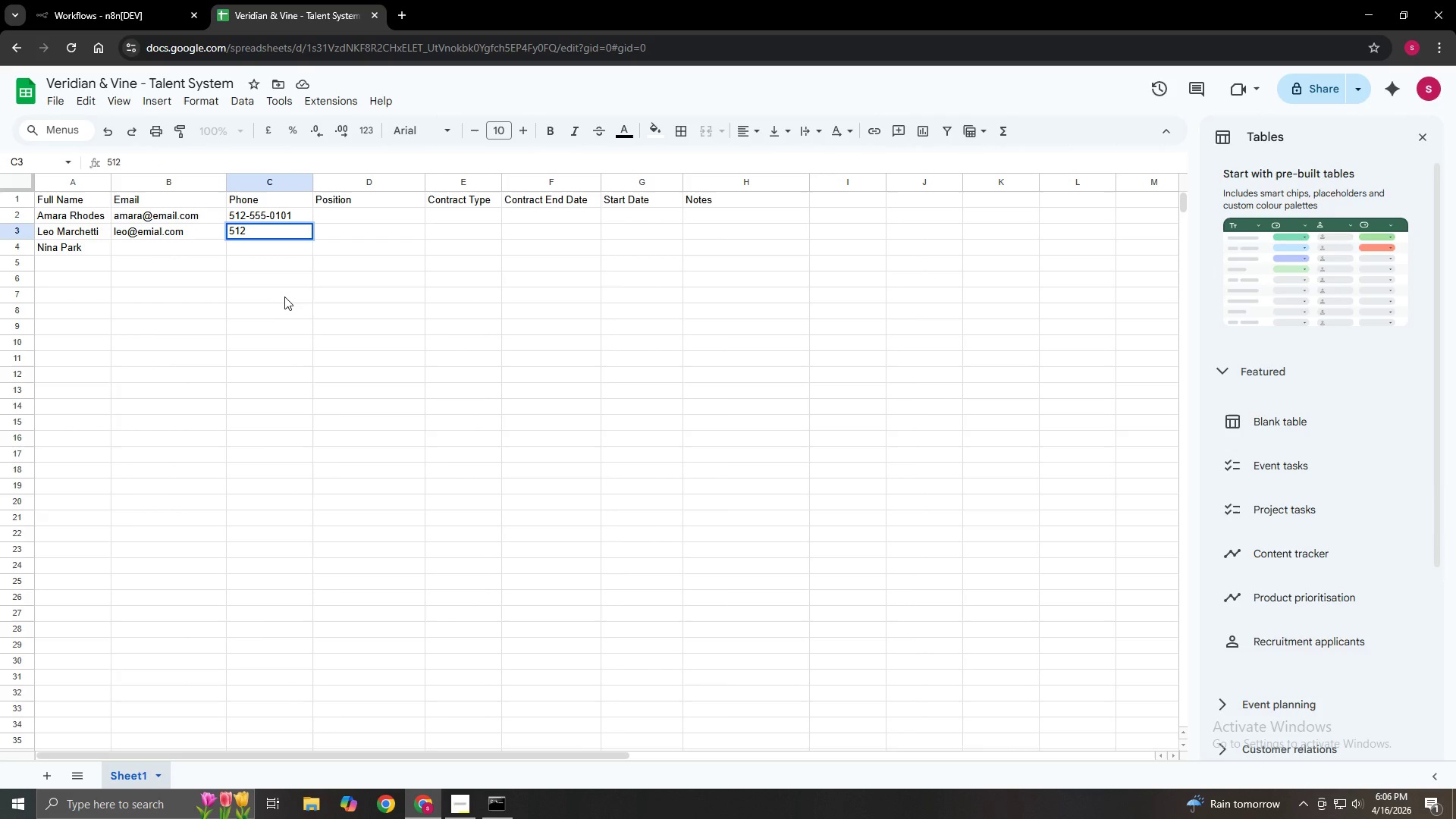 
key(NumpadSubtract)
 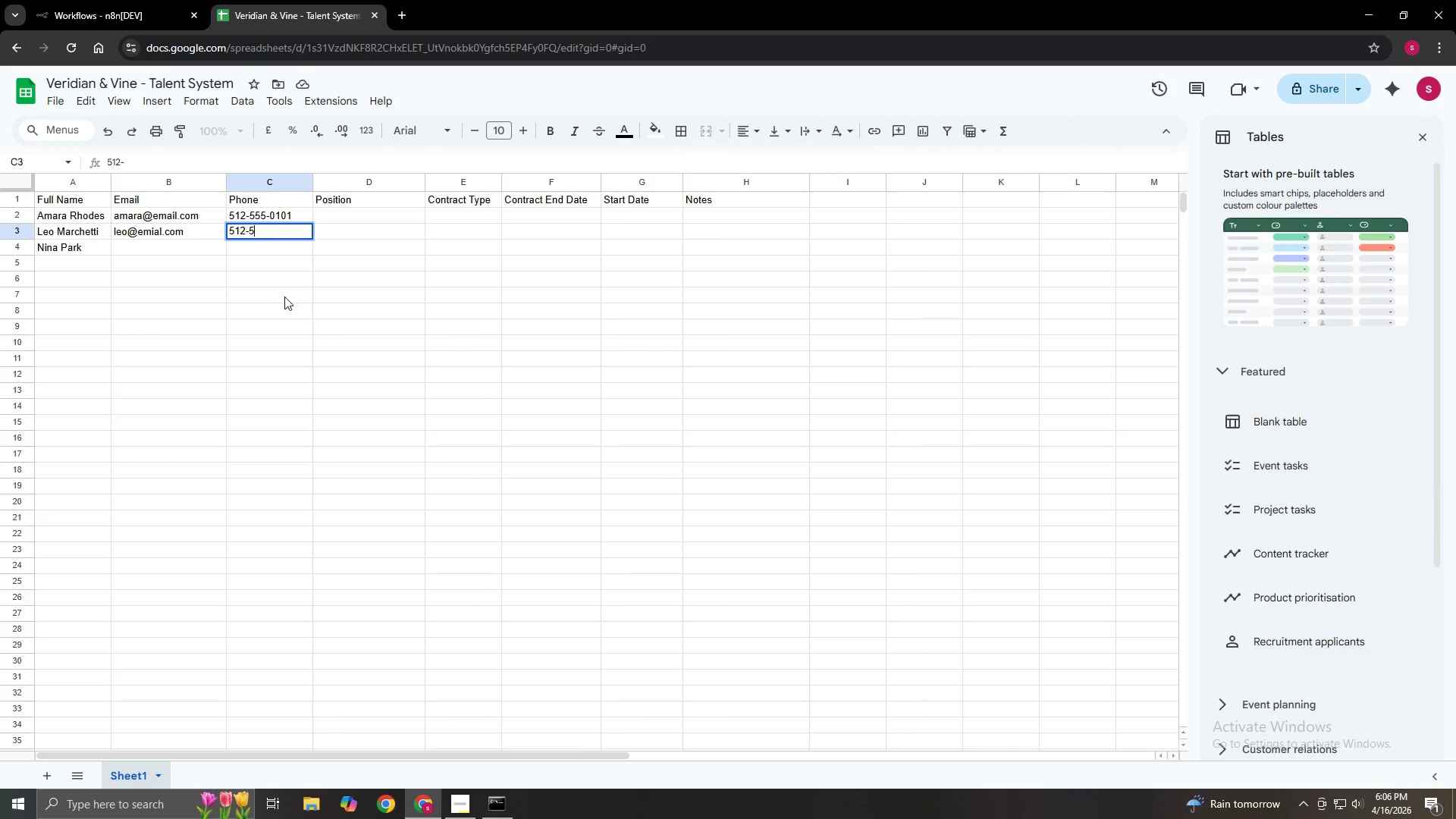 
key(Numpad5)
 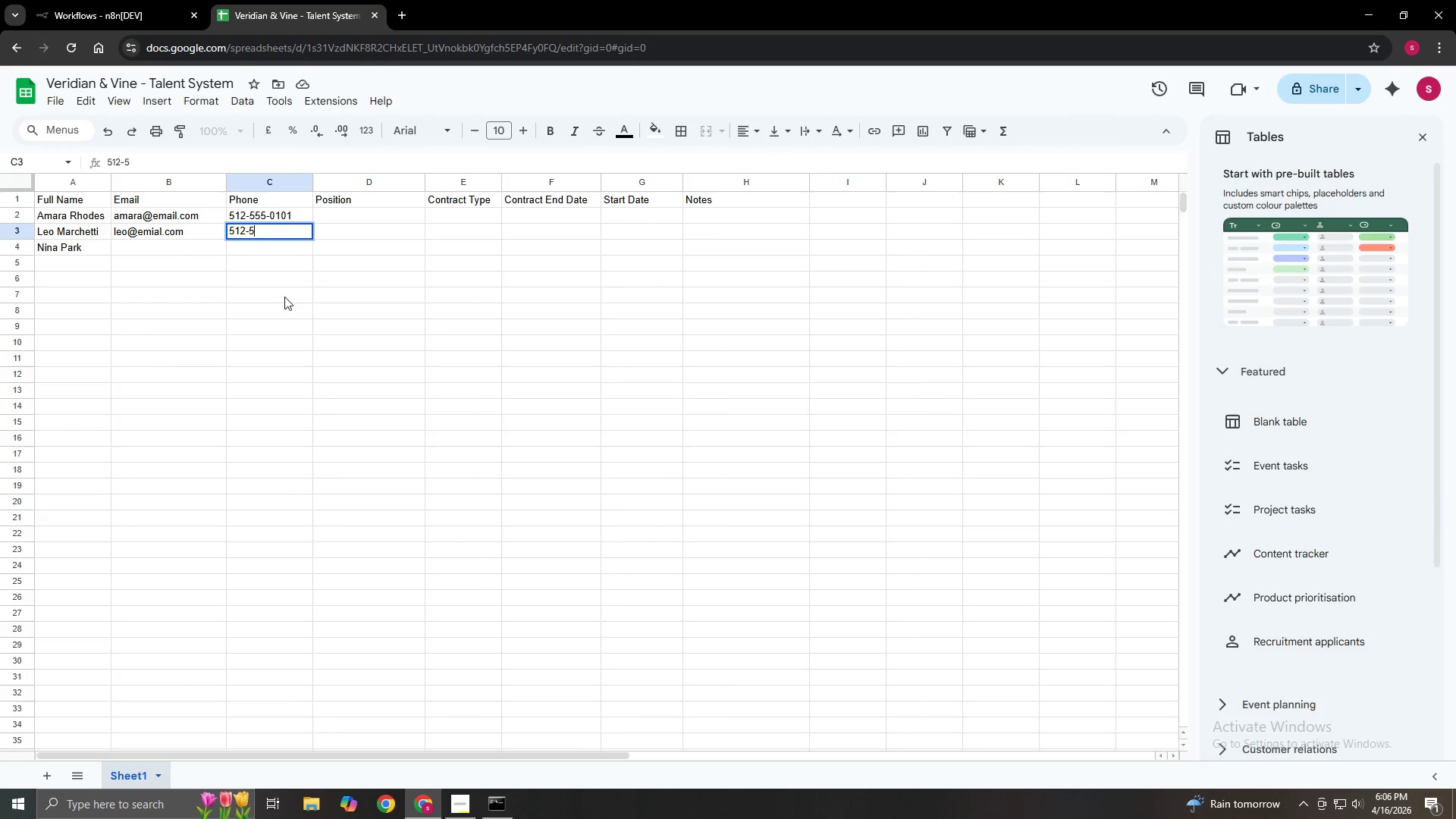 
key(Numpad5)
 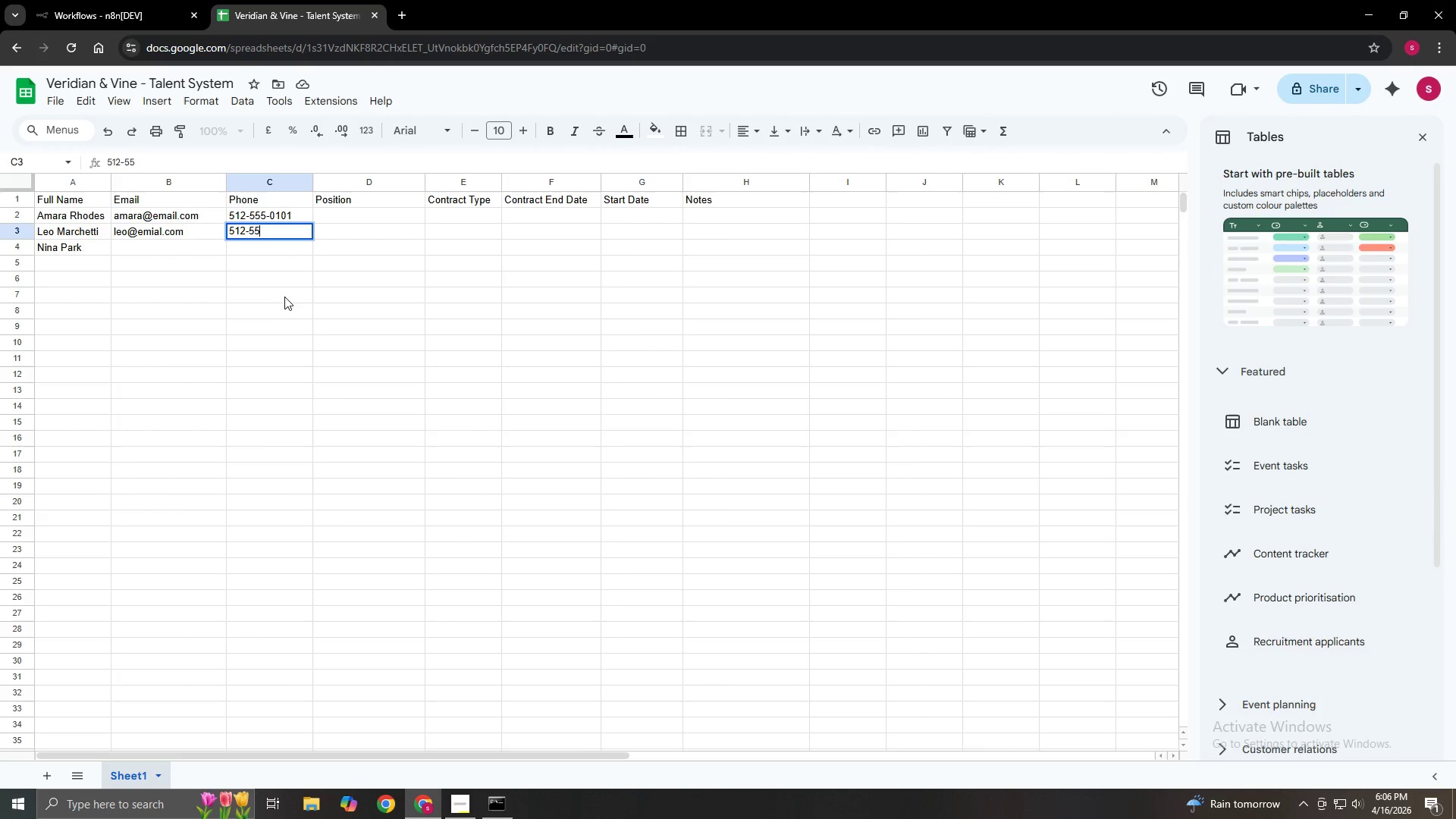 
key(Numpad5)
 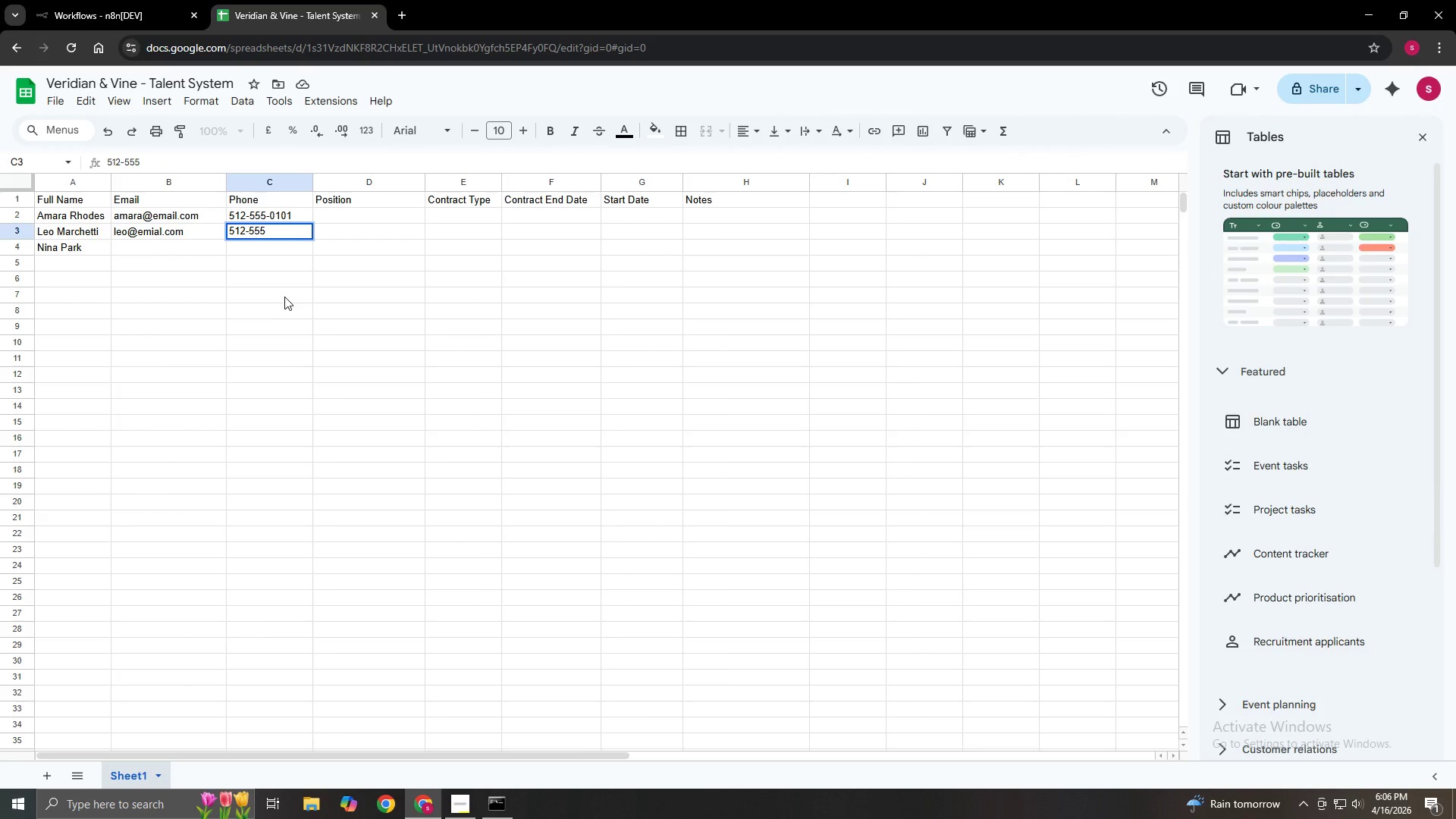 
key(NumpadSubtract)
 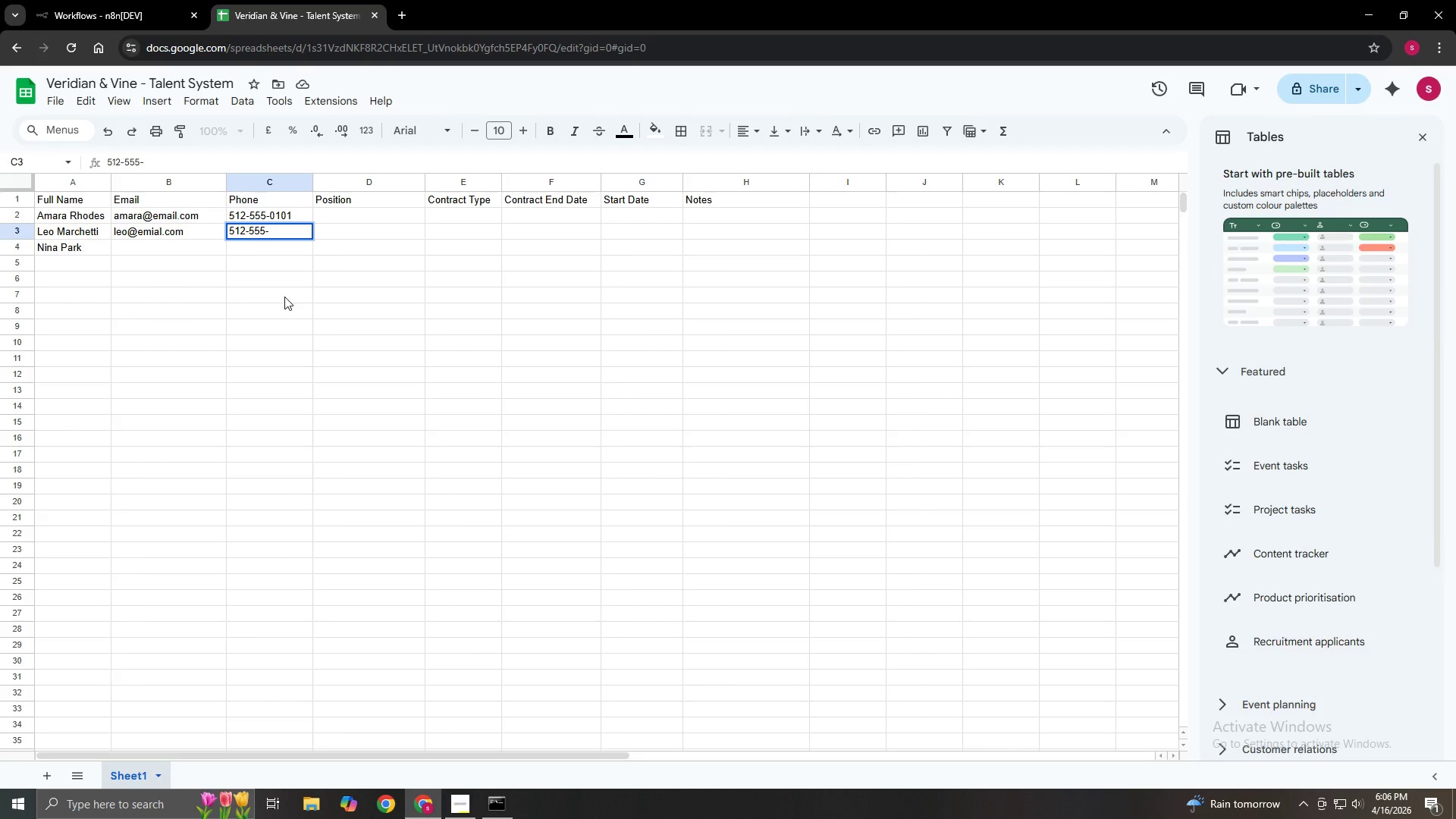 
key(Numpad0)
 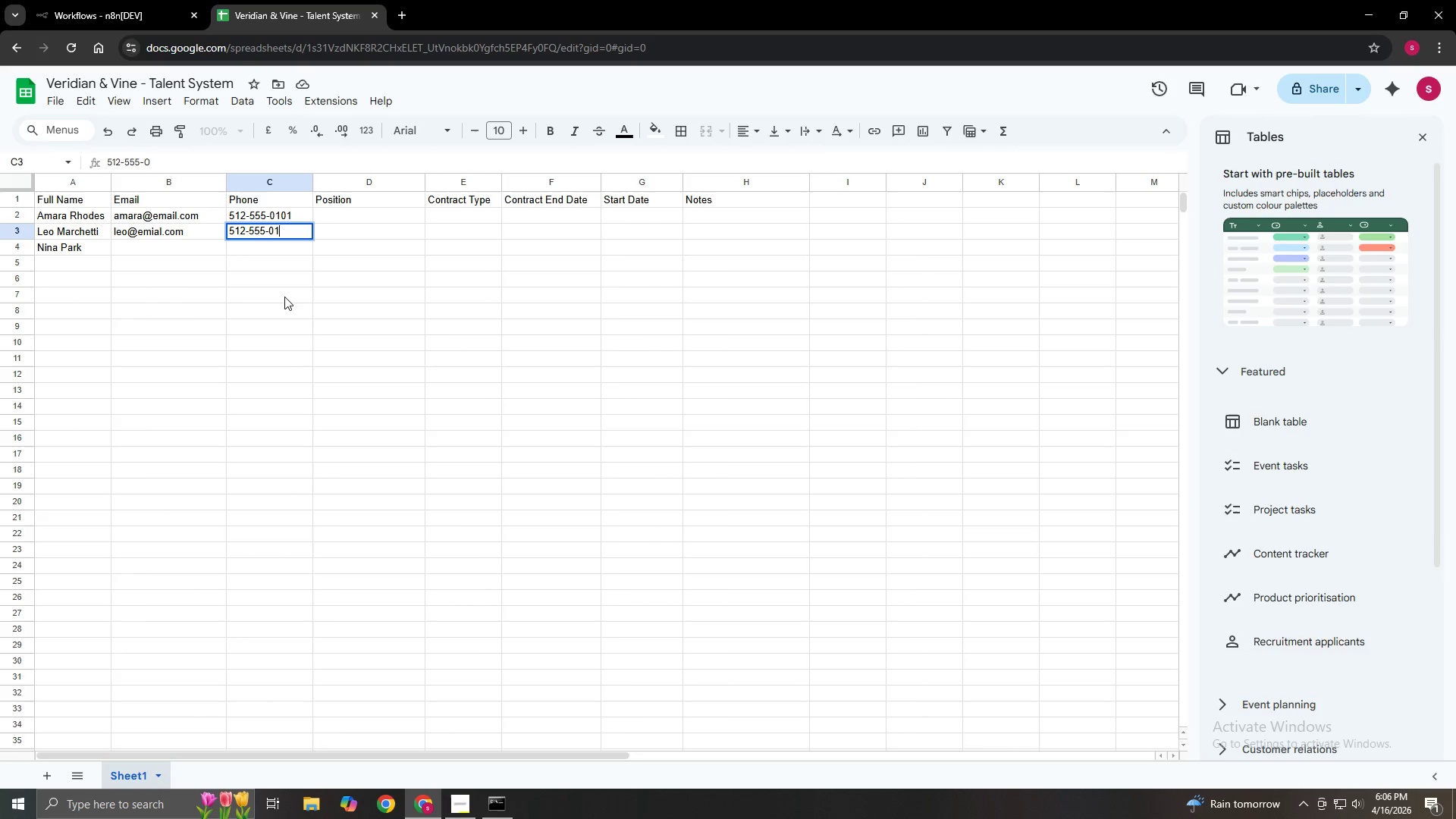 
key(Numpad1)
 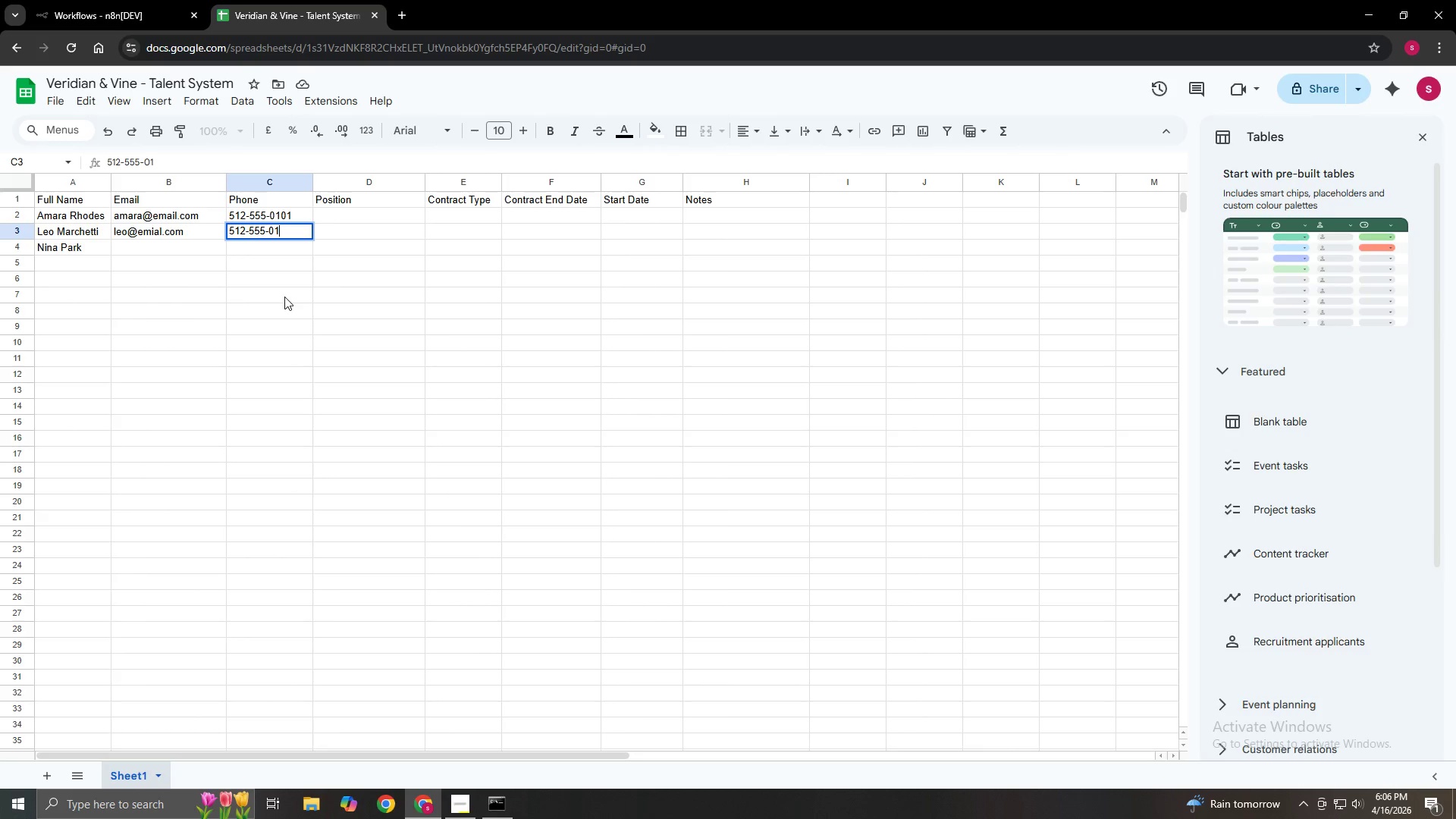 
key(Numpad2)
 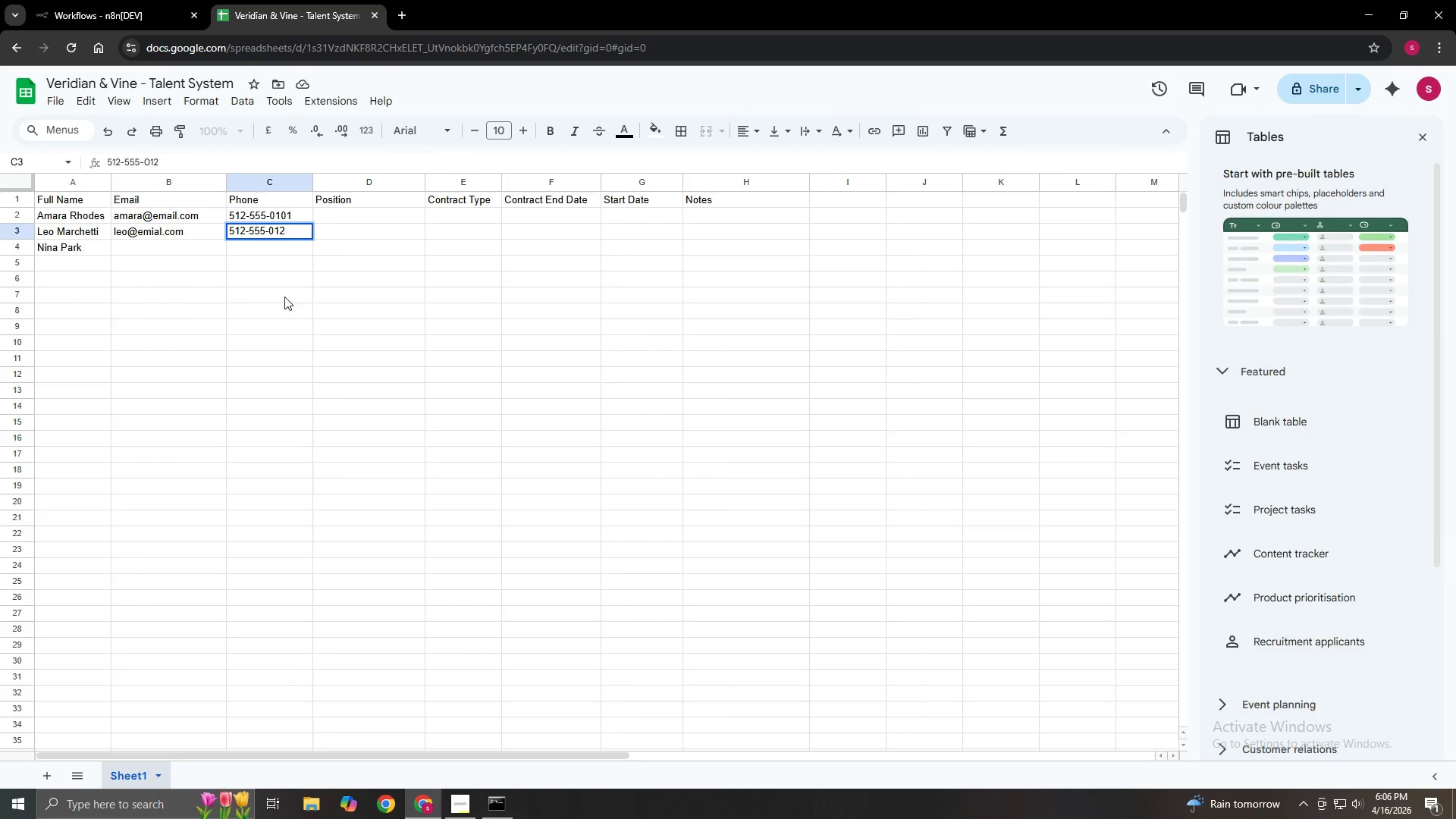 
key(Backspace)
 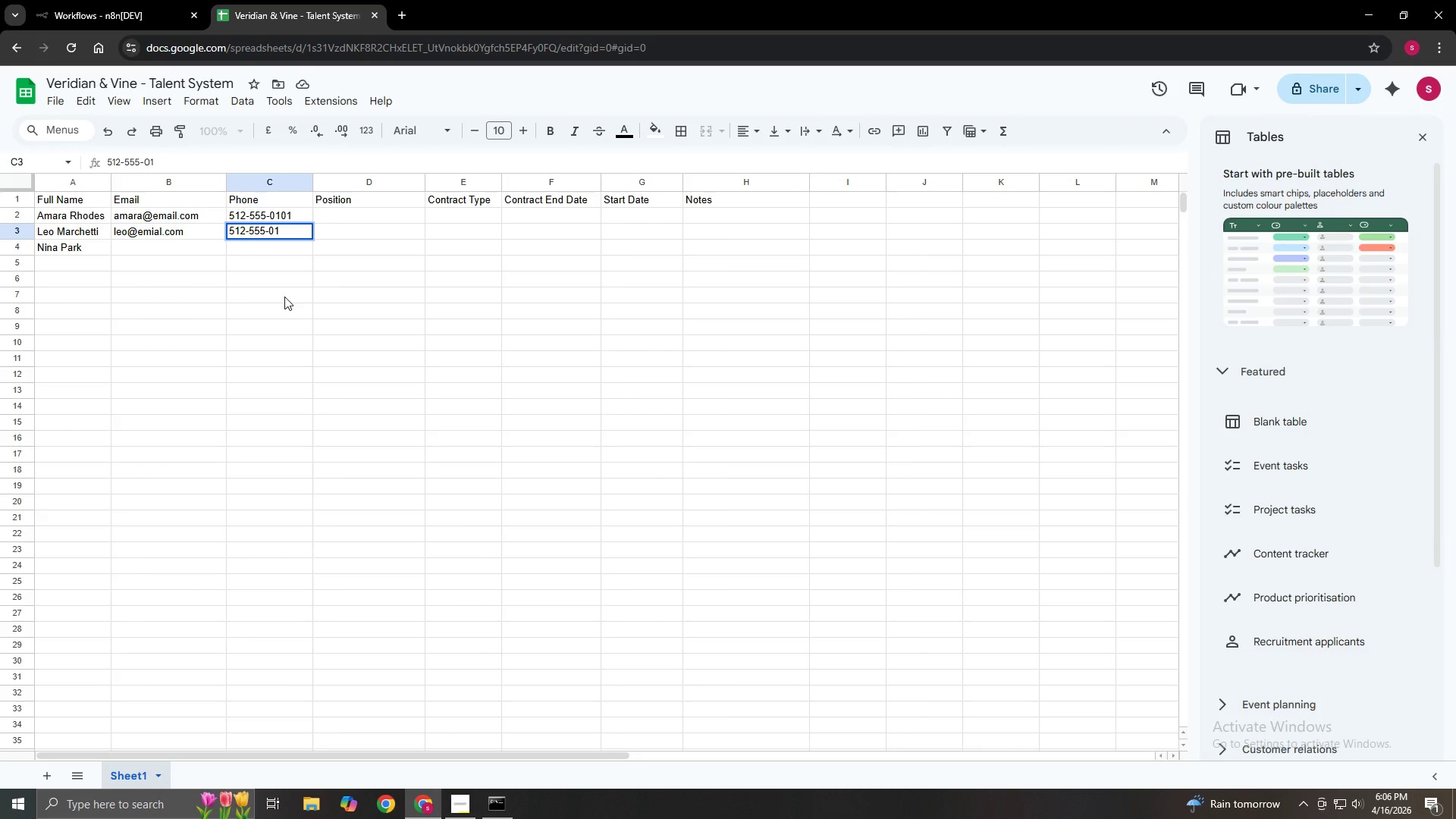 
key(Numpad0)
 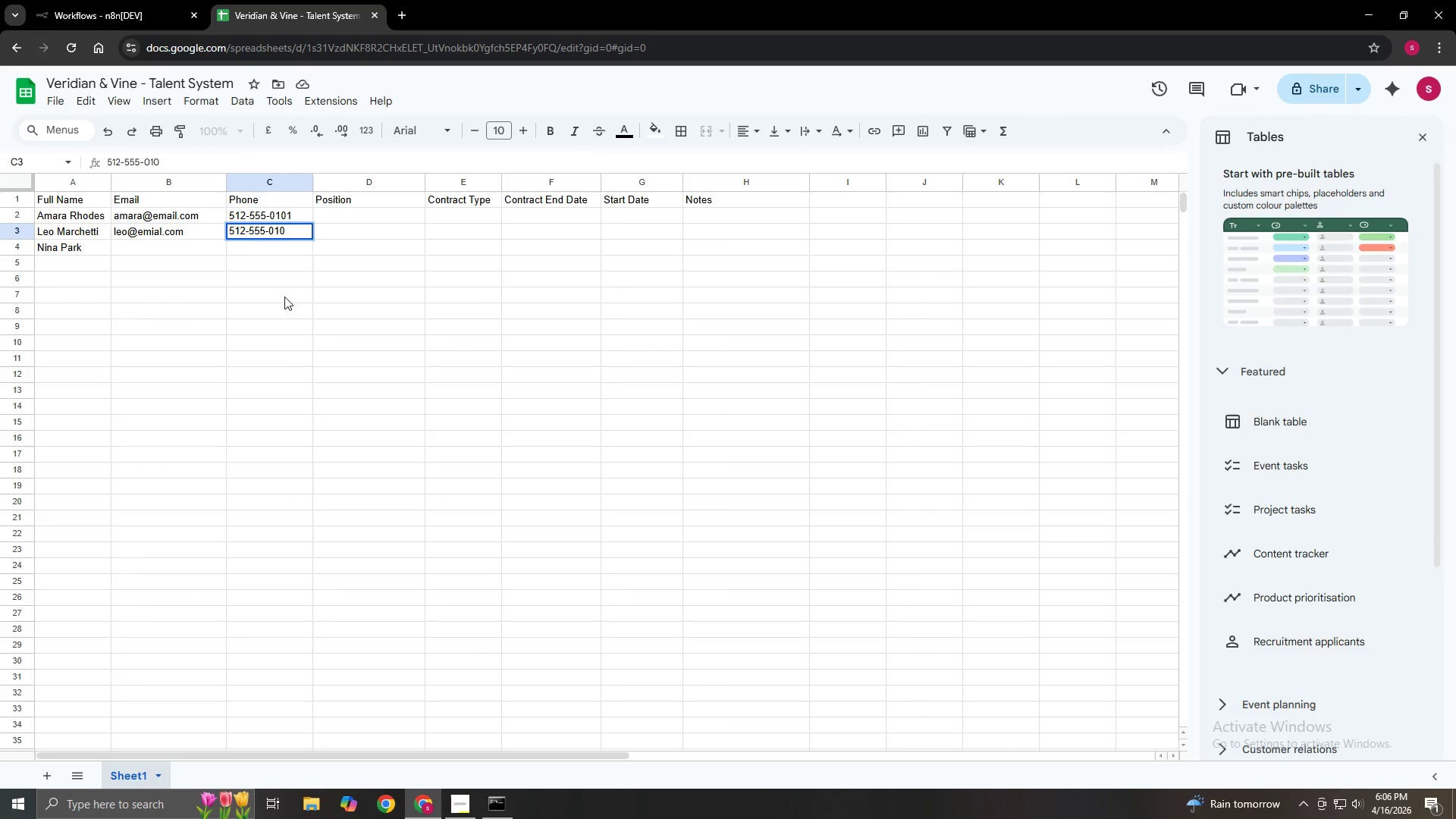 
key(Numpad2)
 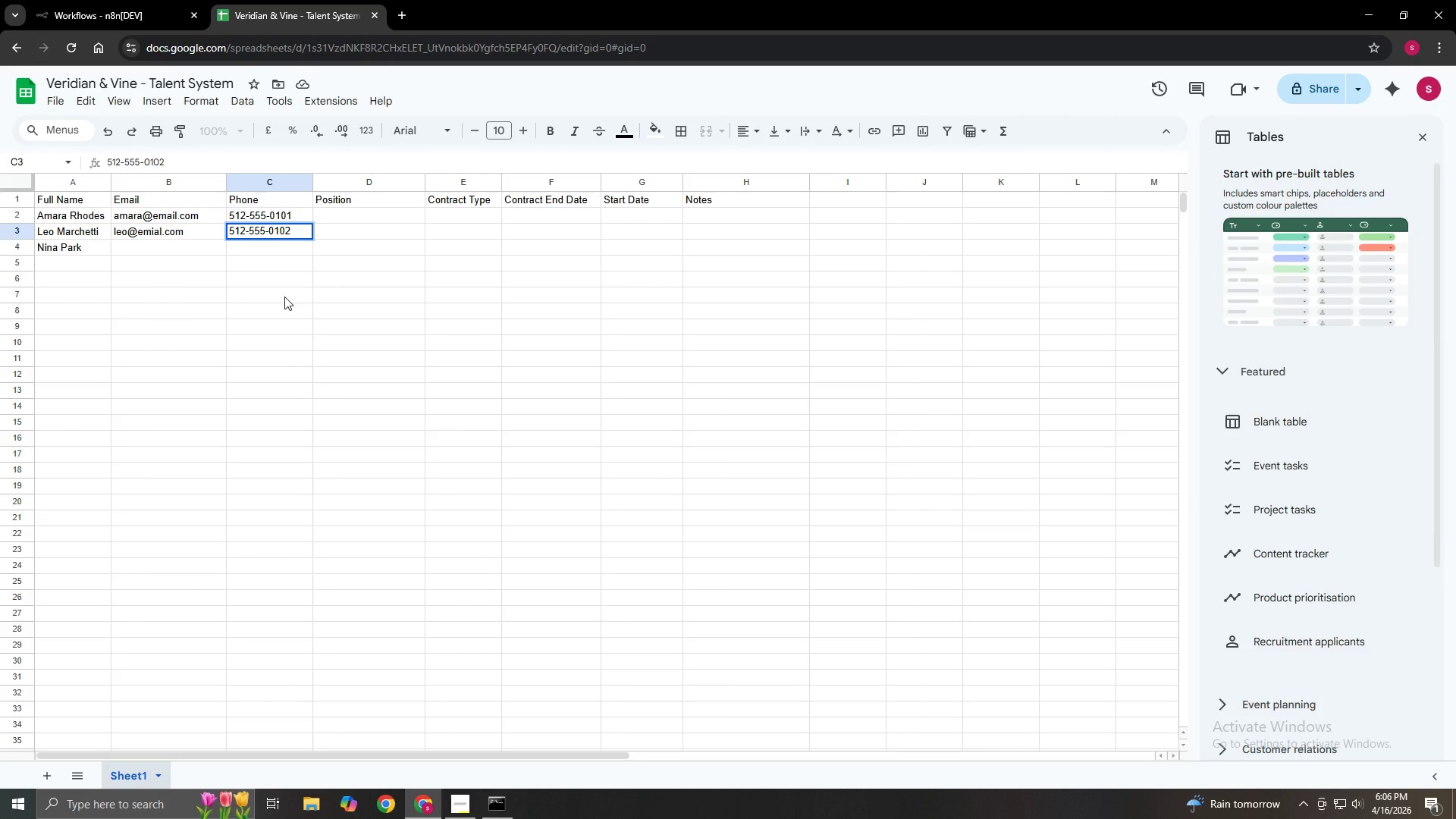 
key(NumpadEnter)
 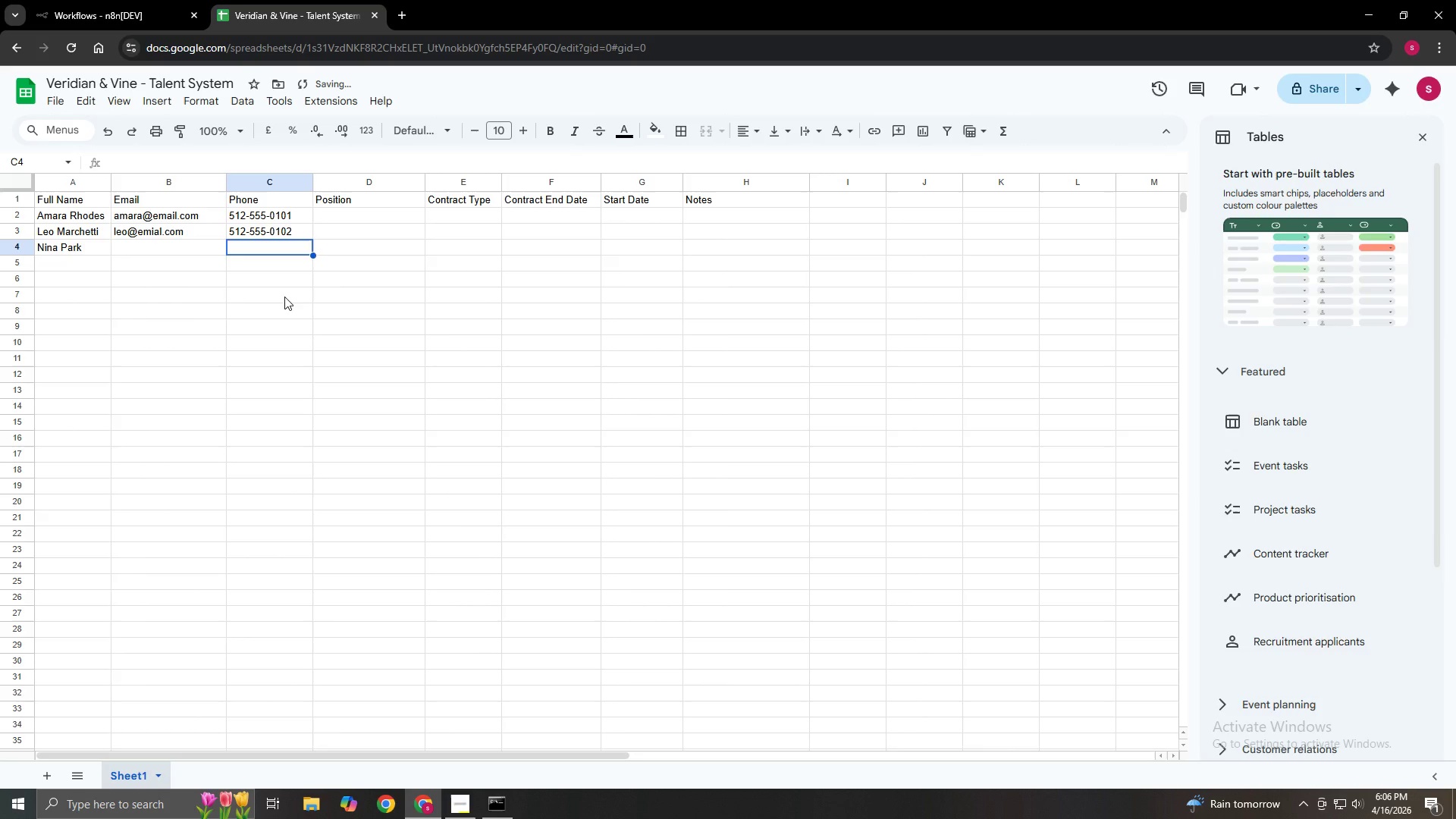 
key(NumpadEnter)
 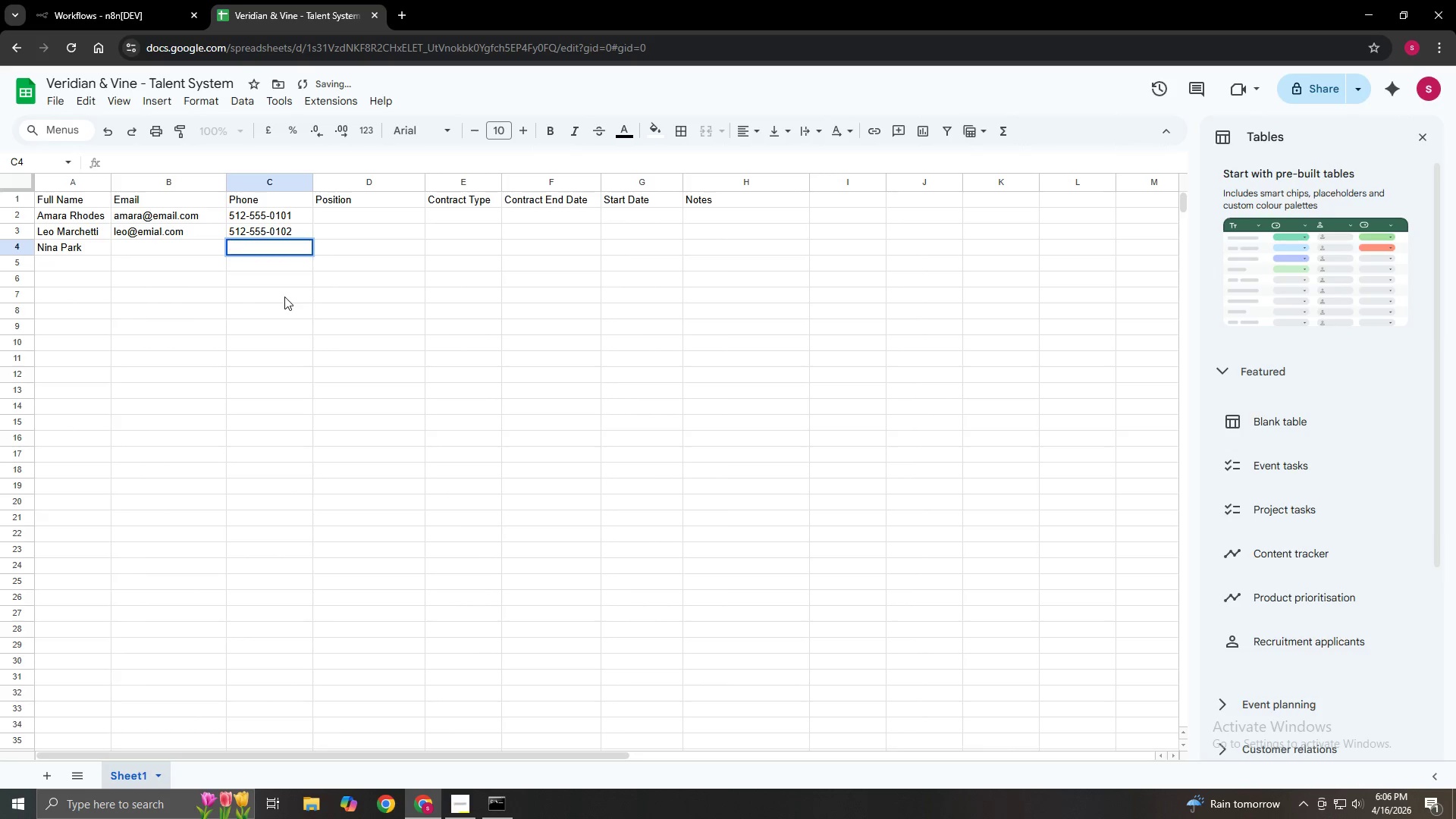 
key(Numpad5)
 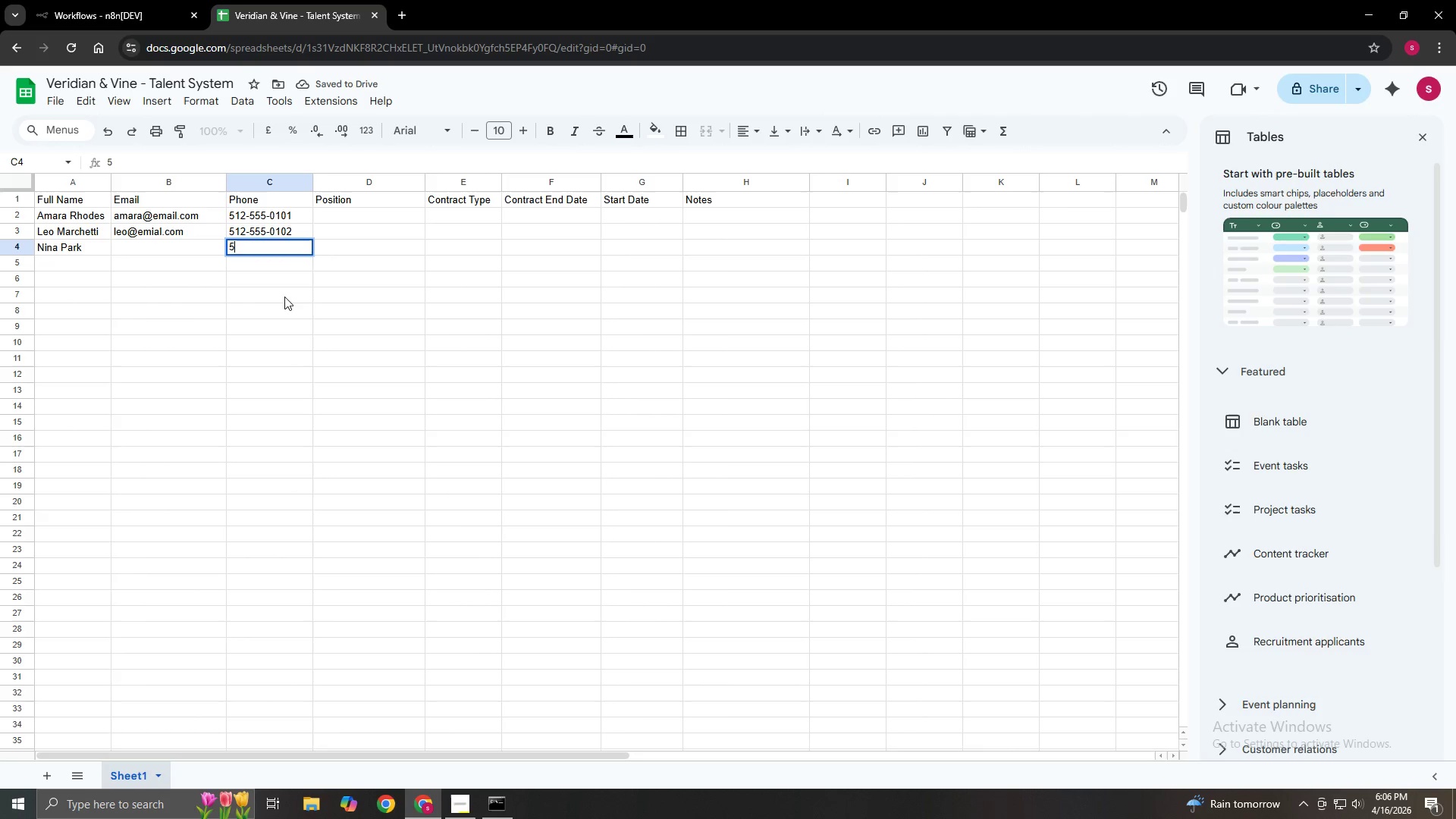 
key(Numpad1)
 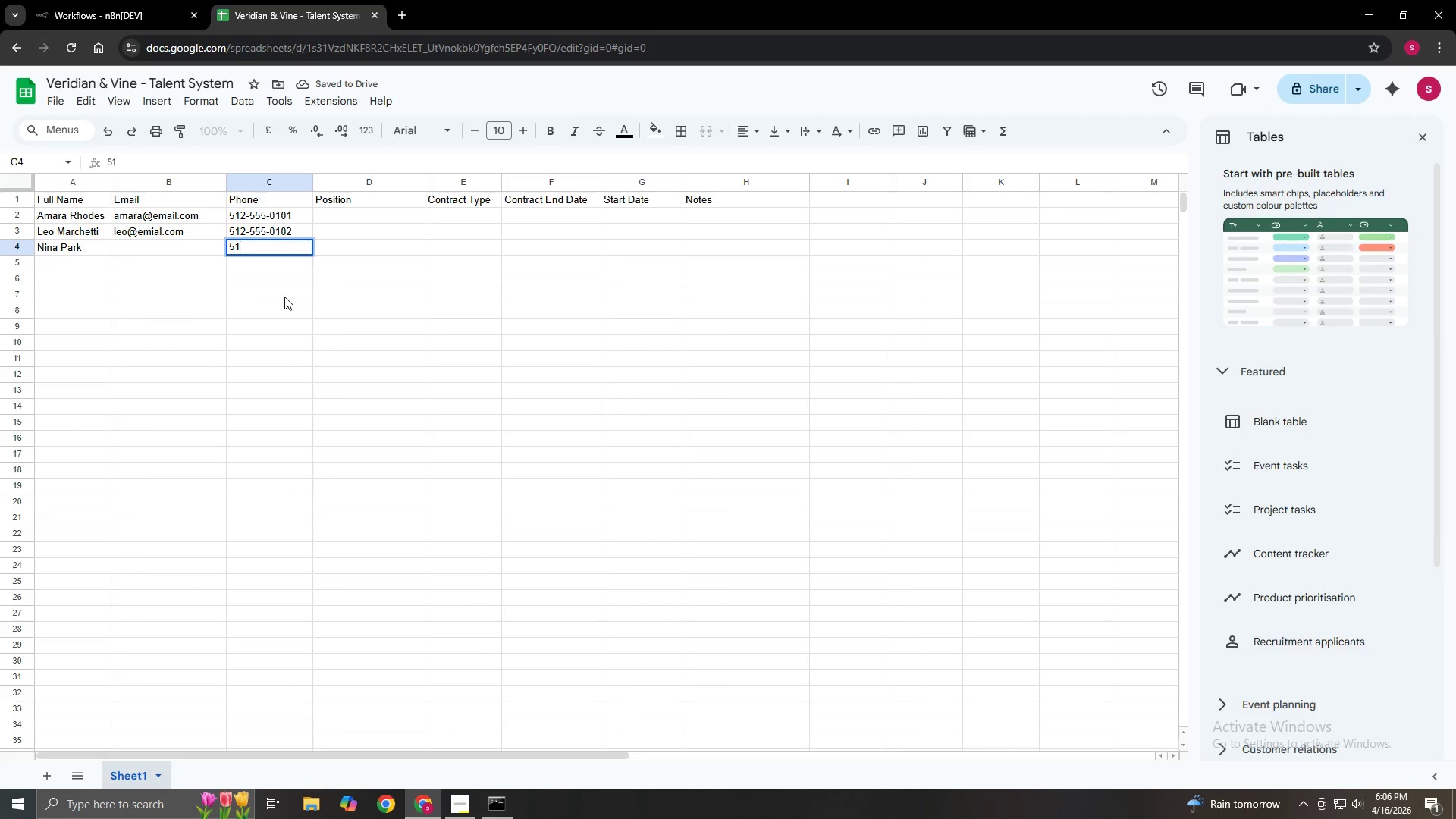 
key(Numpad2)
 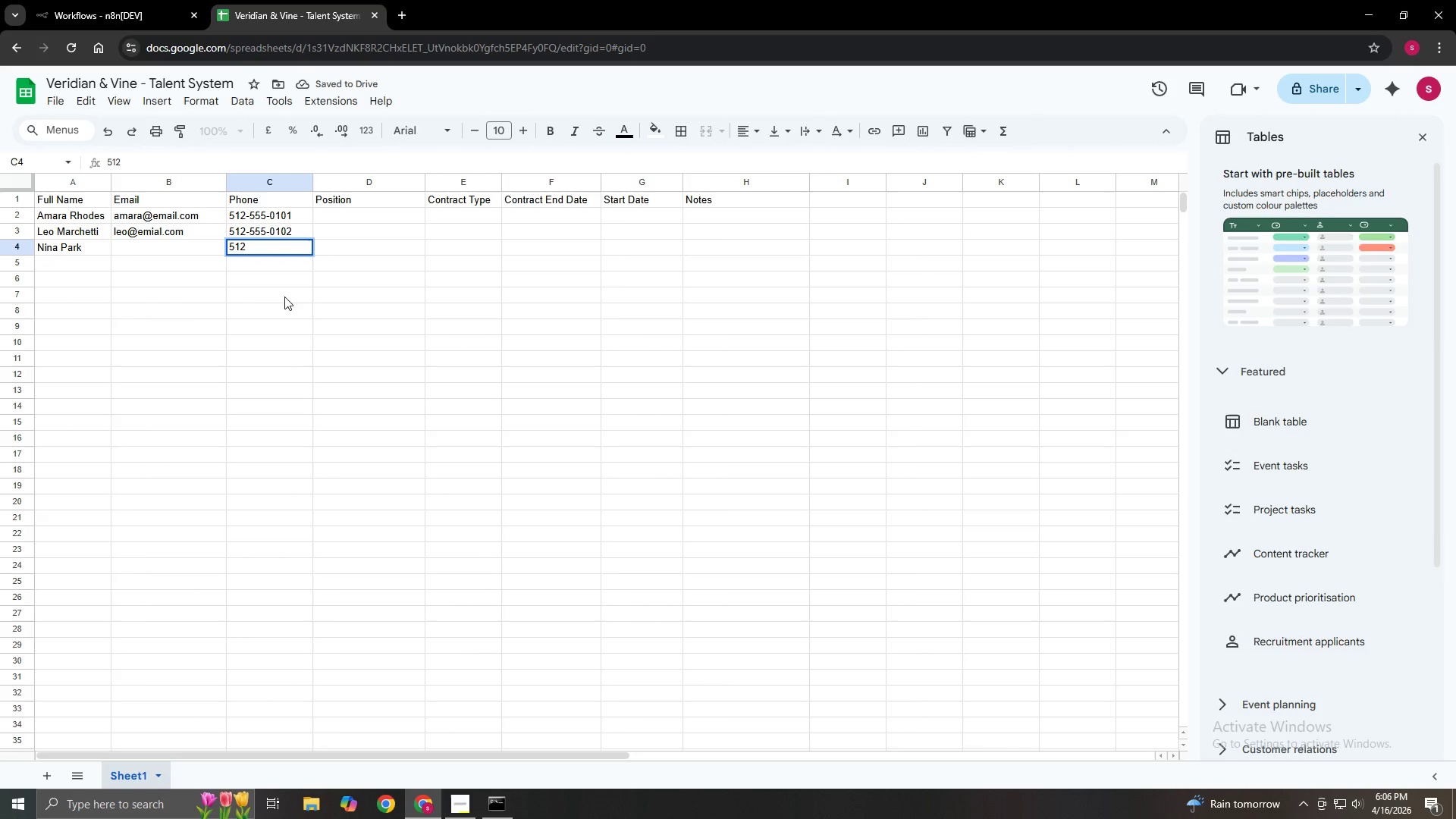 
key(NumpadSubtract)
 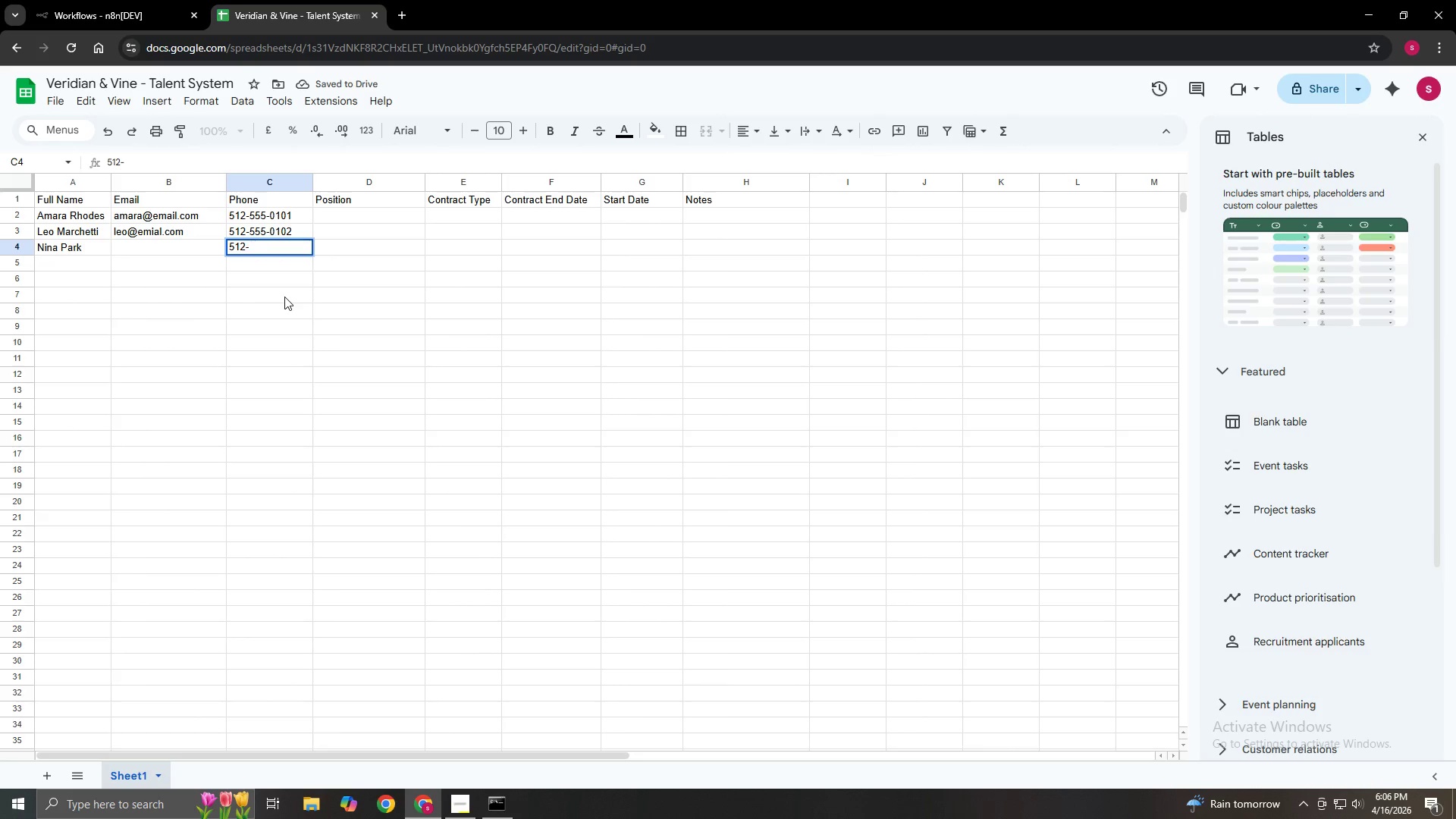 
key(Numpad5)
 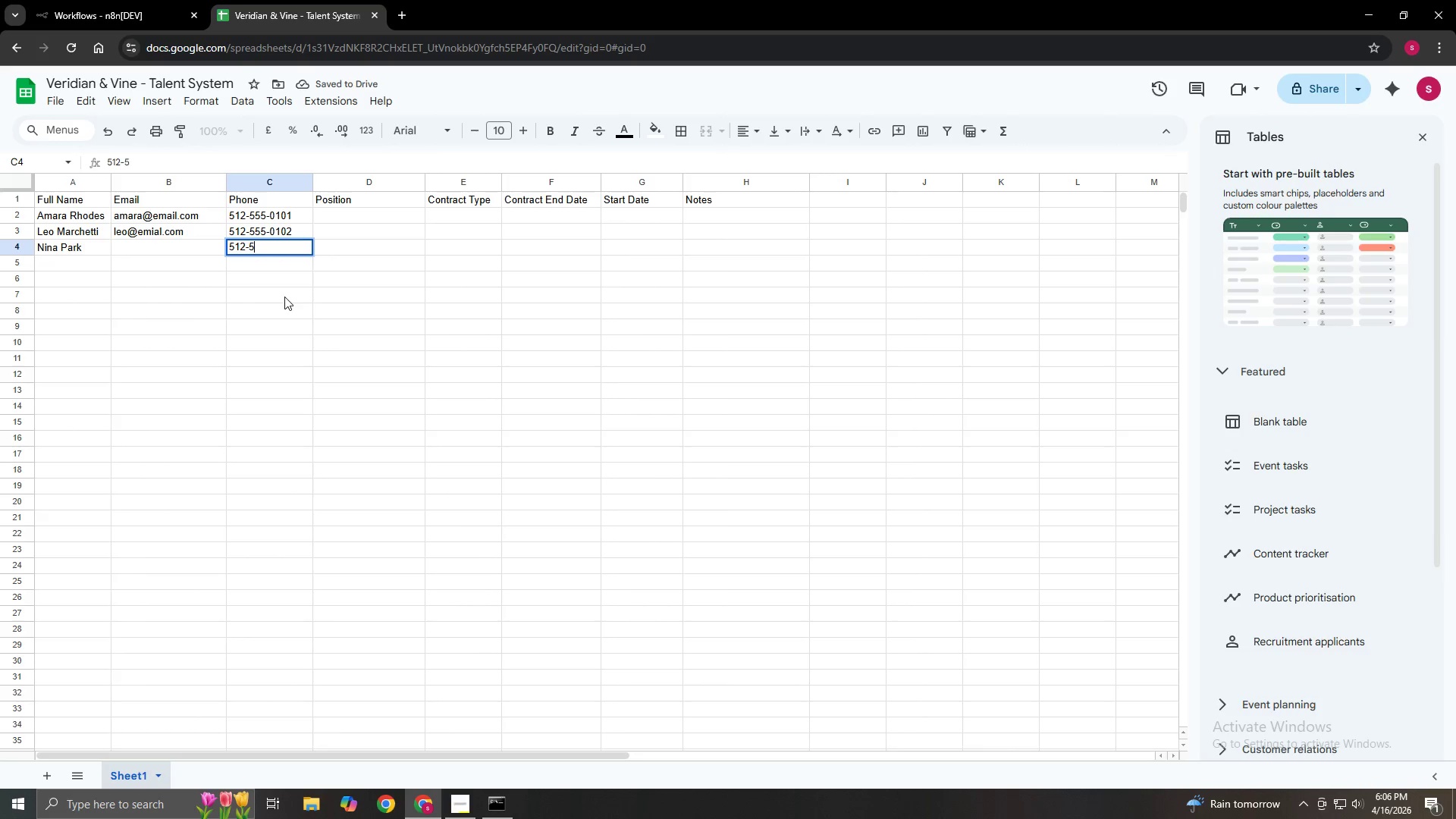 
key(Numpad5)
 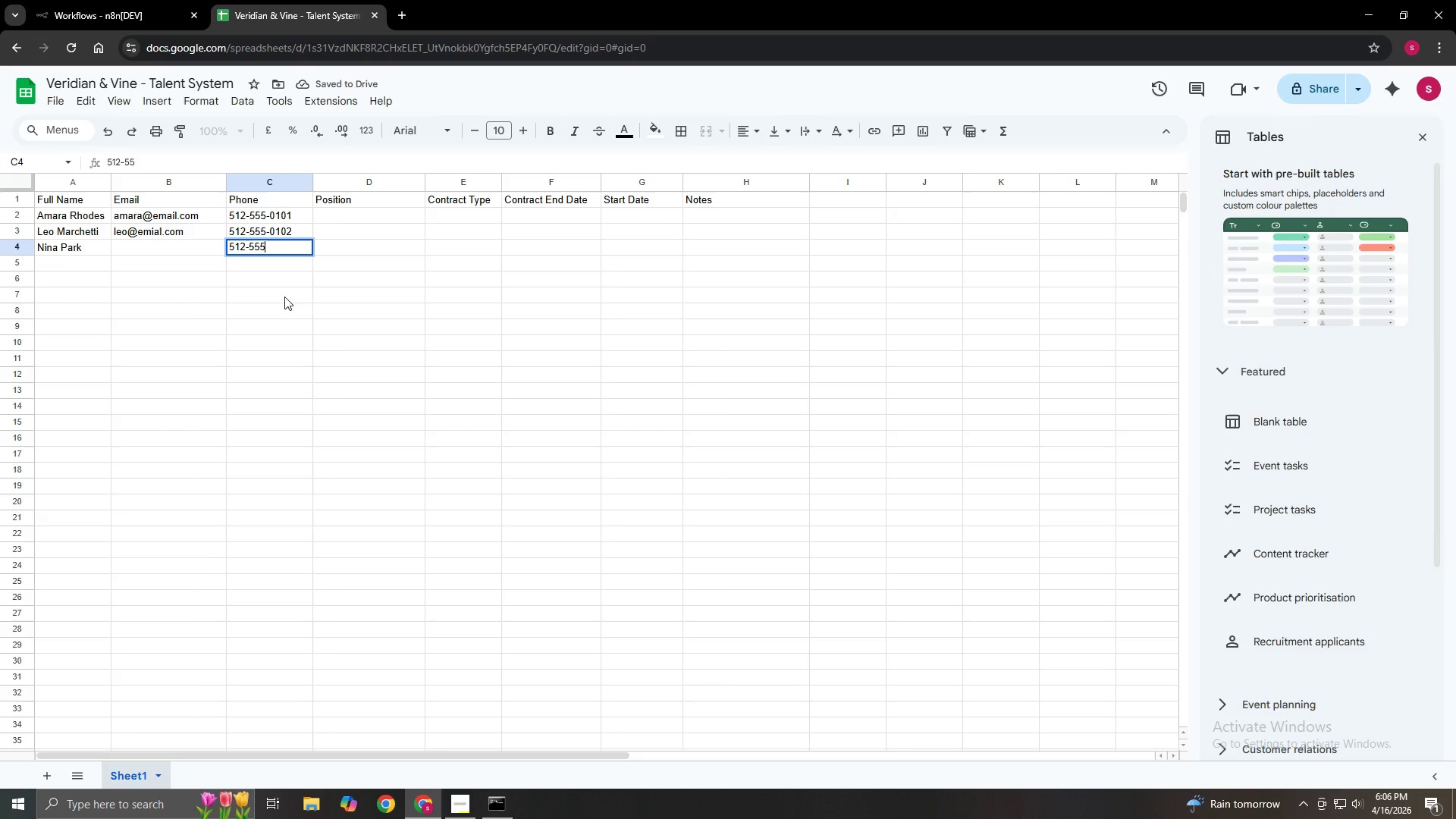 
key(Numpad5)
 